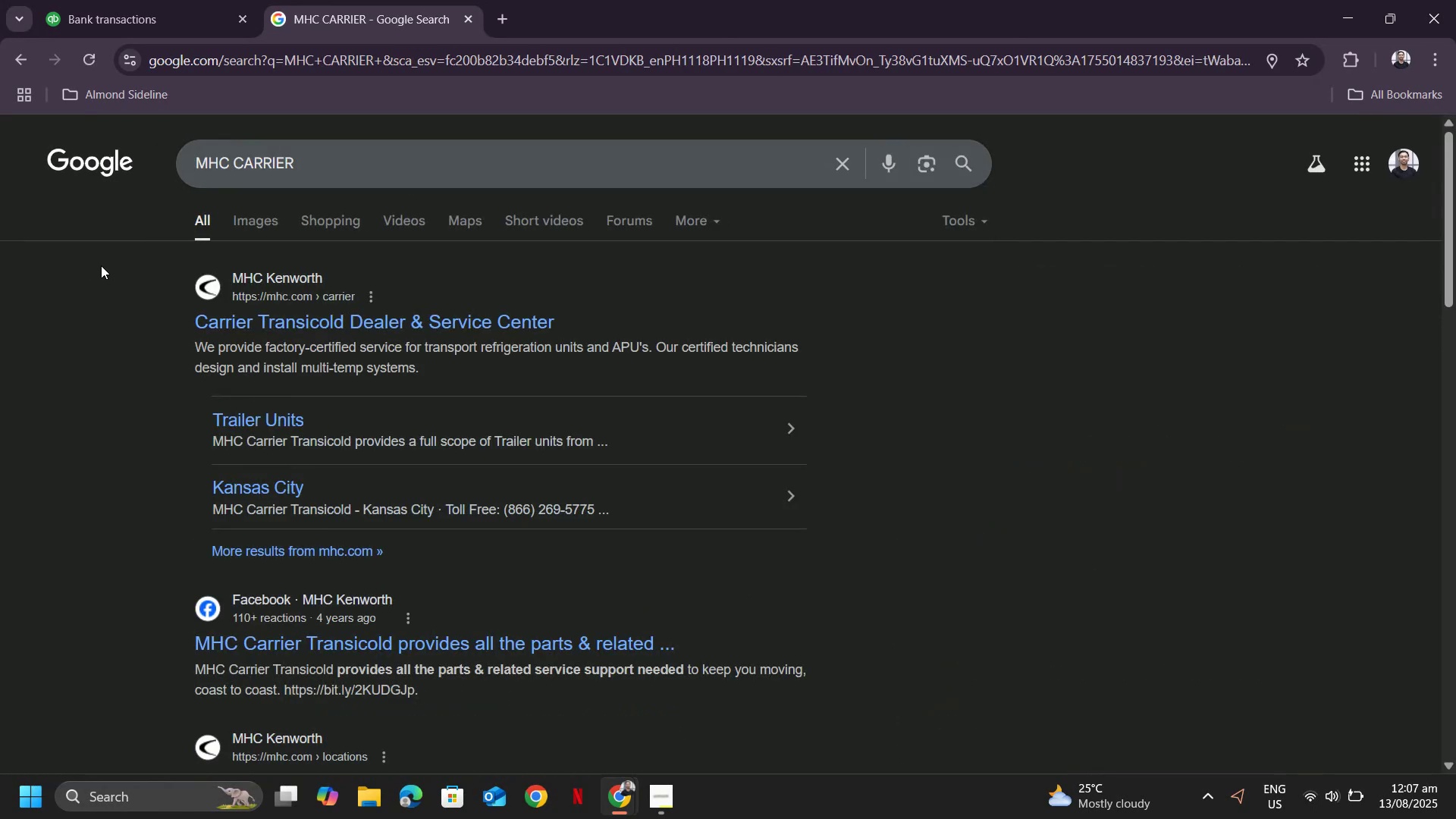 
scroll: coordinate [159, 291], scroll_direction: up, amount: 1.0
 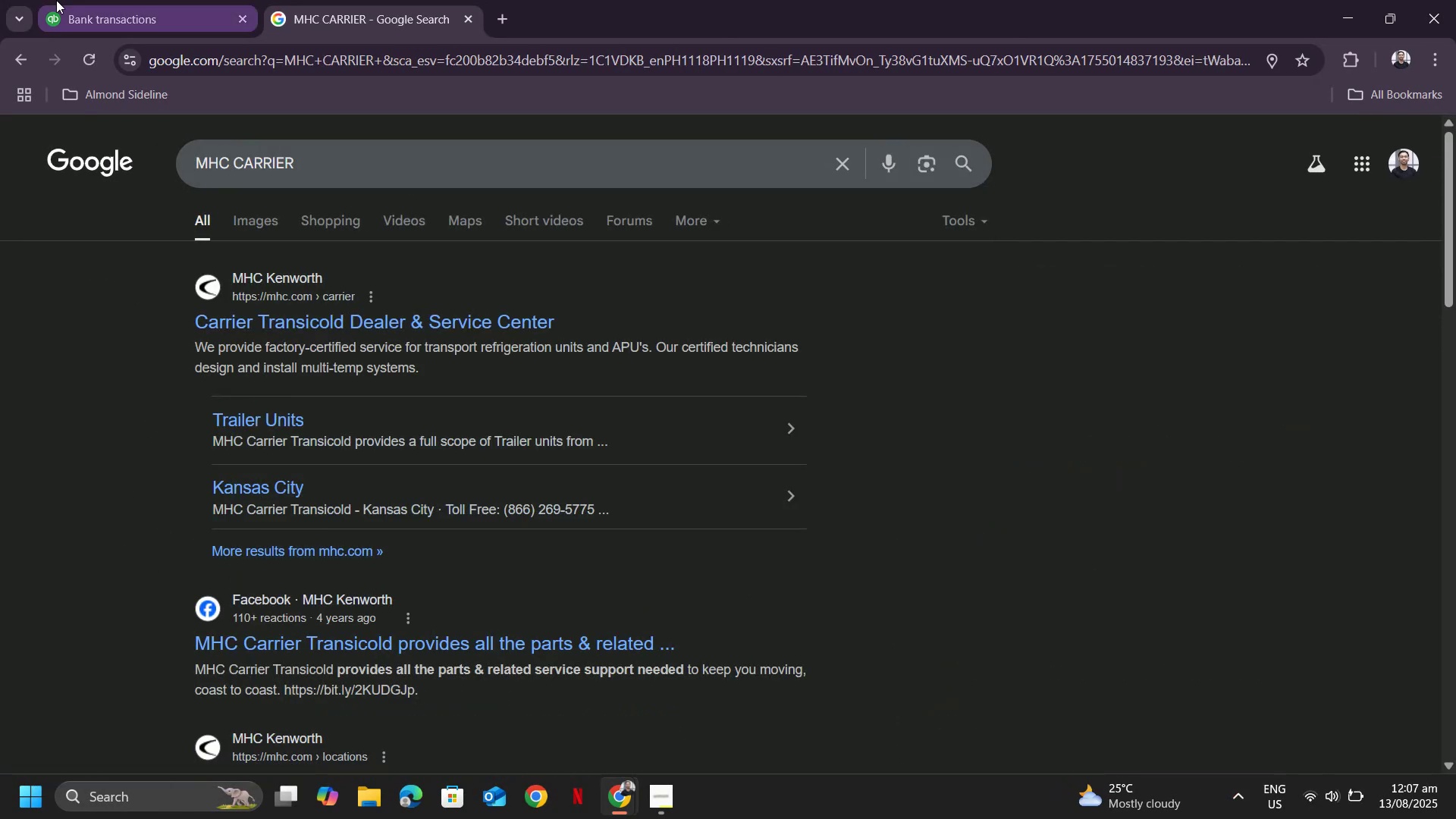 
left_click([66, 0])
 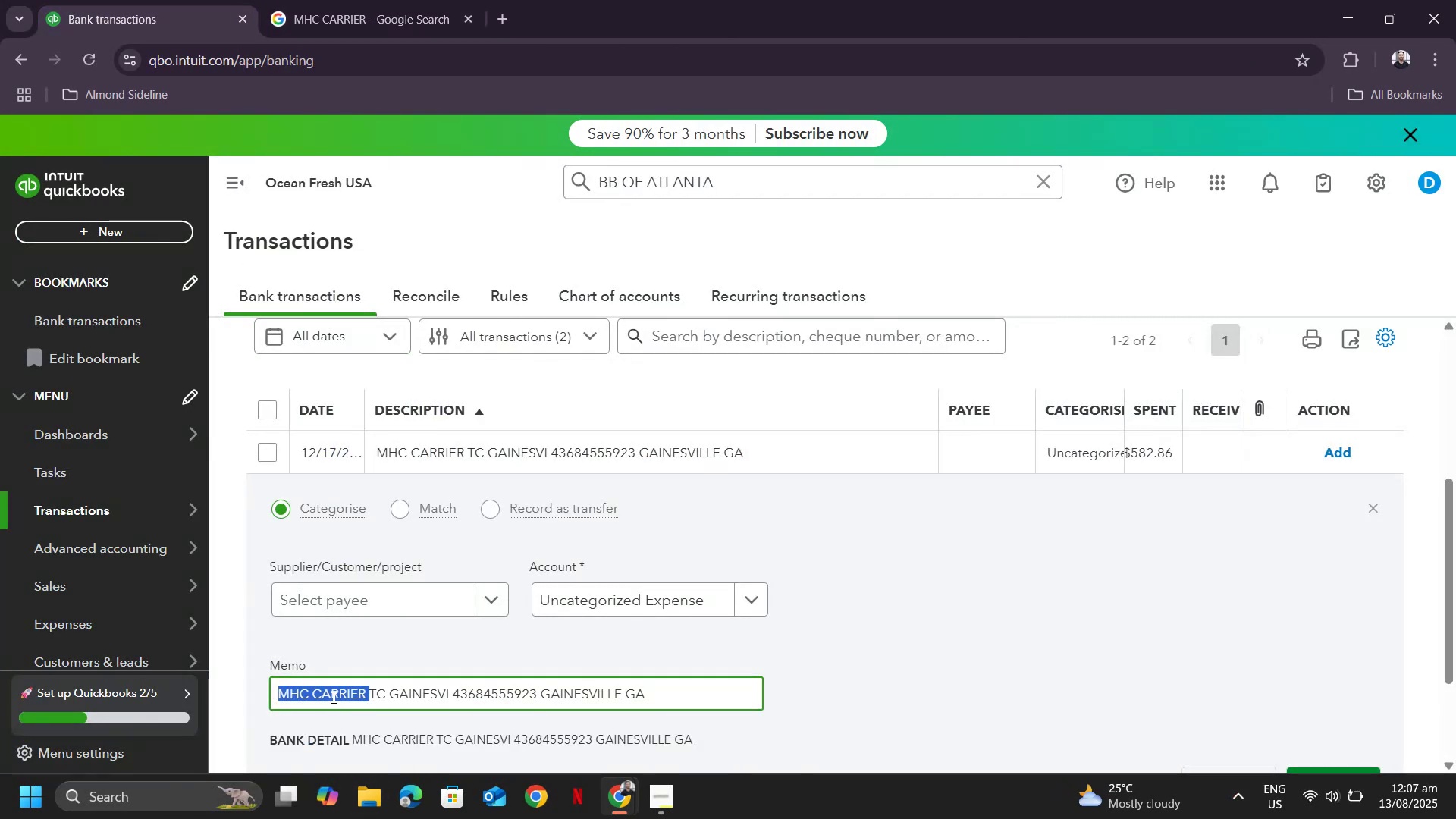 
double_click([332, 697])
 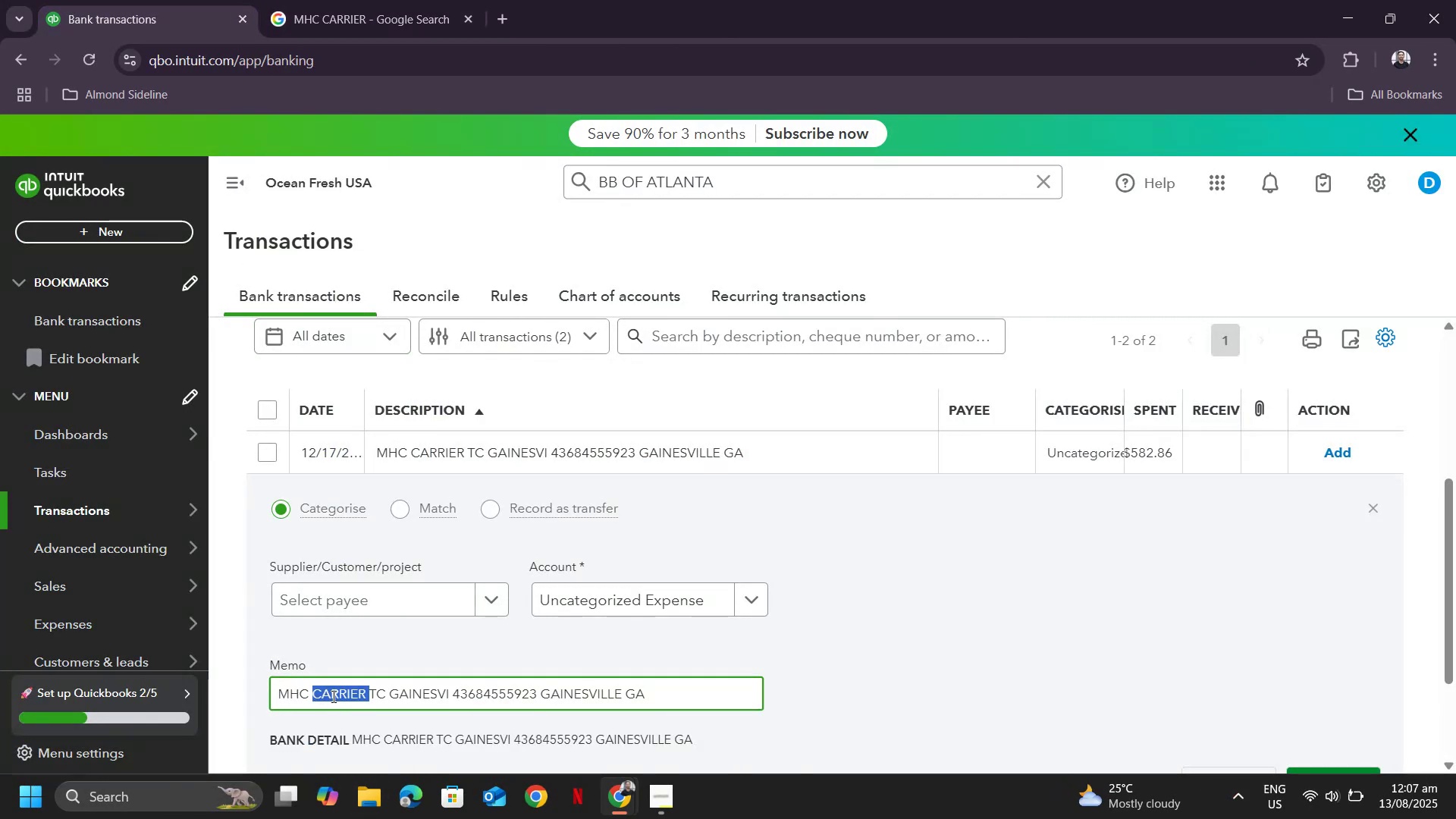 
key(Control+ControlLeft)
 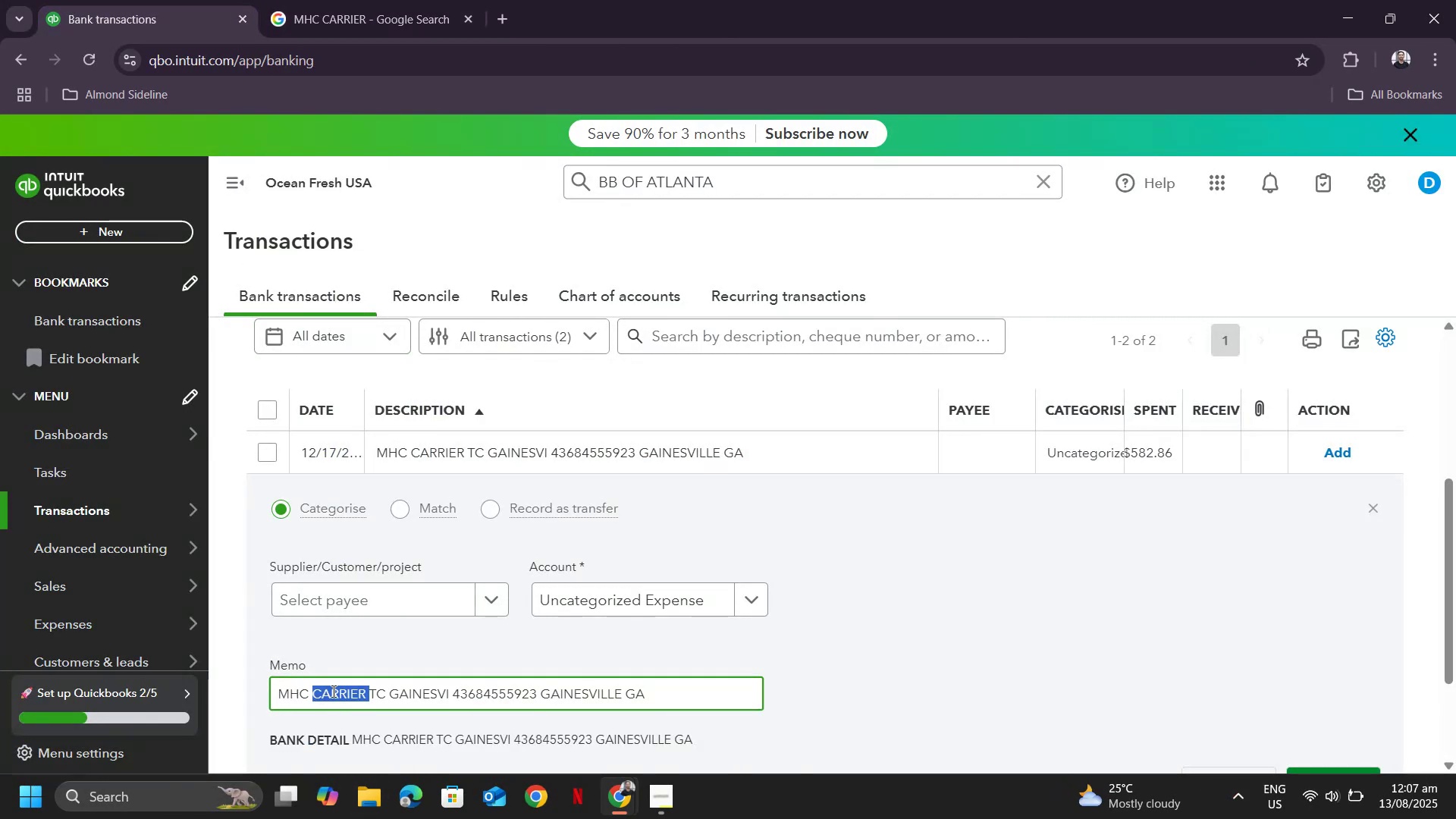 
key(Control+C)
 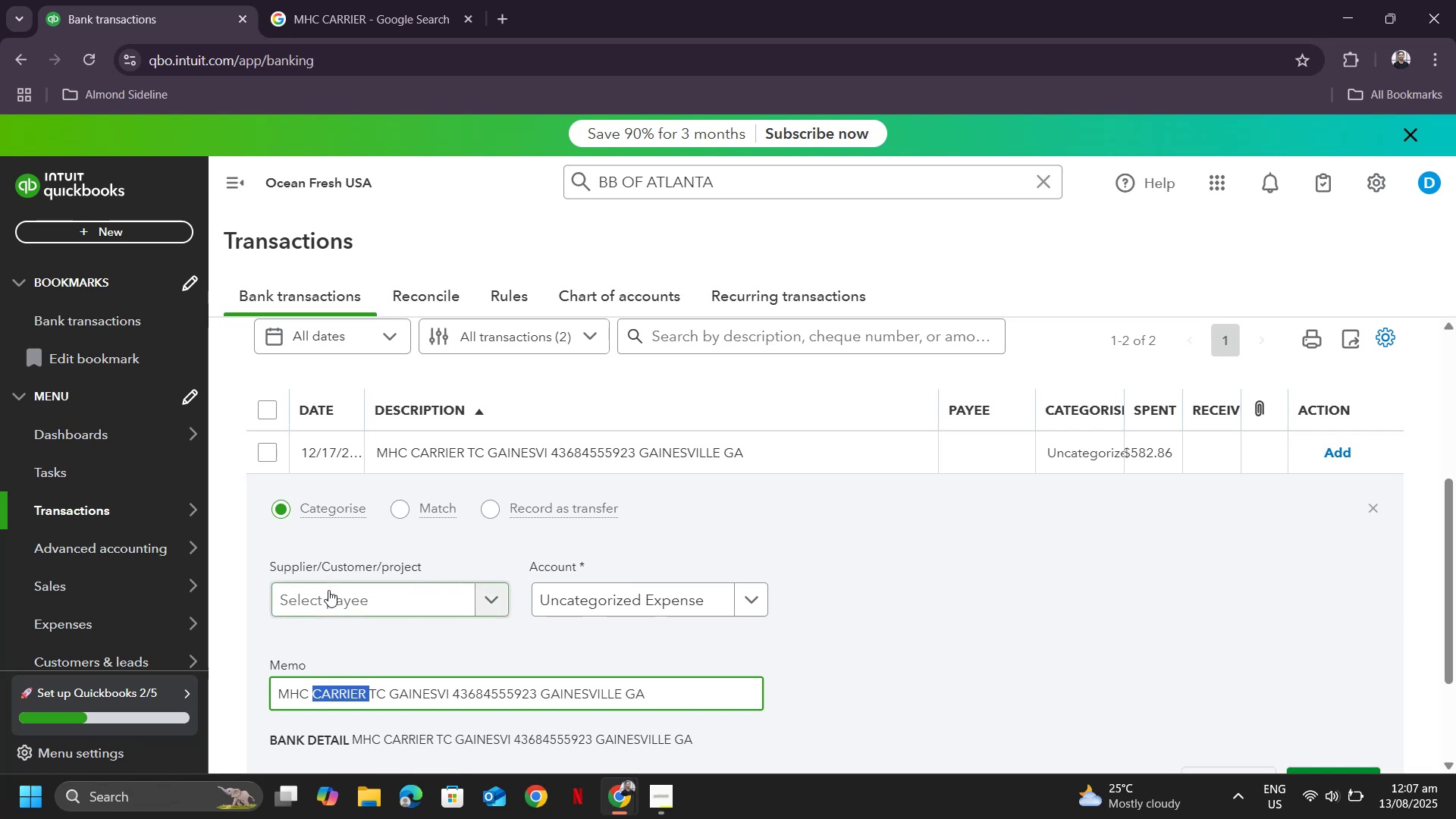 
left_click([328, 590])
 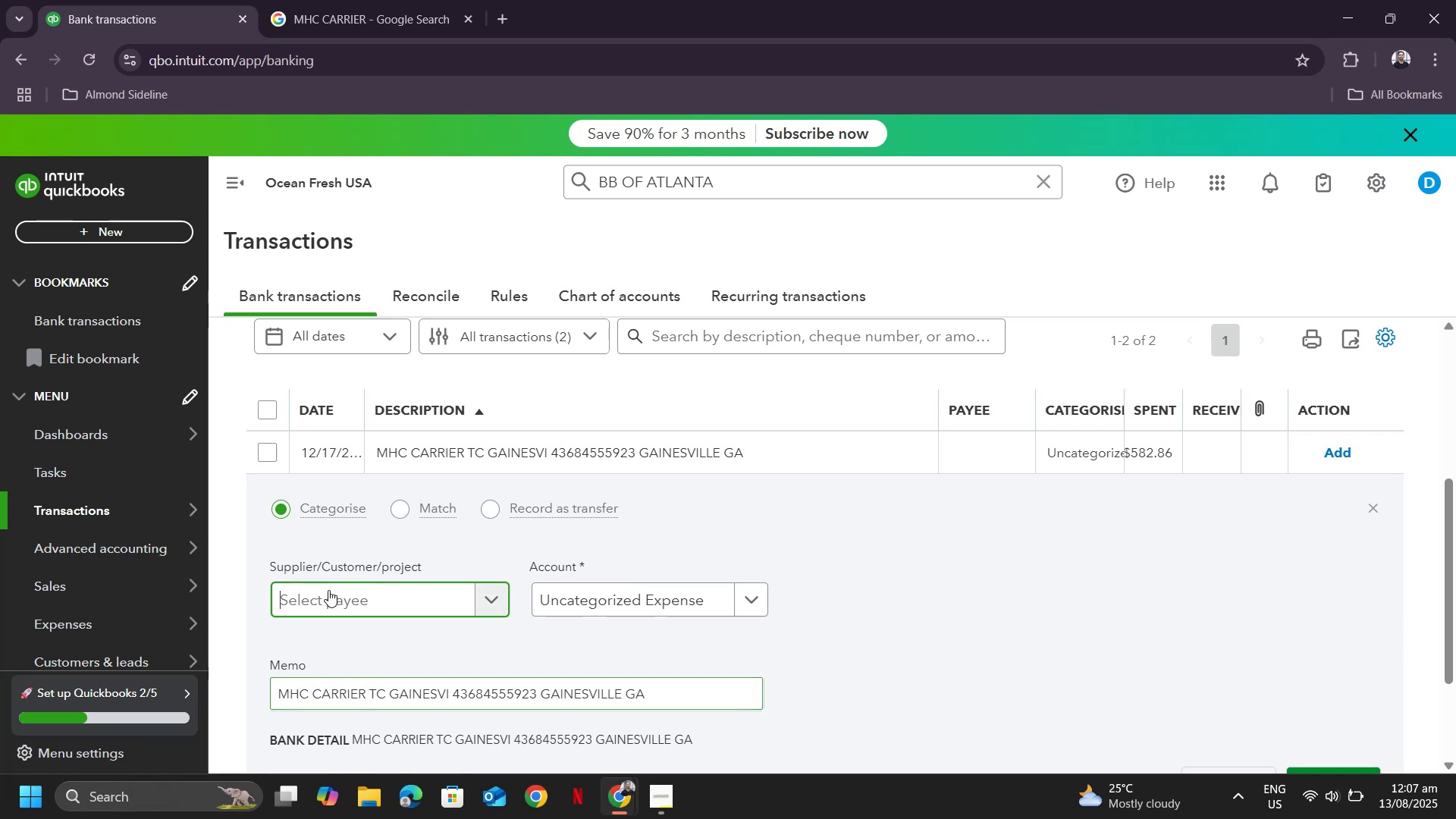 
key(Control+V)
 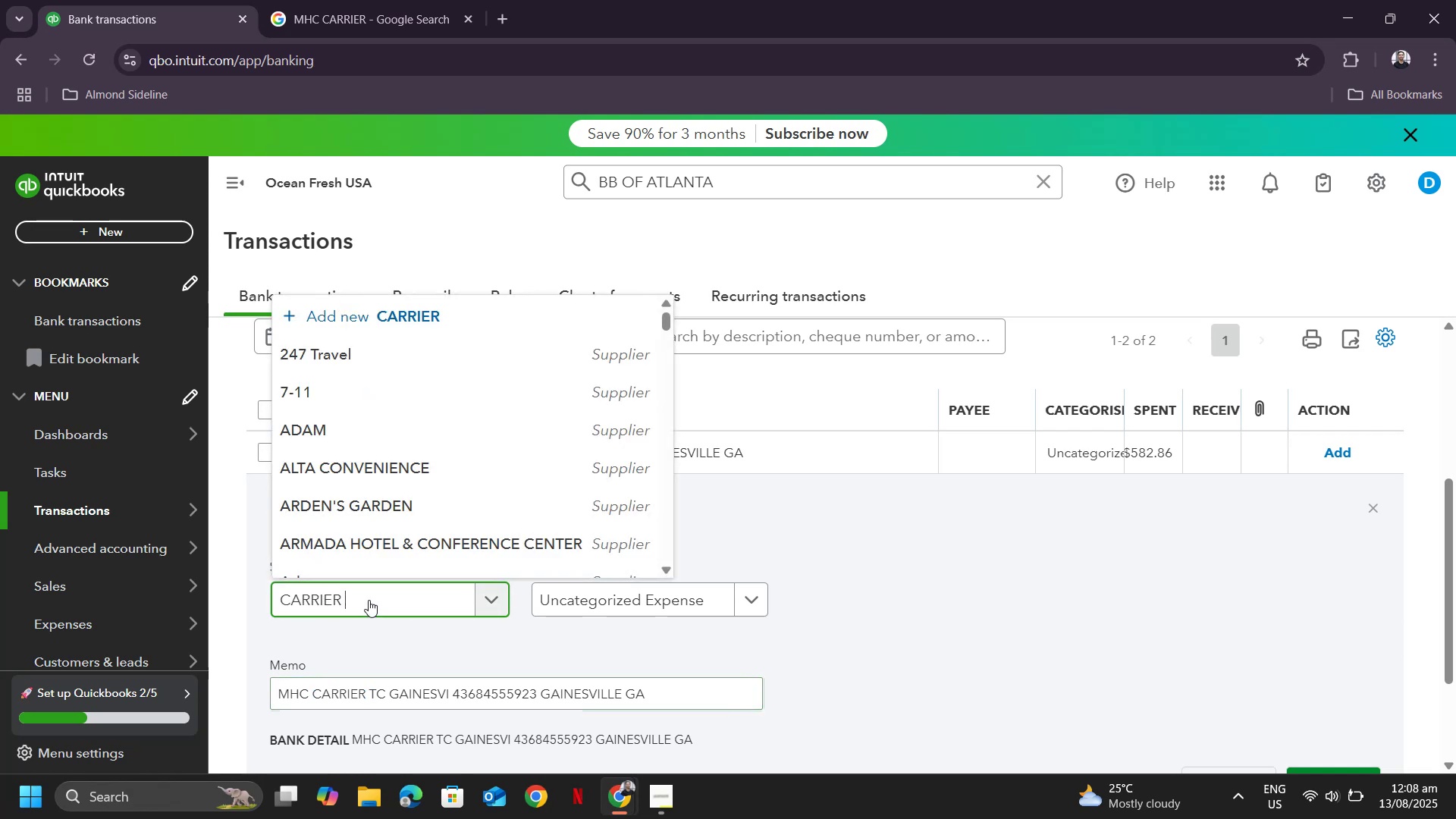 
key(Backspace)
 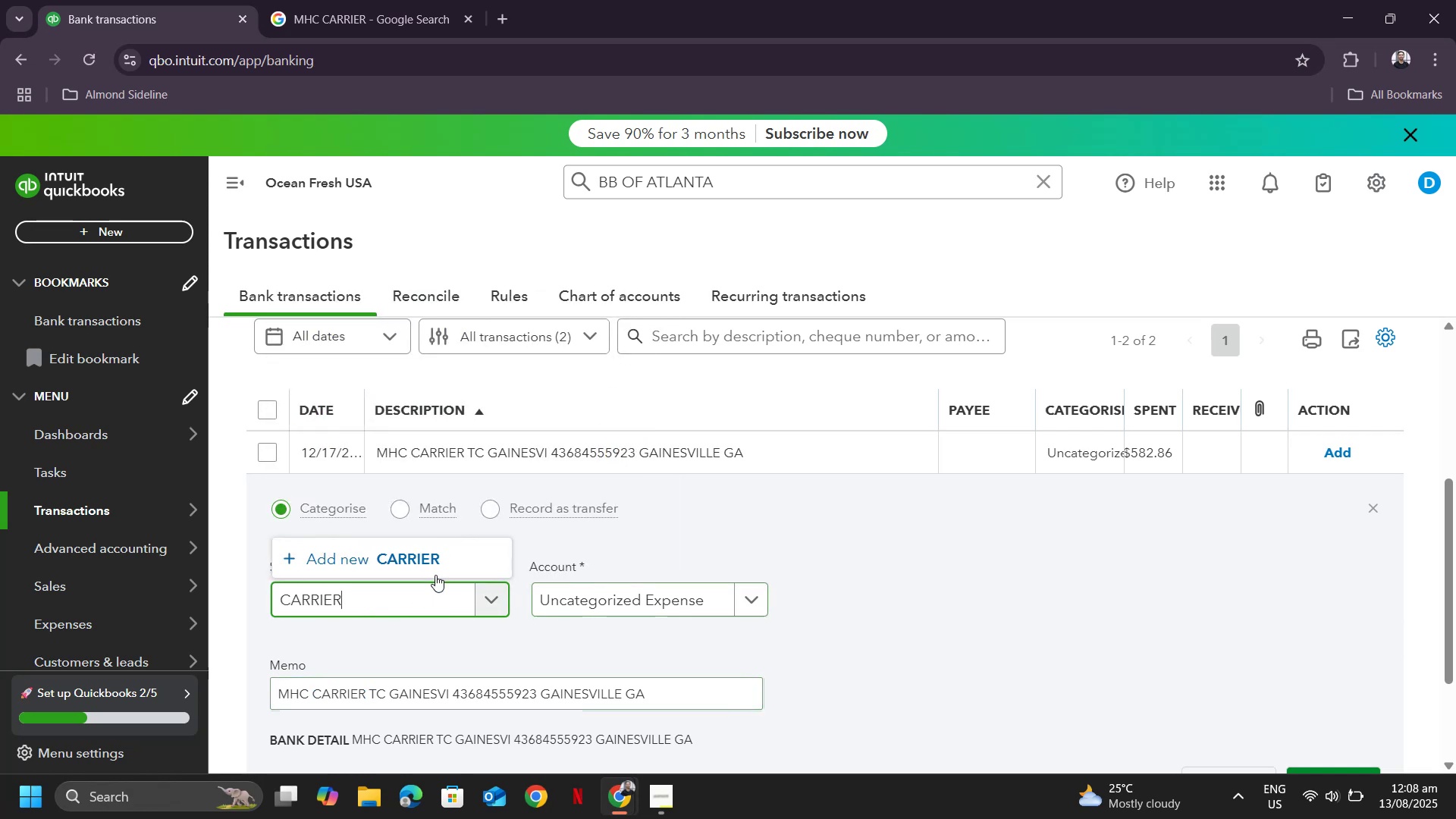 
left_click([398, 541])
 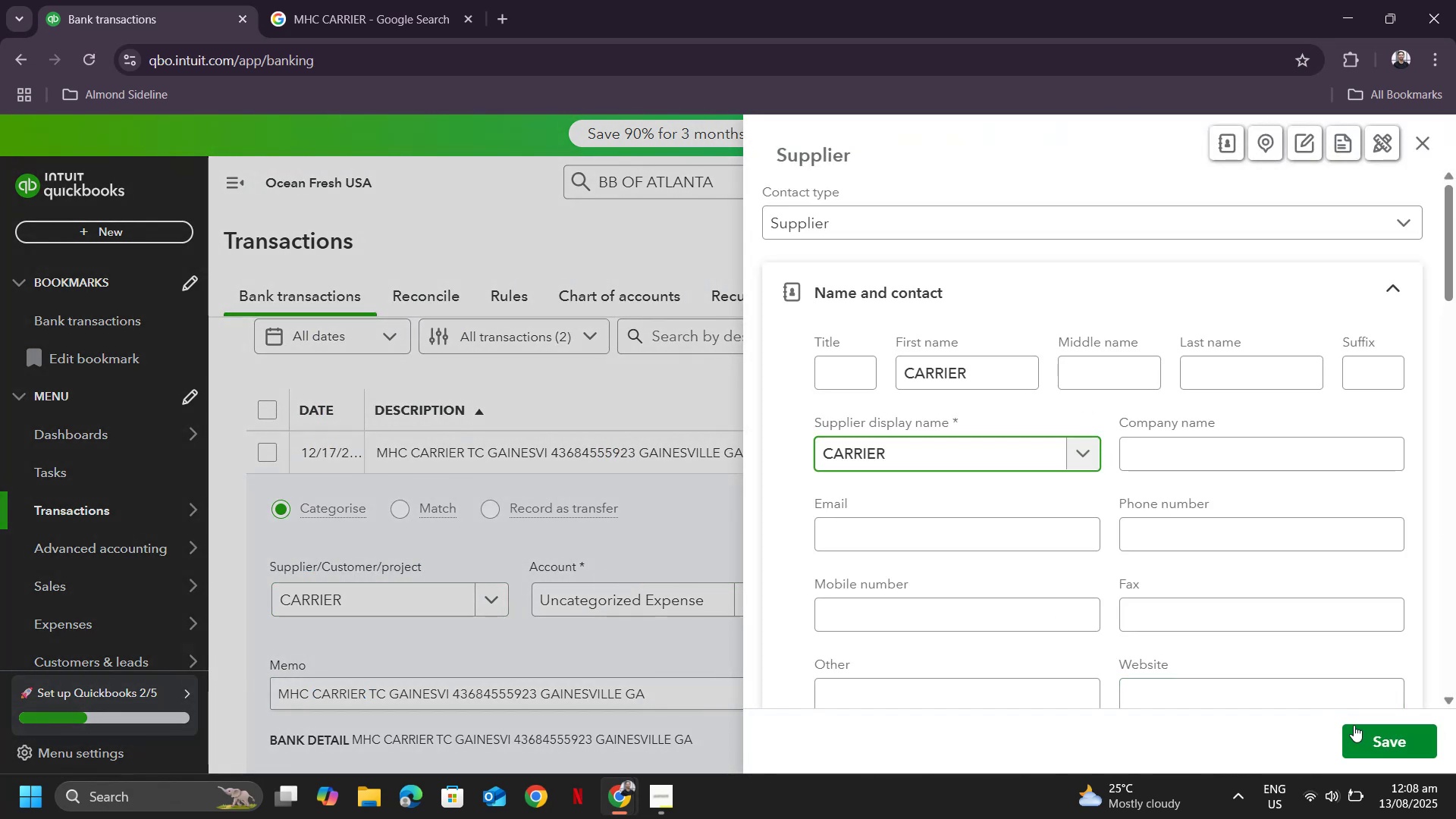 
left_click([1407, 745])
 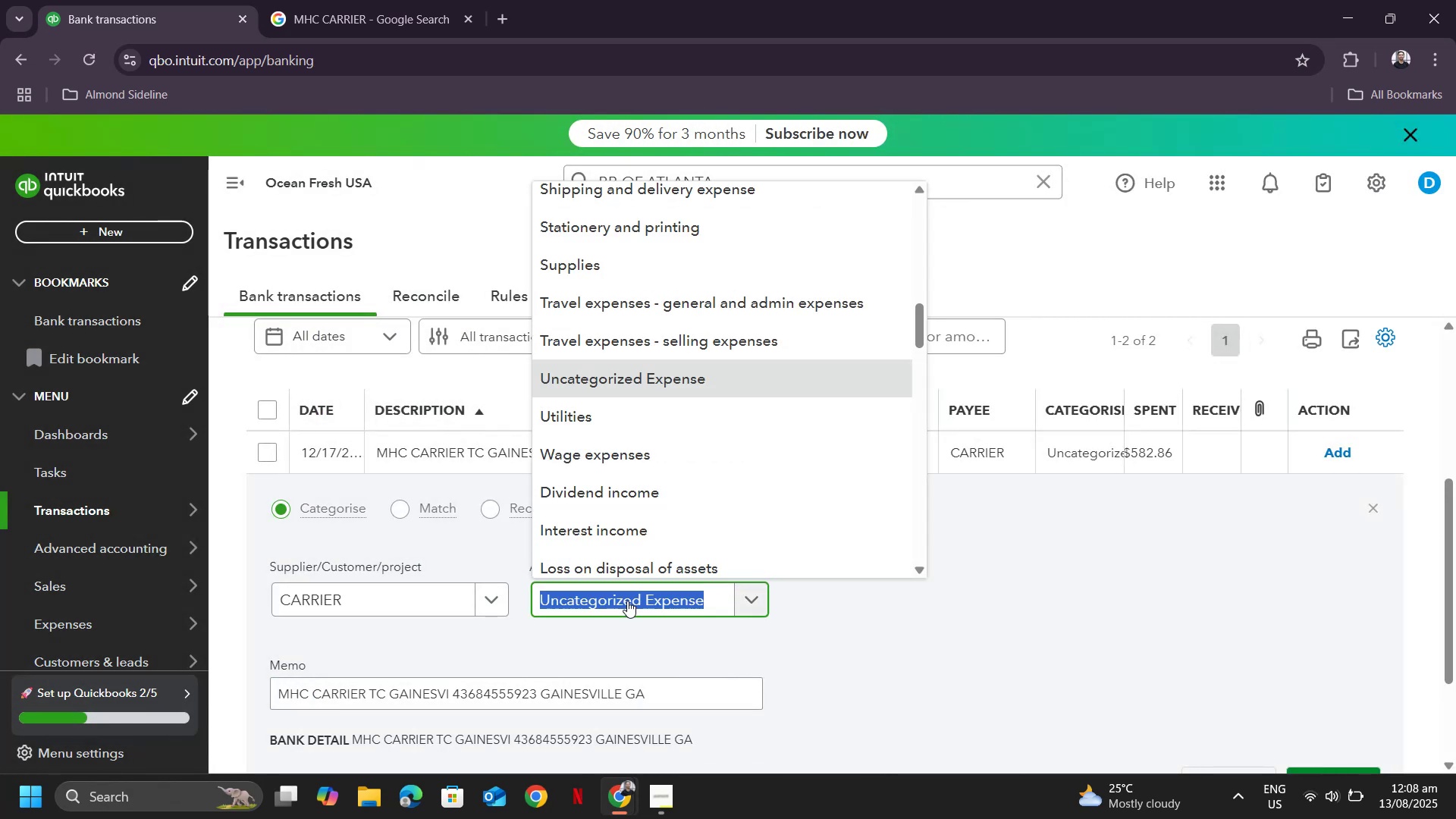 
type(rep)
 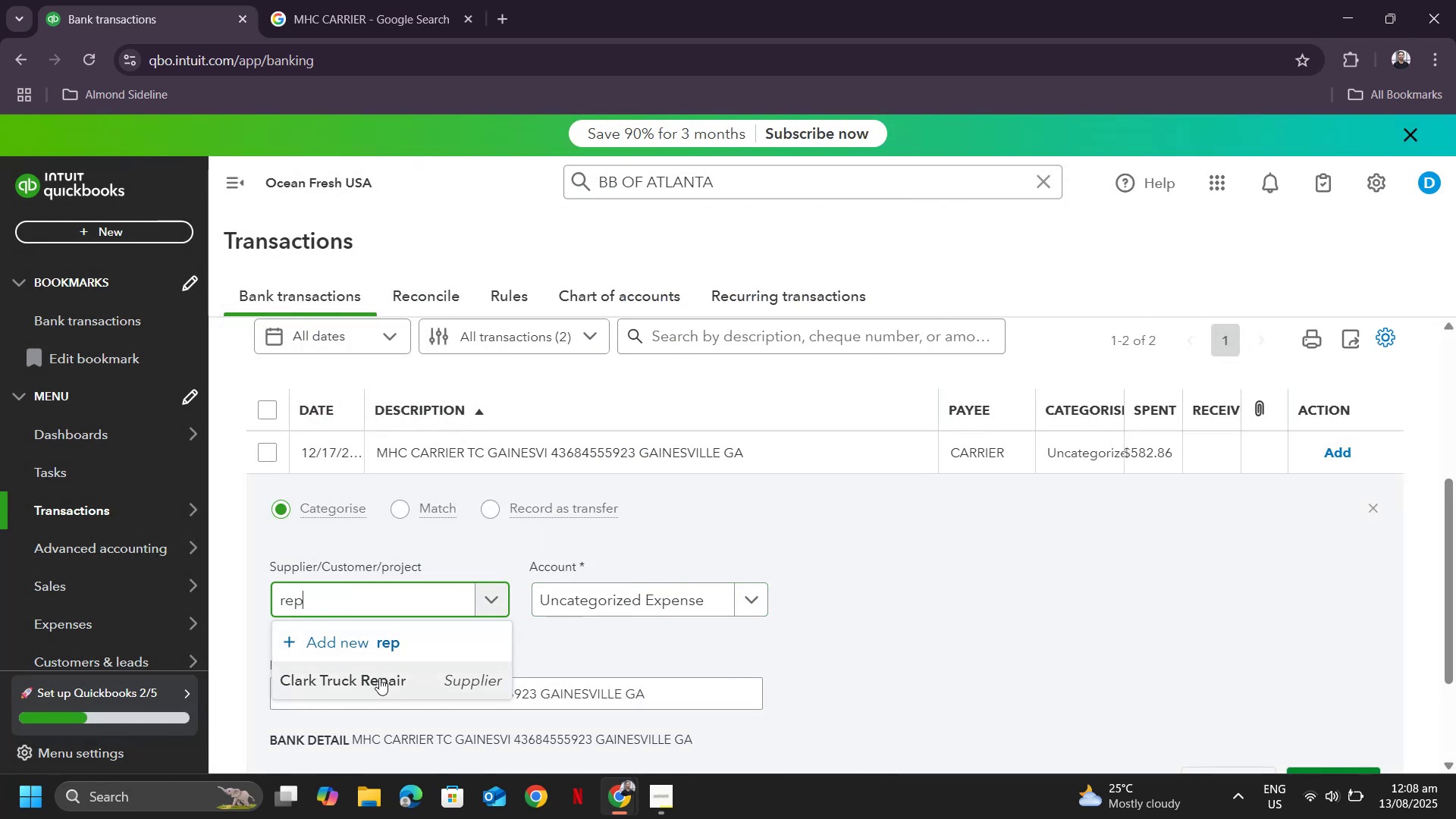 
key(Control+Z)
 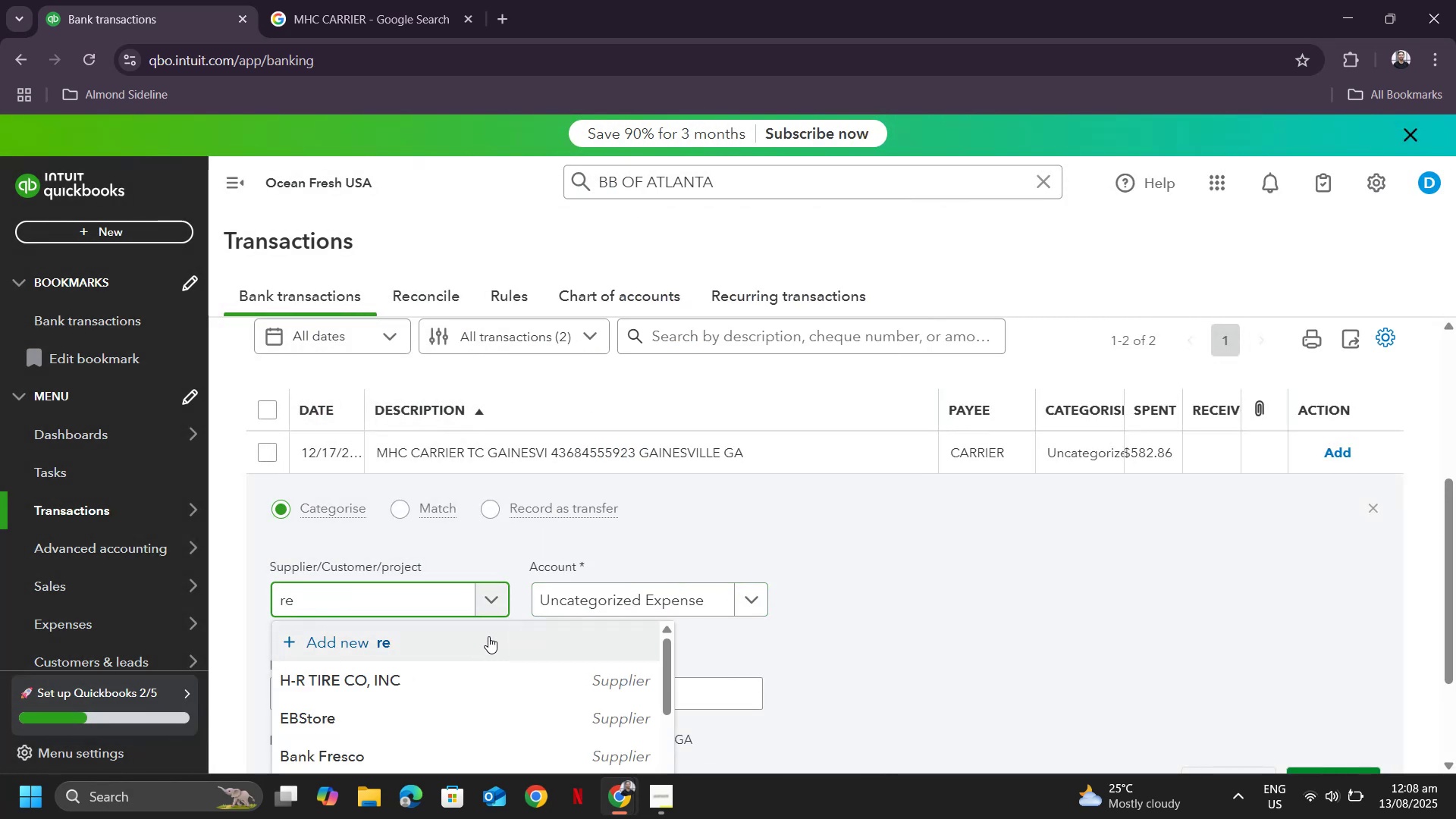 
key(Control+A)
 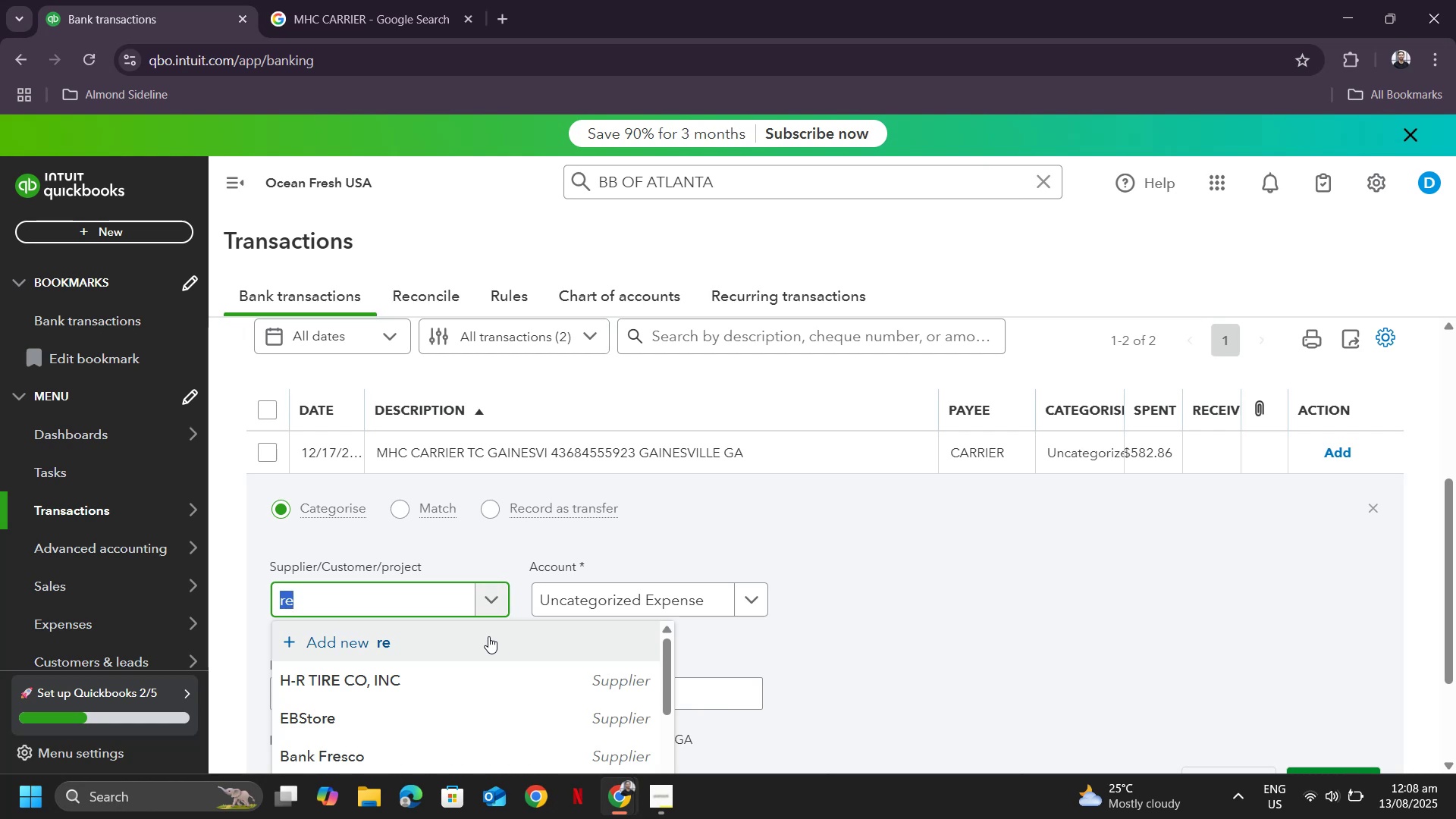 
type(car)
 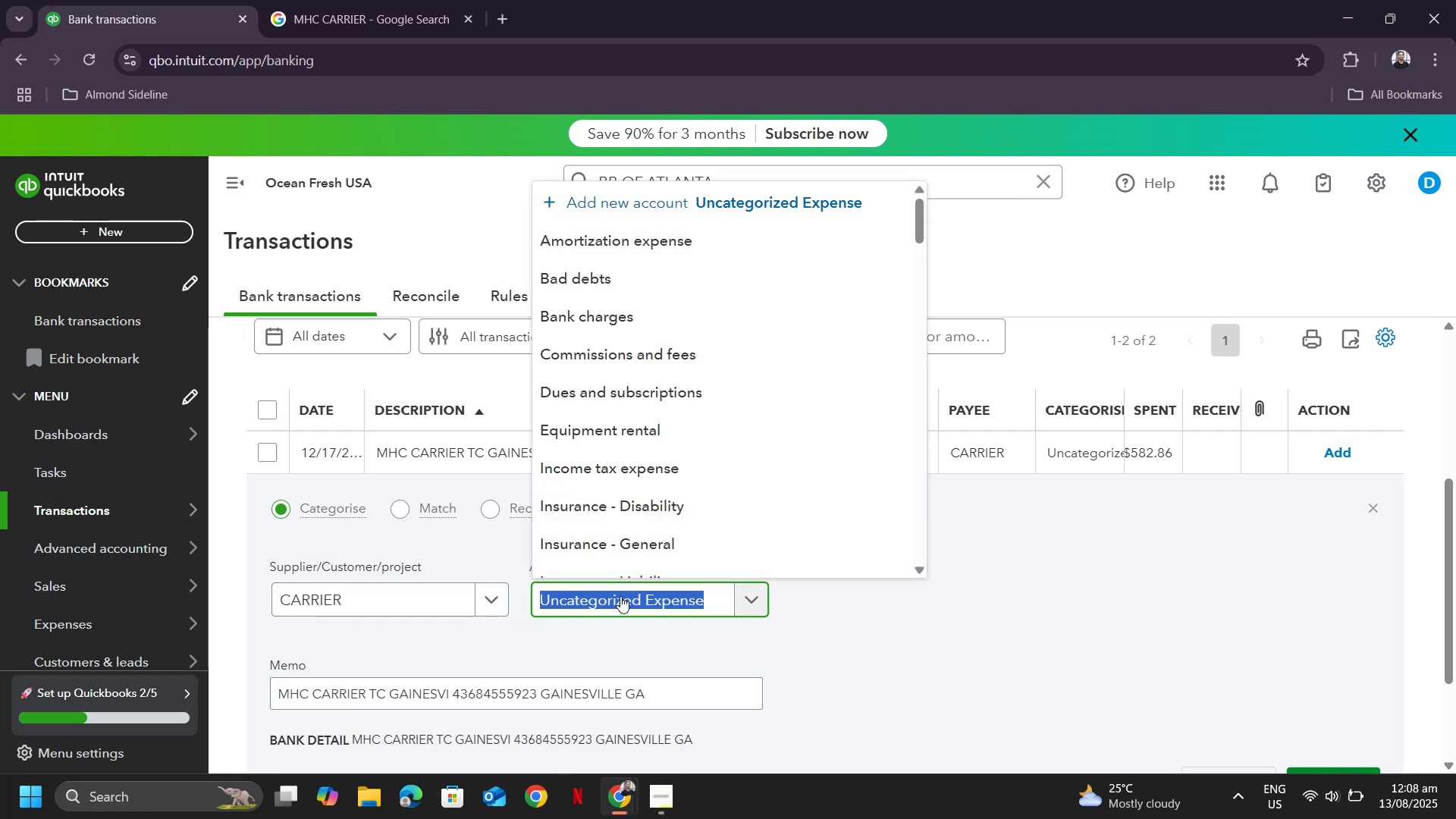 
type(rep)
 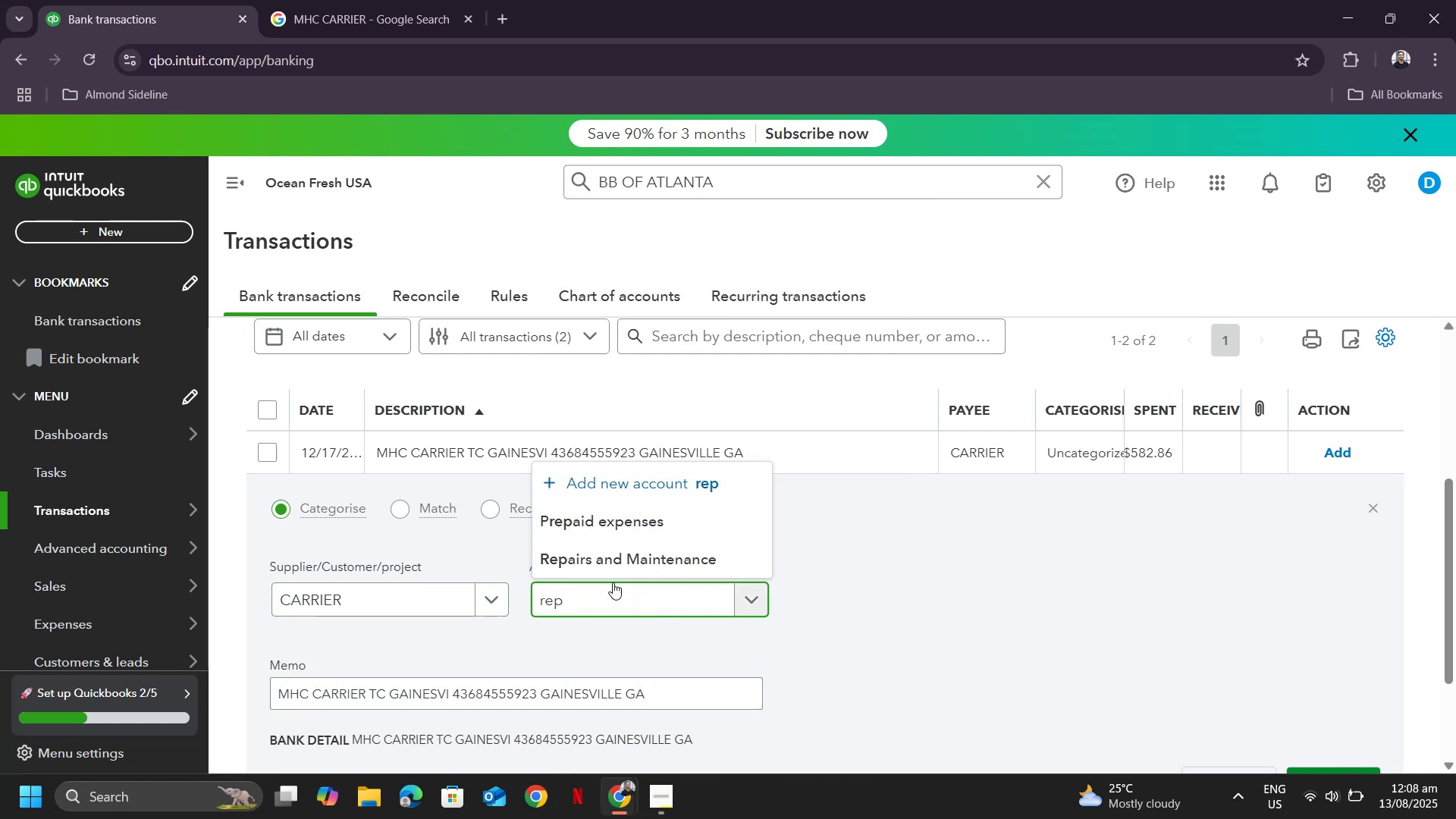 
left_click([609, 555])
 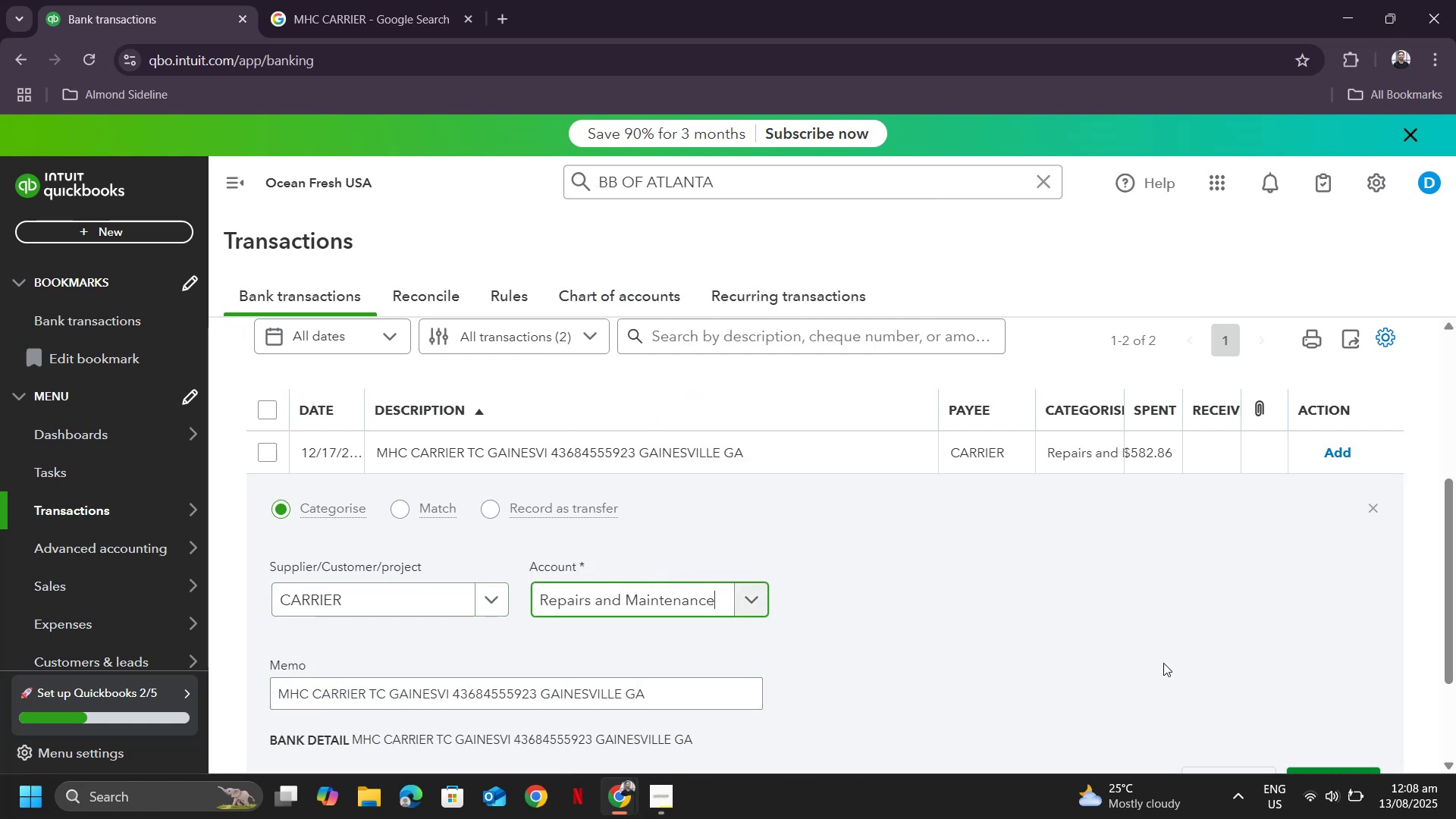 
scroll: coordinate [1172, 652], scroll_direction: down, amount: 2.0
 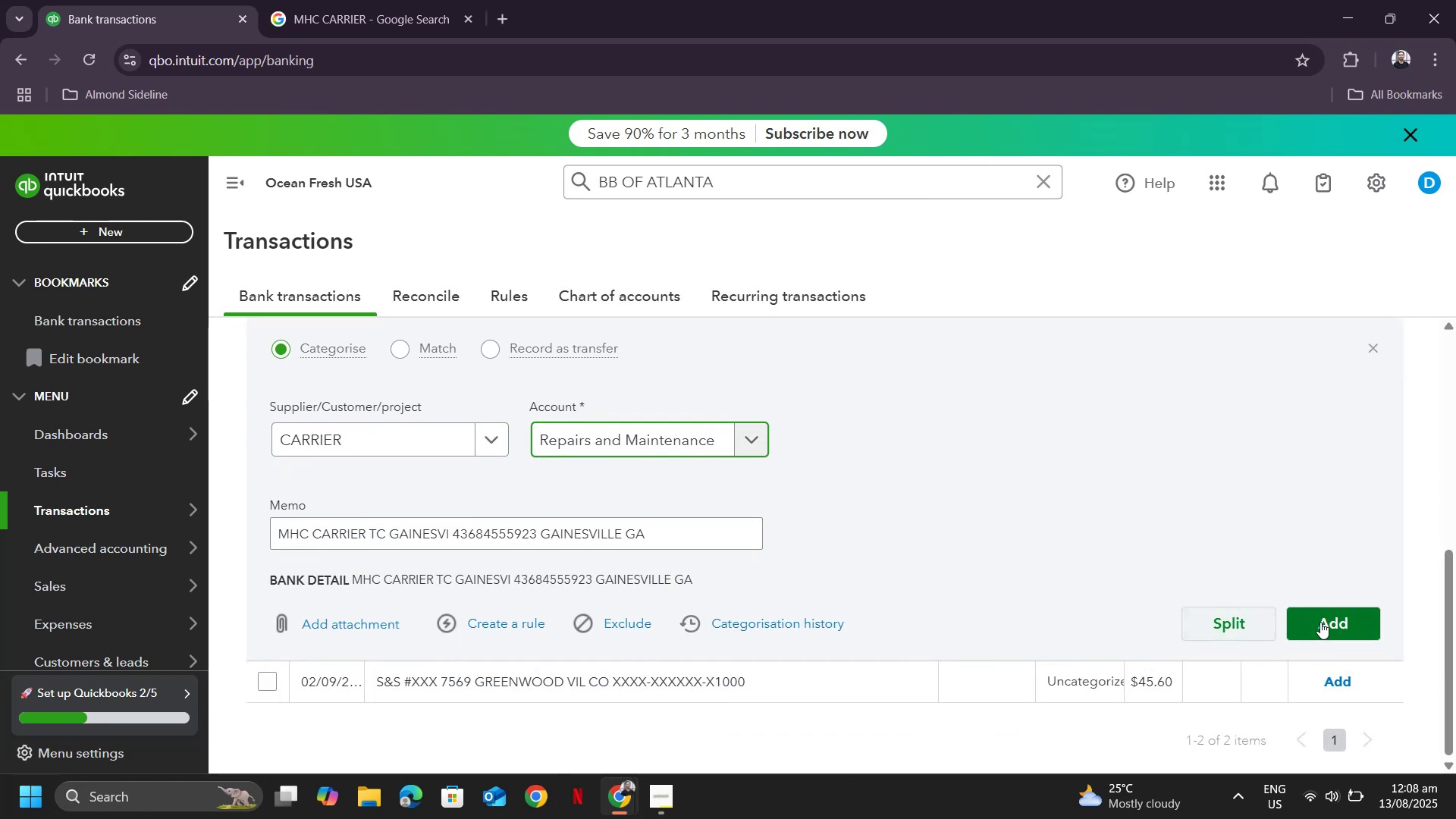 
left_click([1320, 622])
 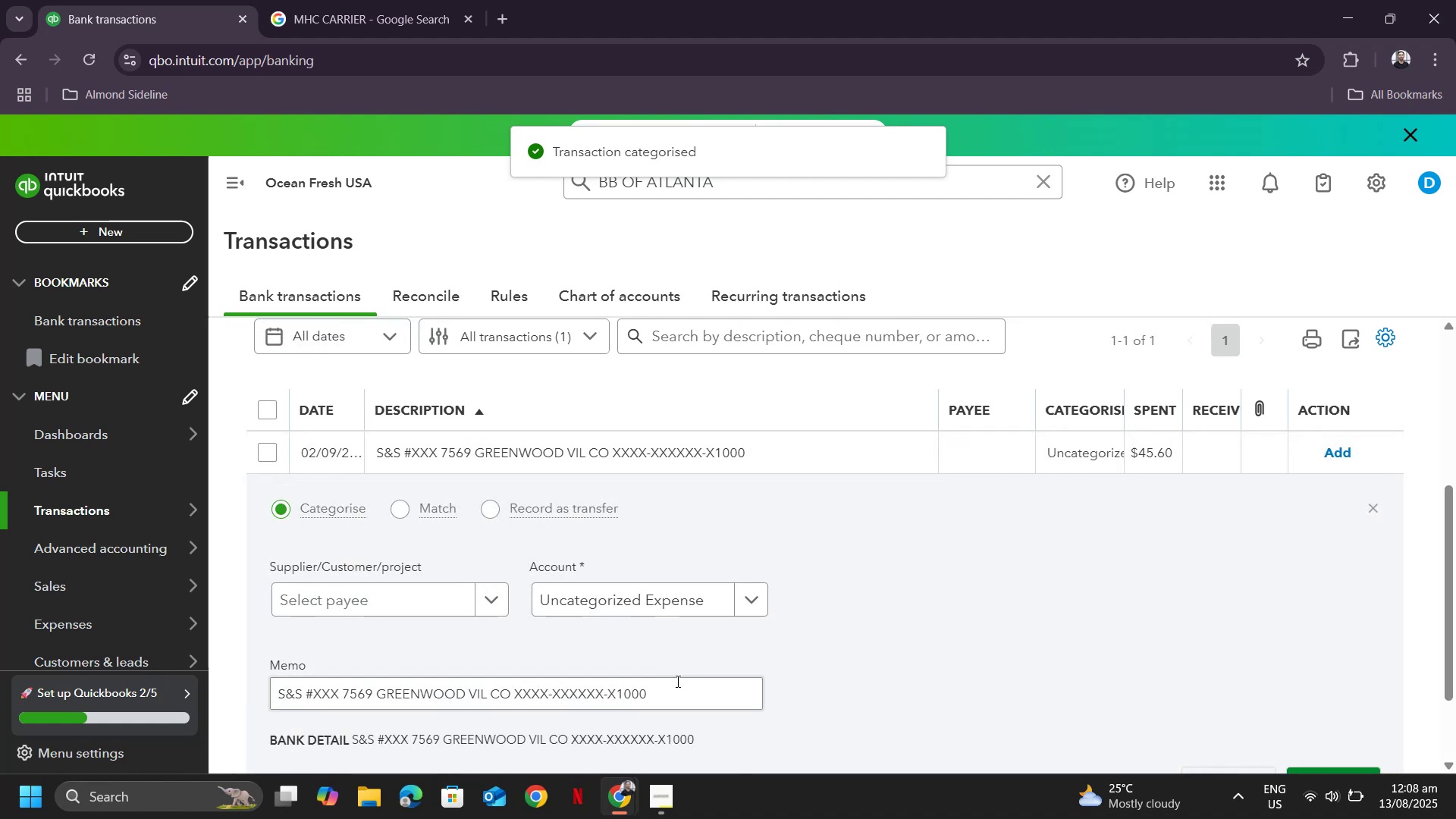 
key(Control+ControlLeft)
 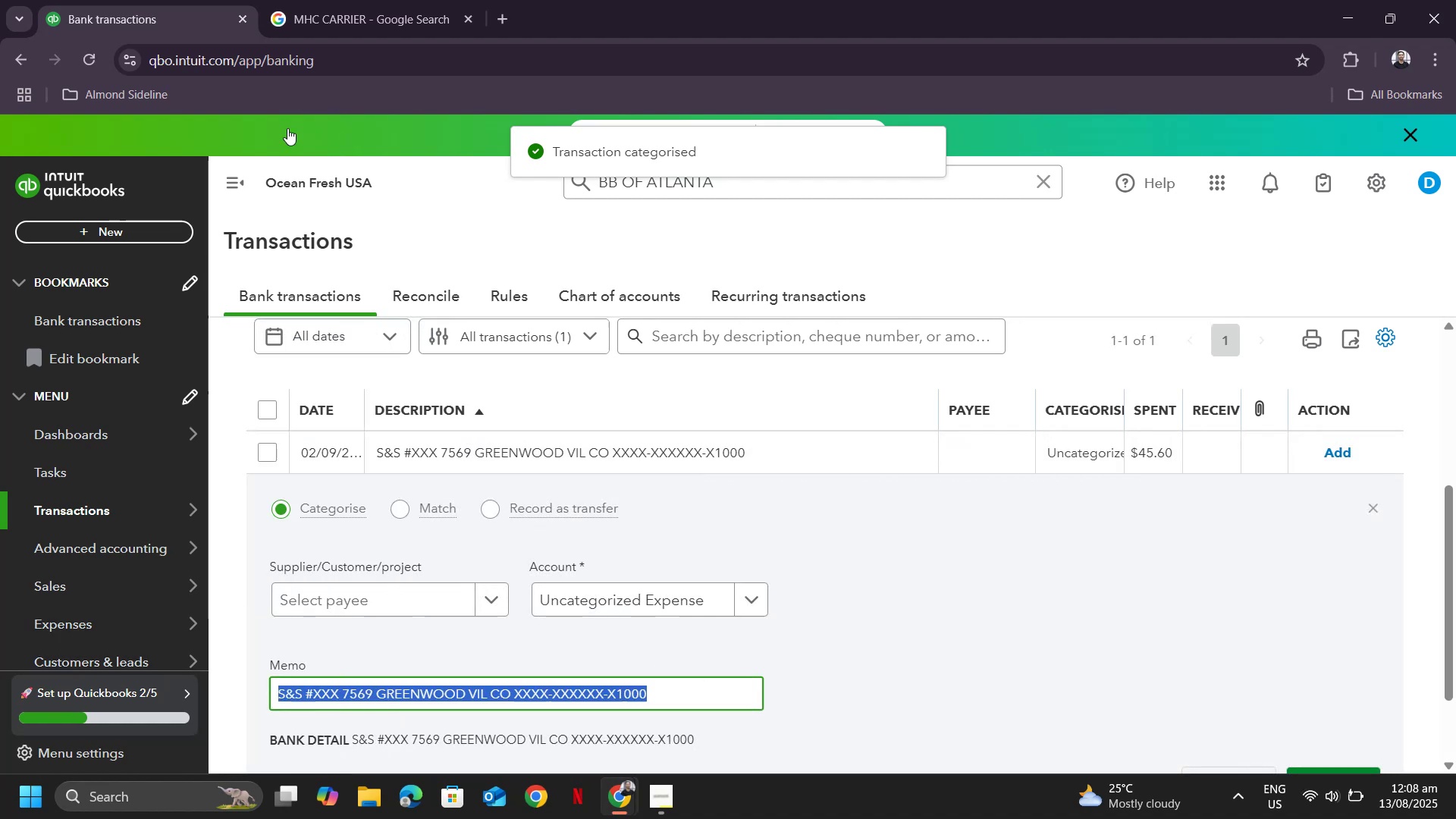 
key(Control+C)
 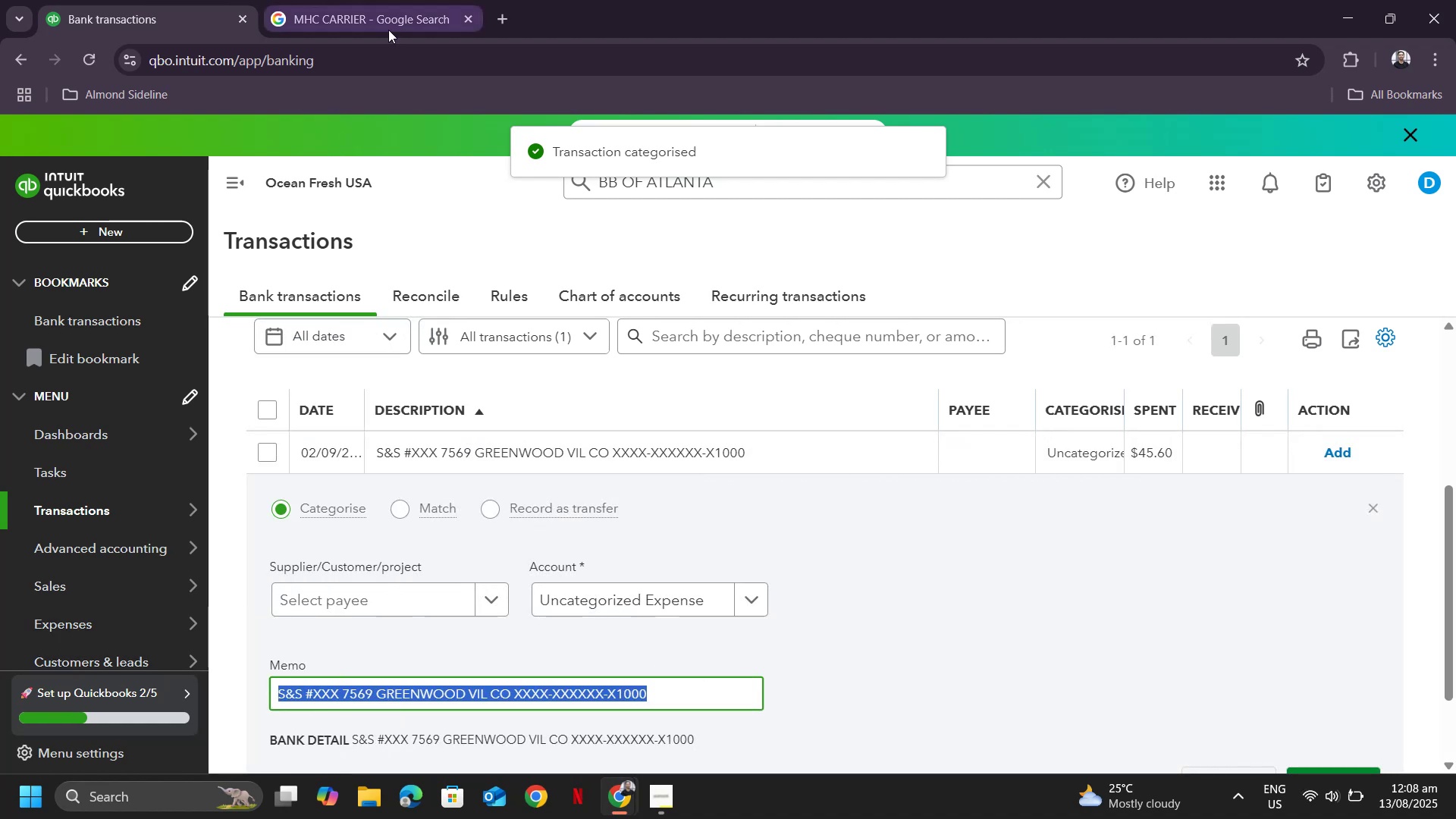 
left_click([388, 30])
 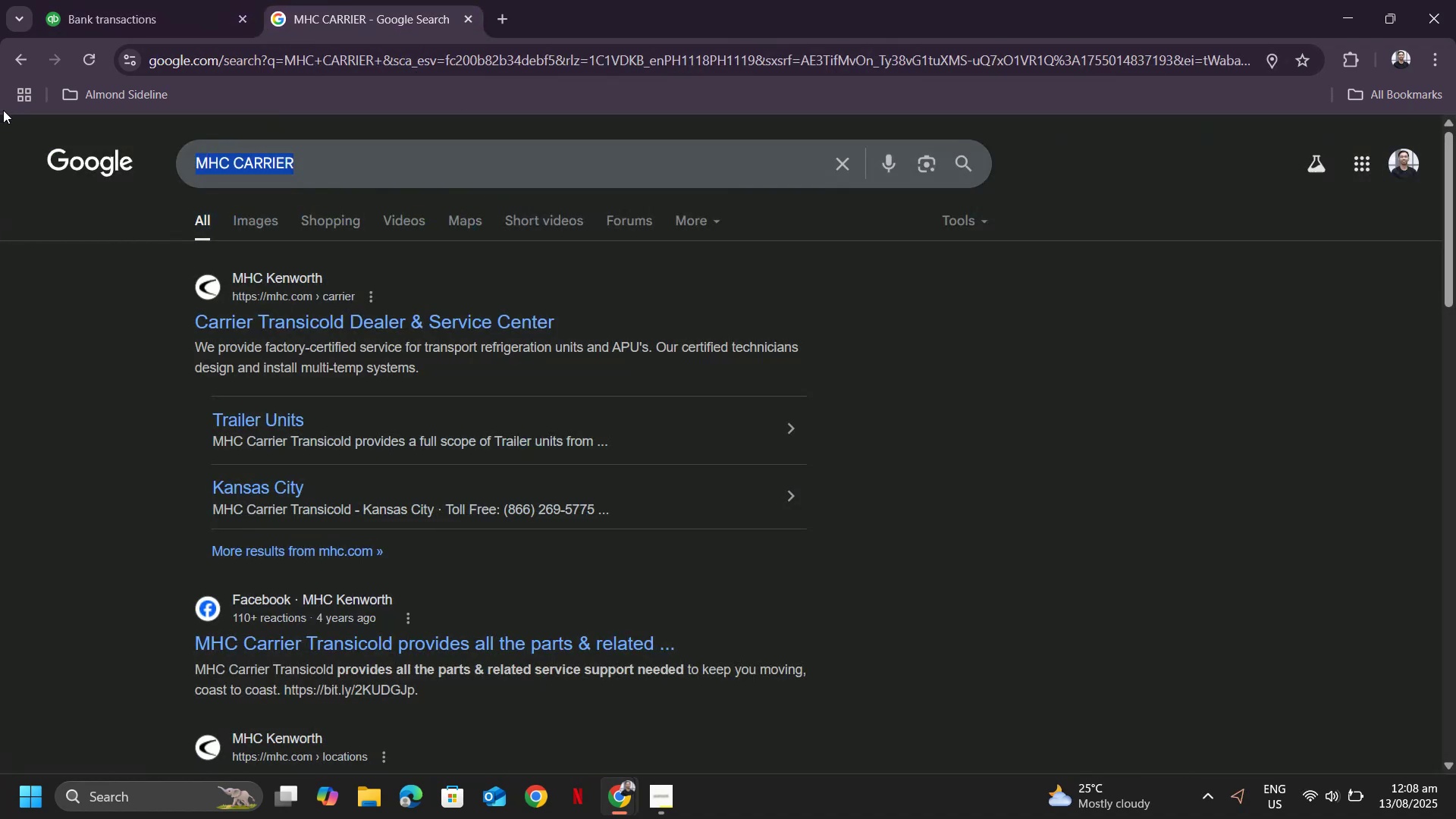 
key(Control+ControlLeft)
 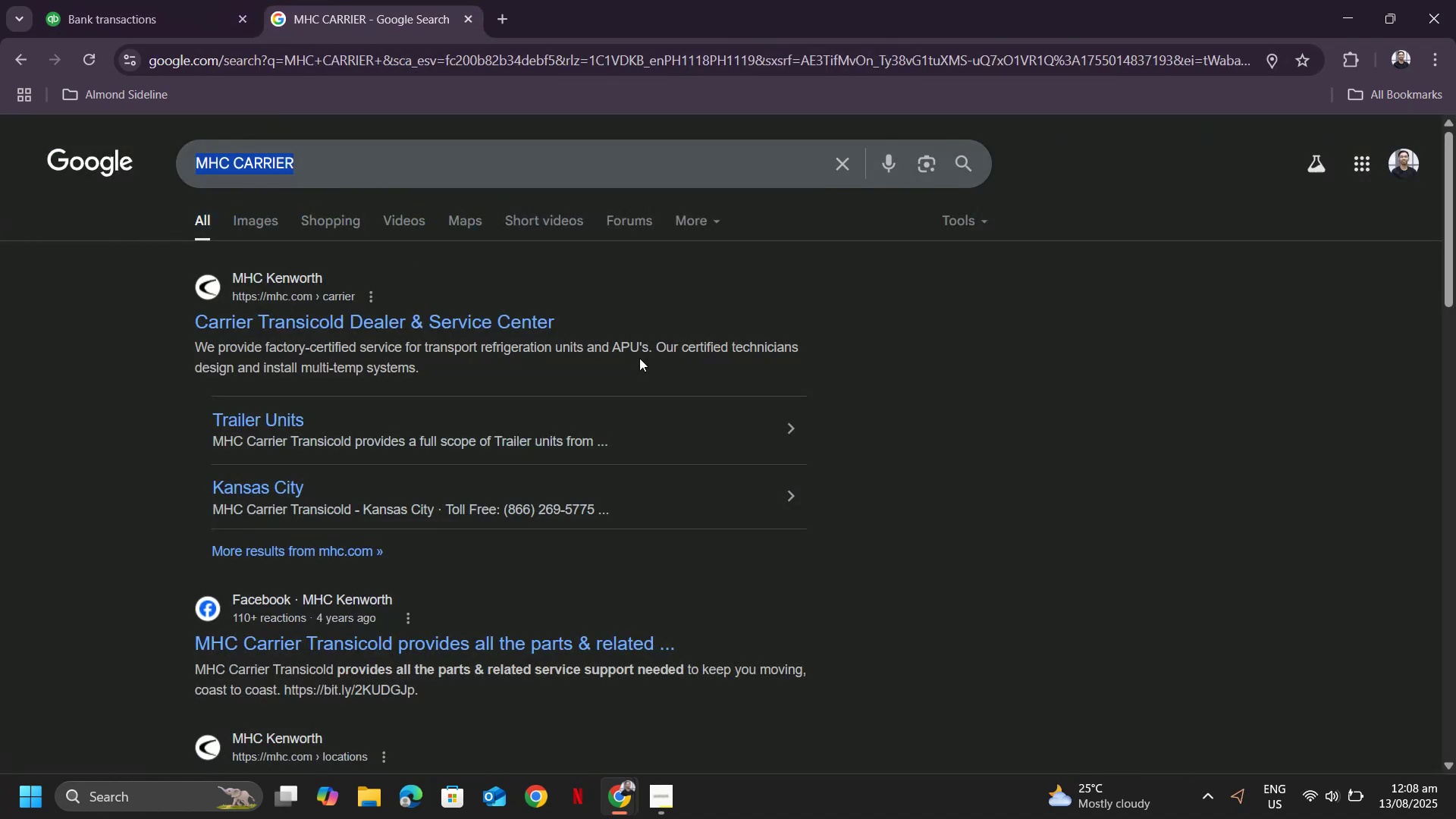 
key(Control+V)
 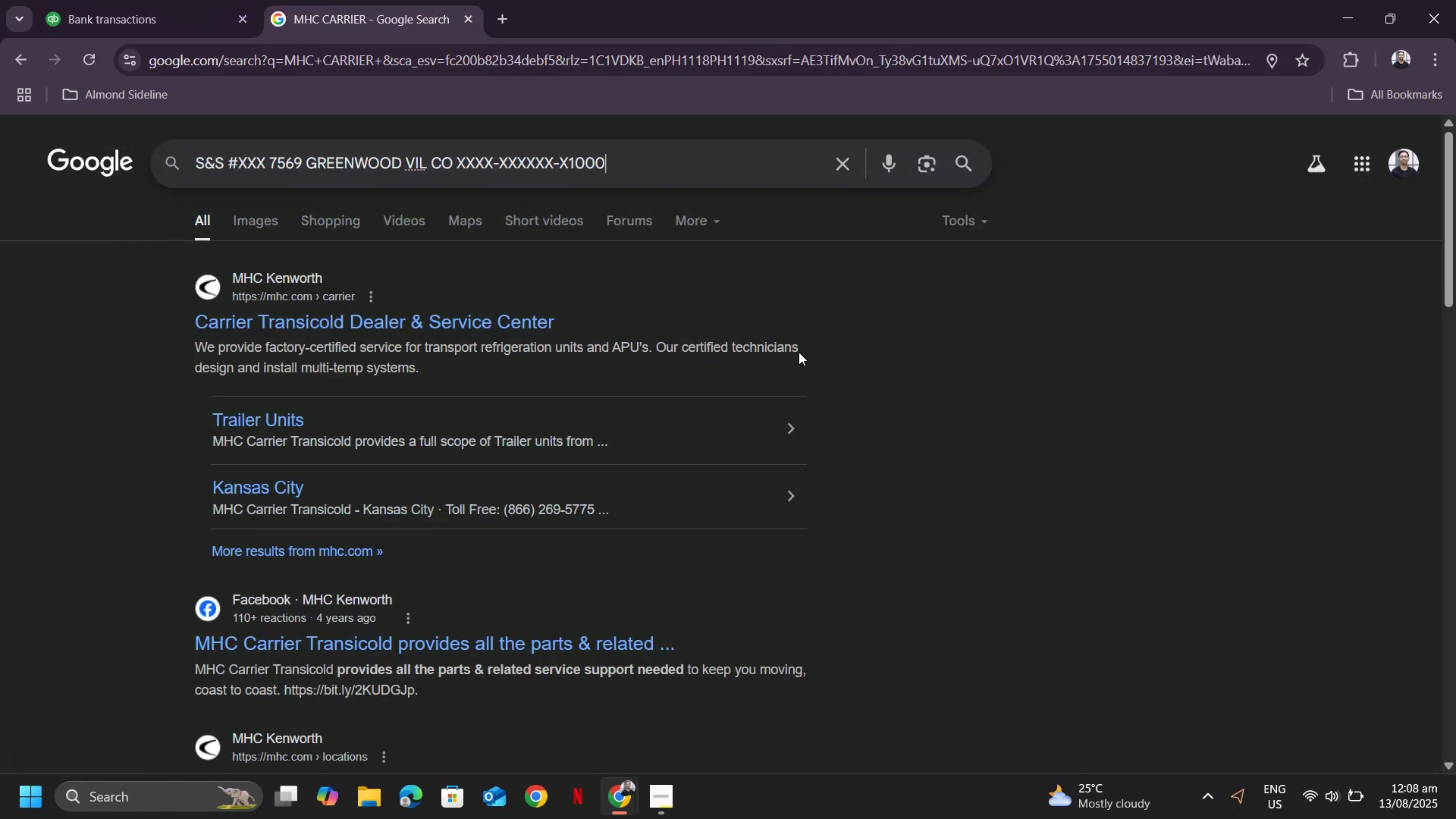 
key(Enter)
 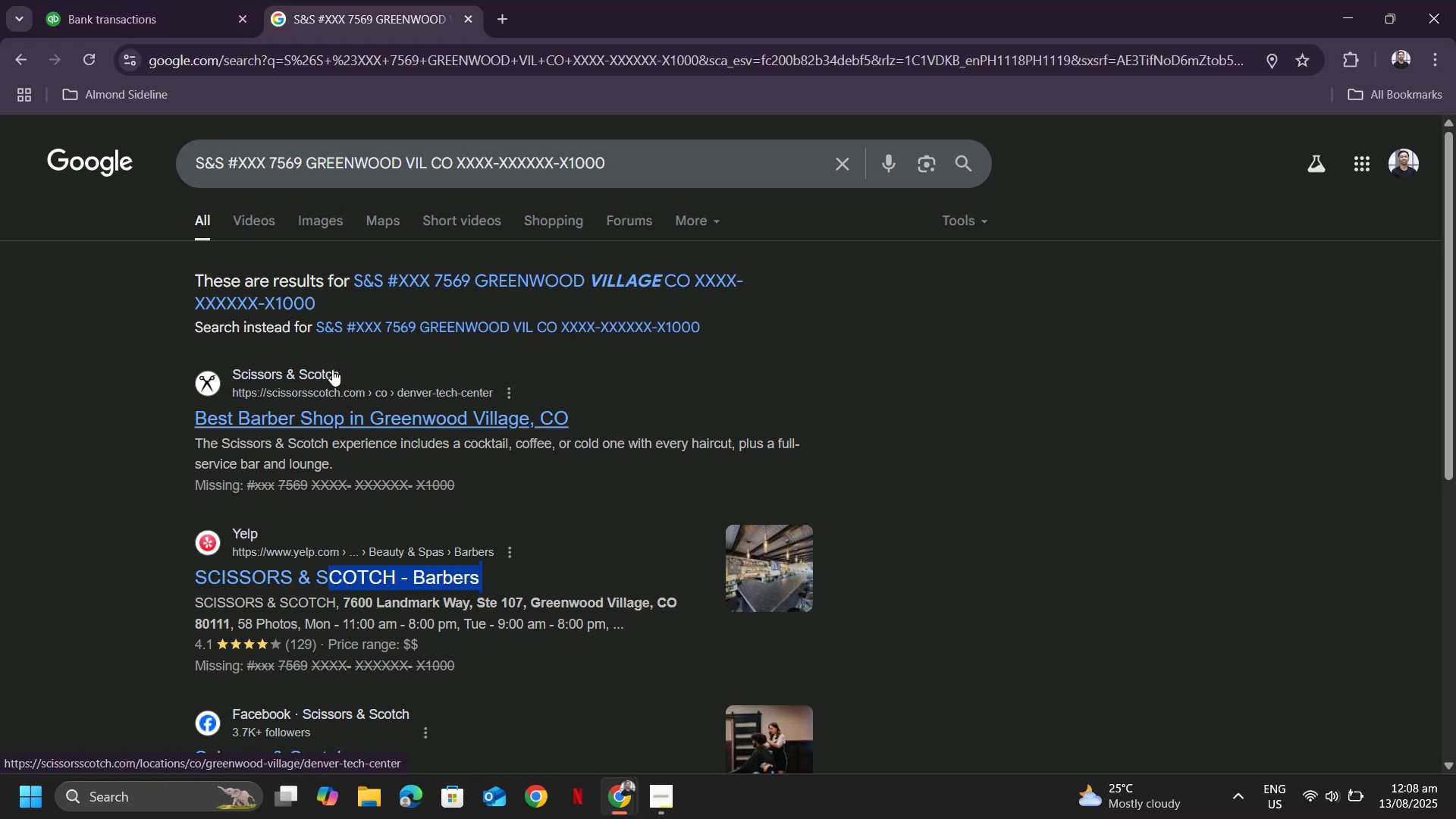 
wait(13.54)
 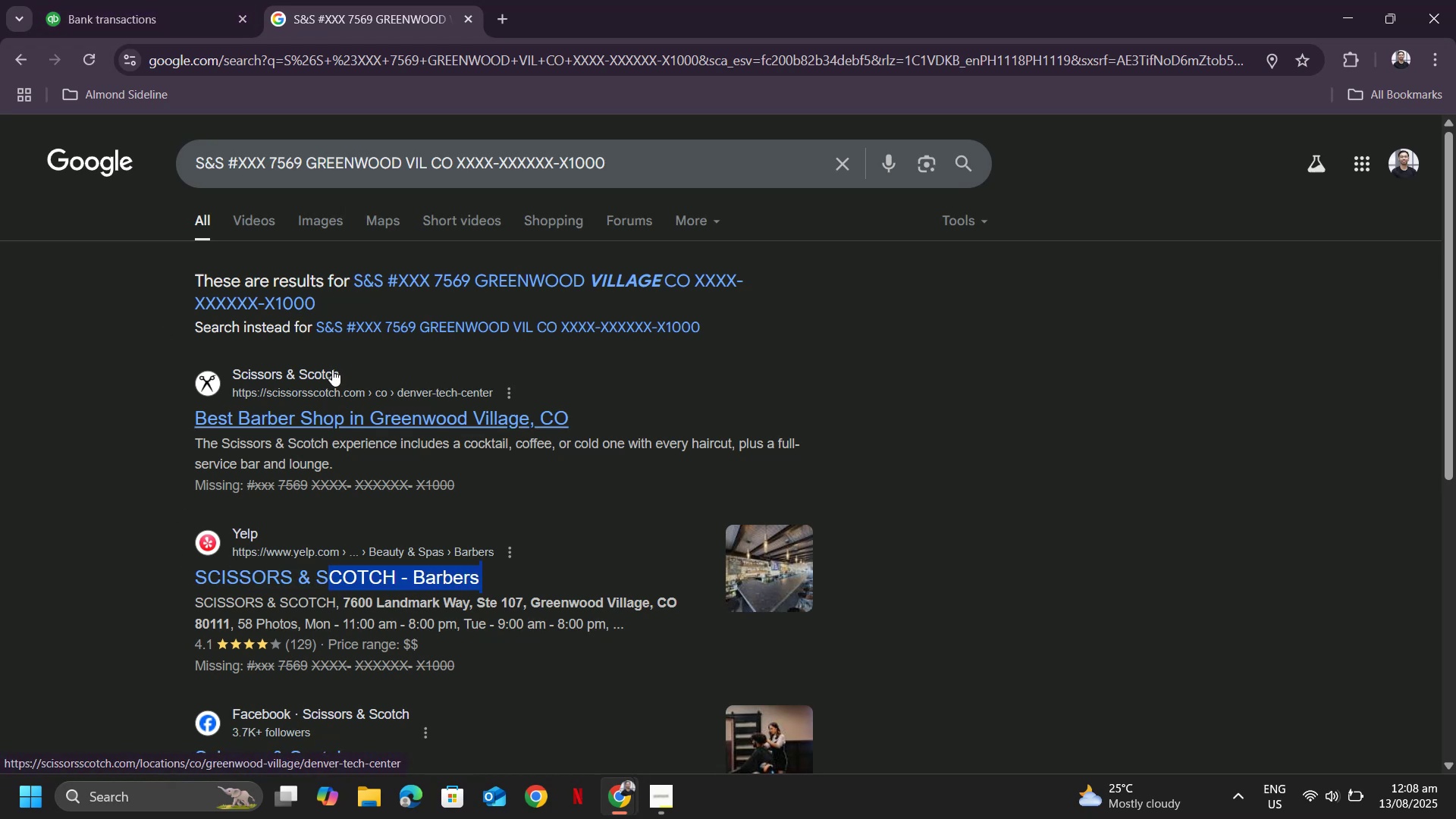 
scroll: coordinate [597, 460], scroll_direction: down, amount: 2.0
 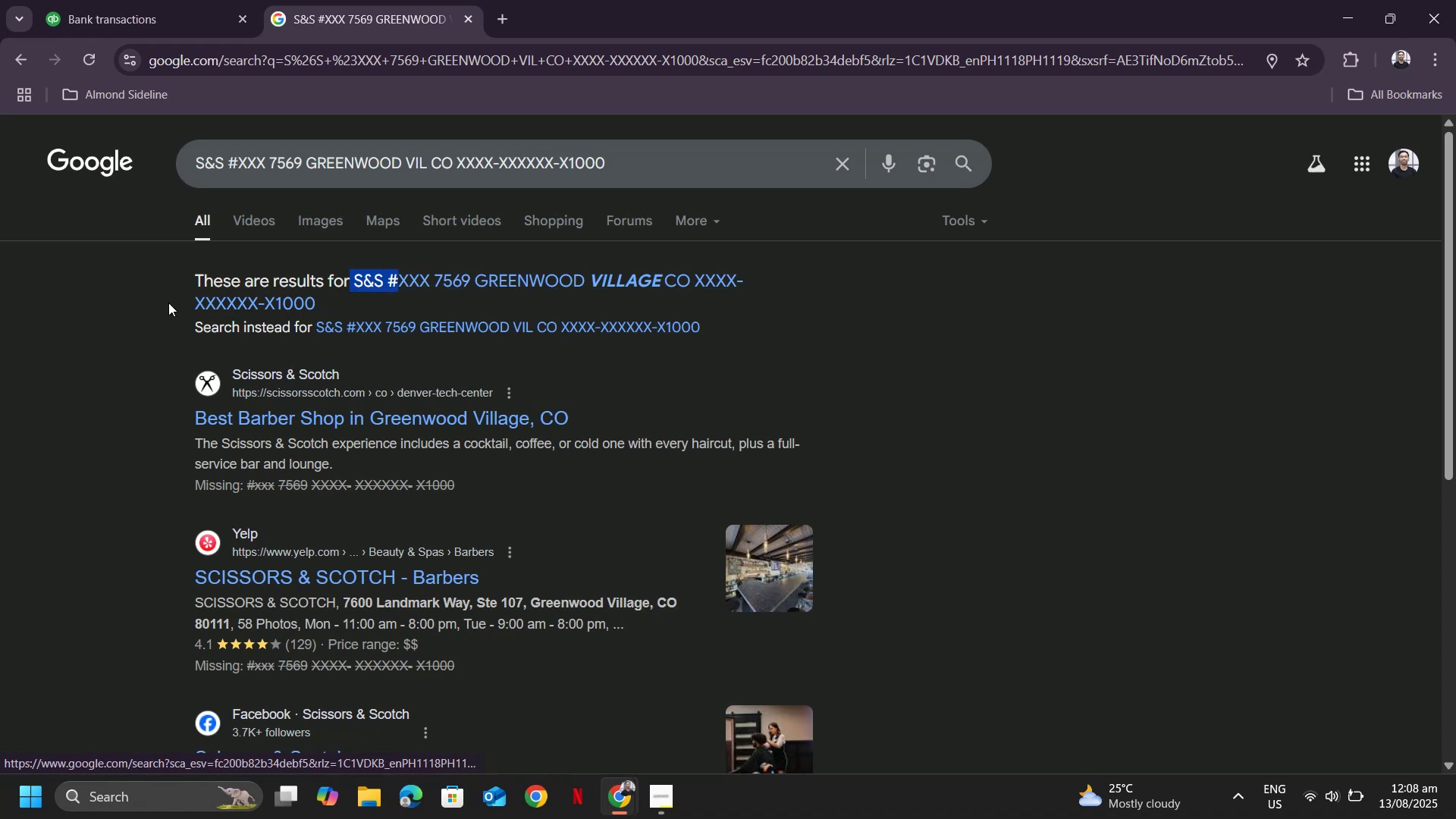 
left_click([136, 0])
 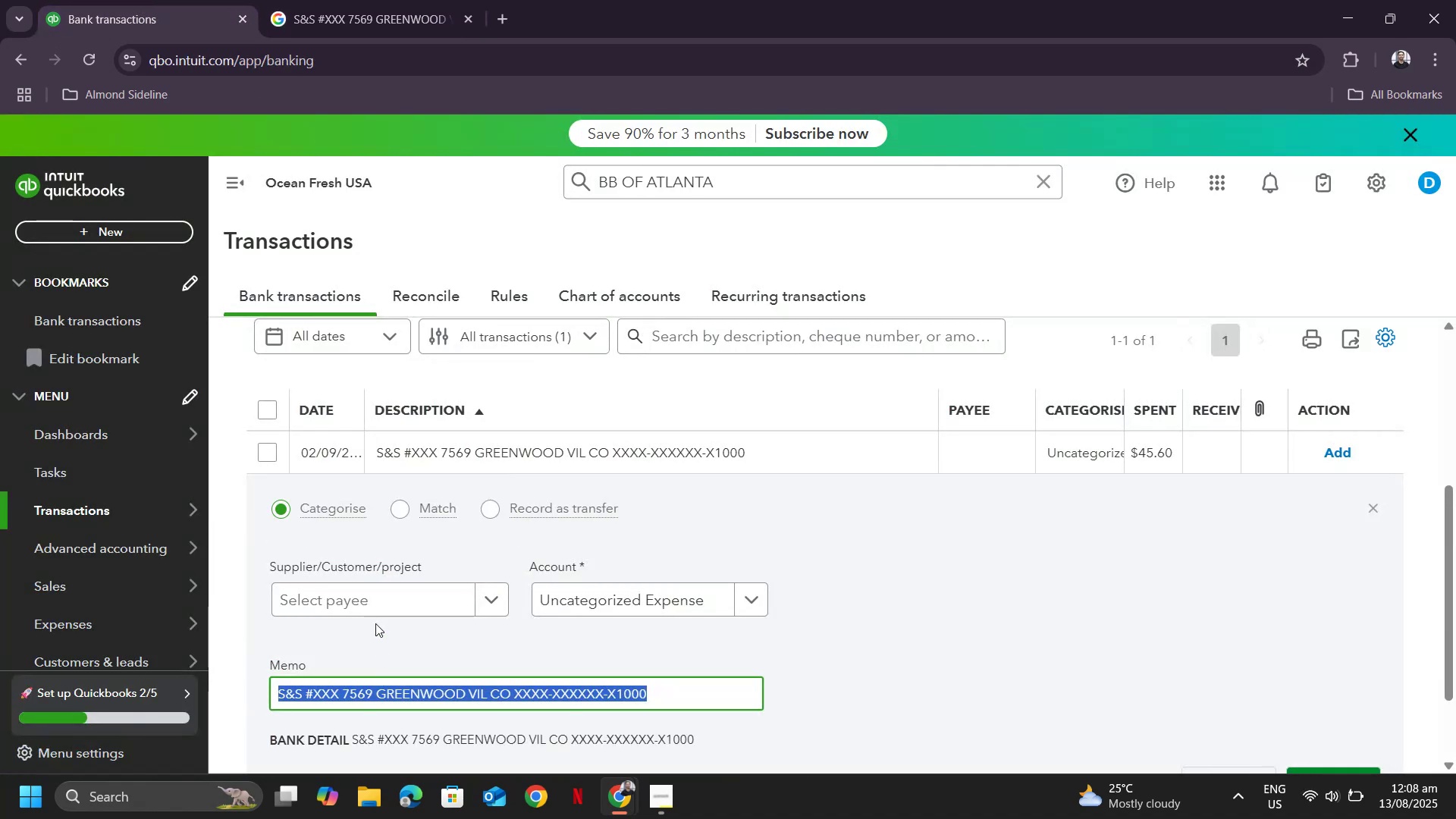 
left_click([369, 592])
 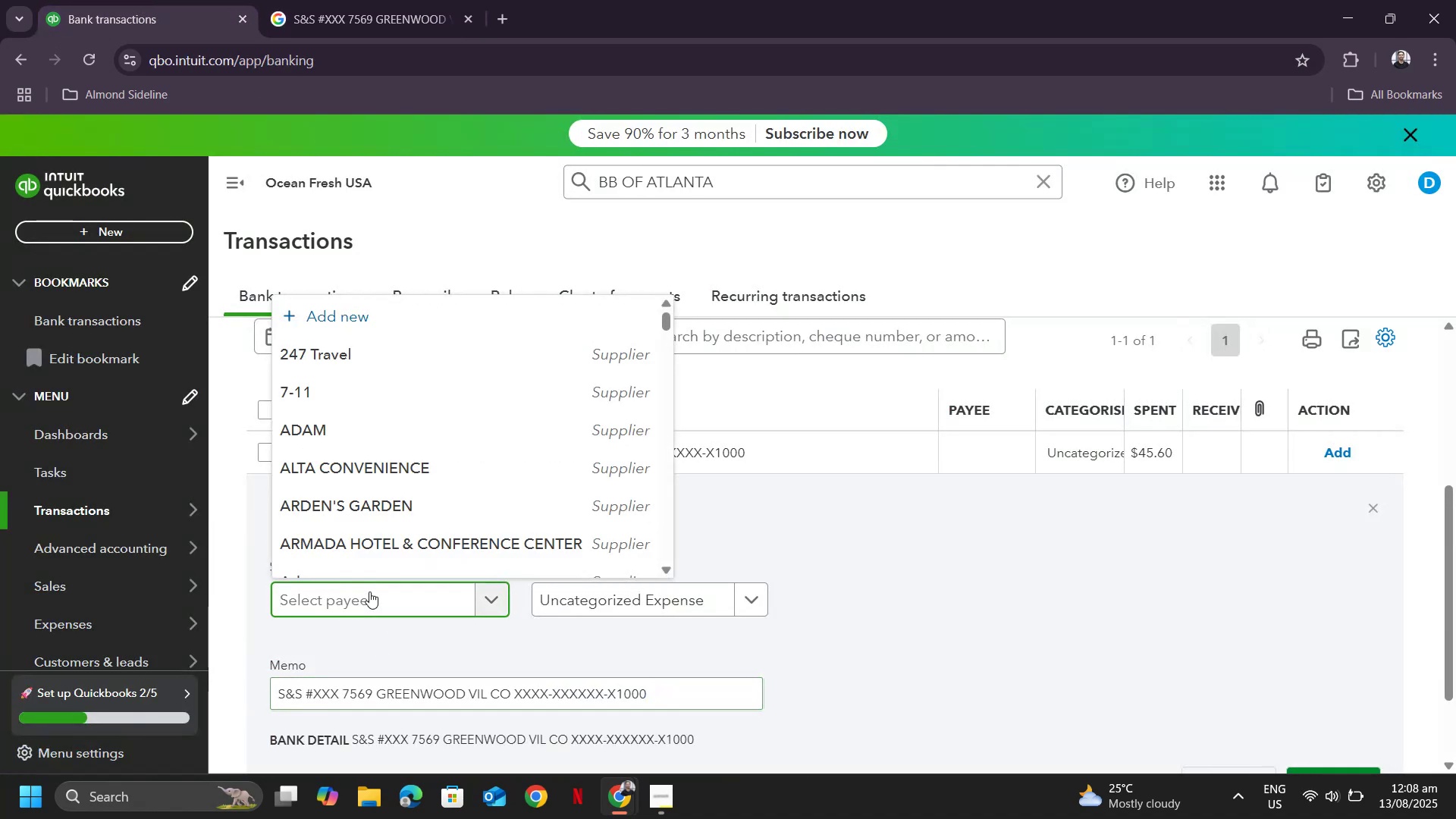 
type(Sc)
key(Backspace)
type(&S)
 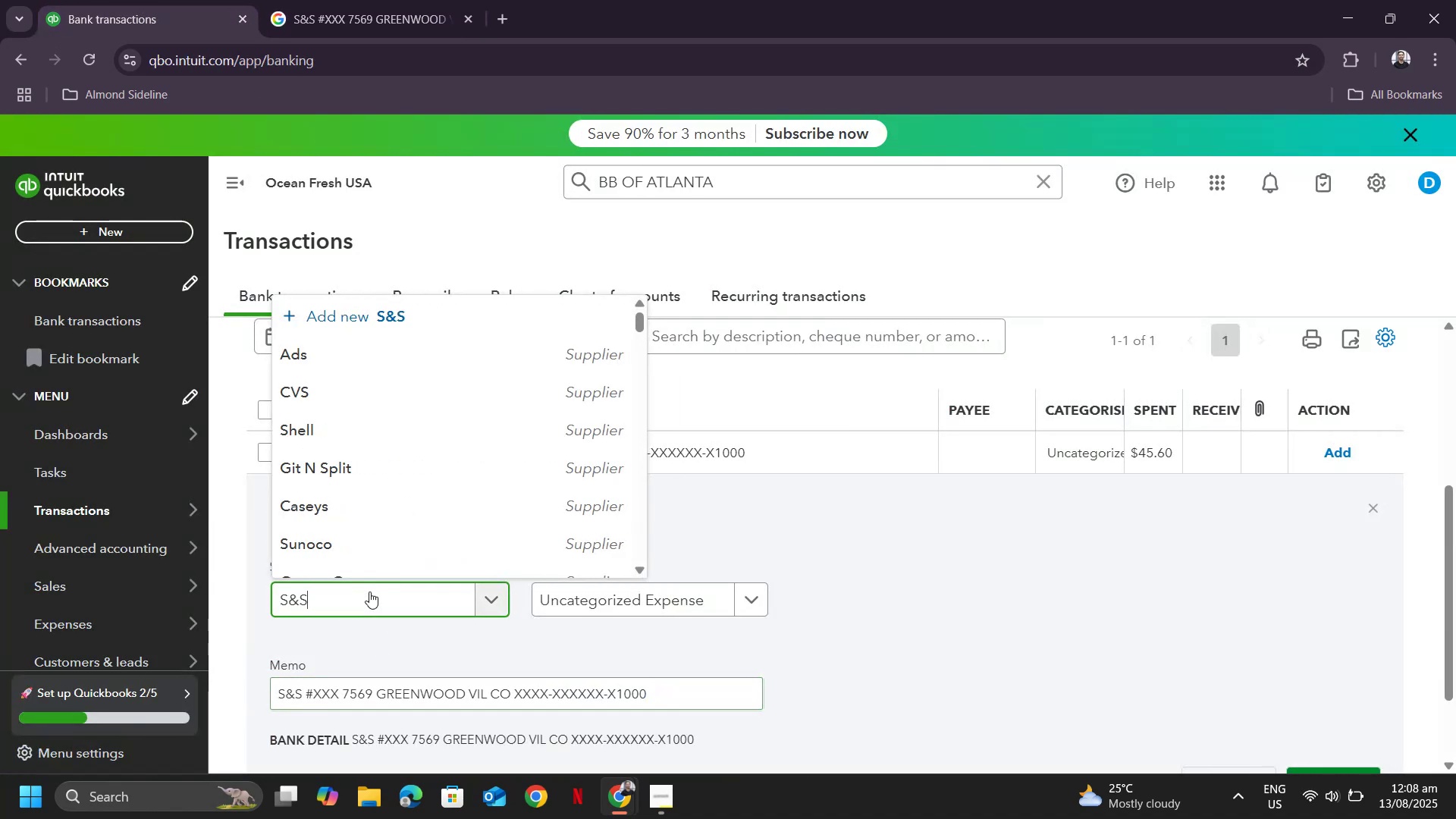 
left_click([463, 560])
 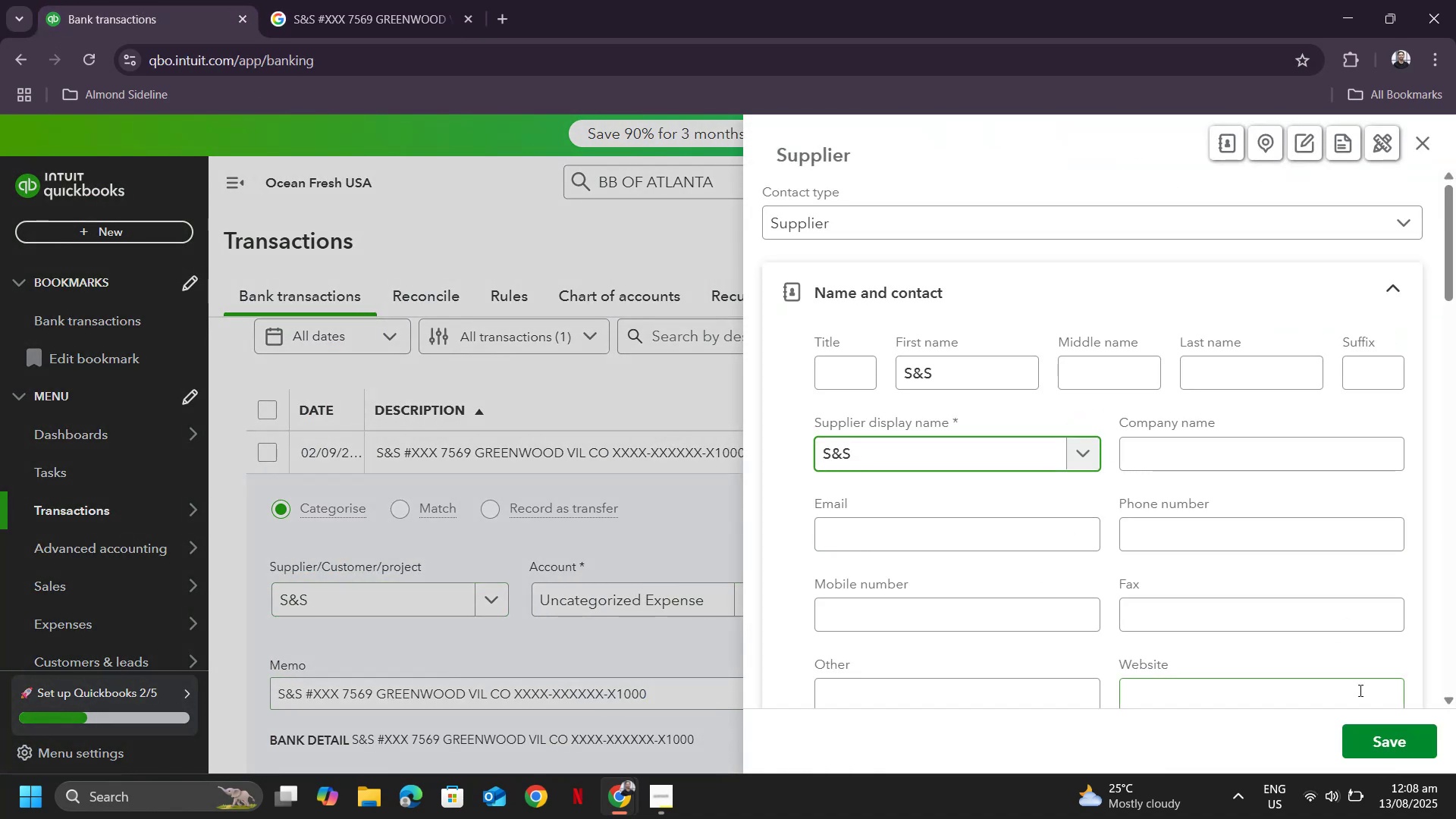 
left_click([1379, 740])
 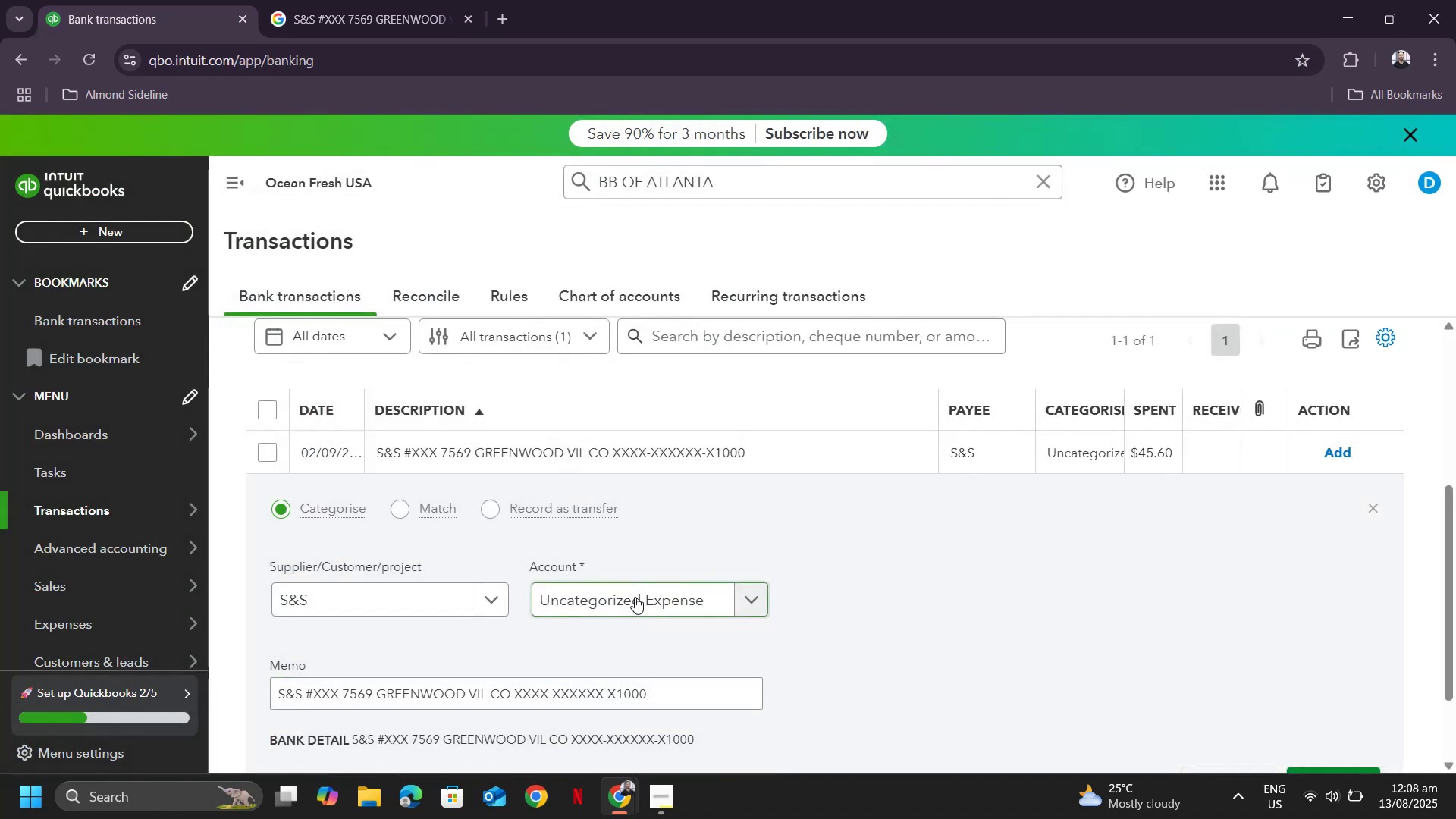 
left_click([635, 594])
 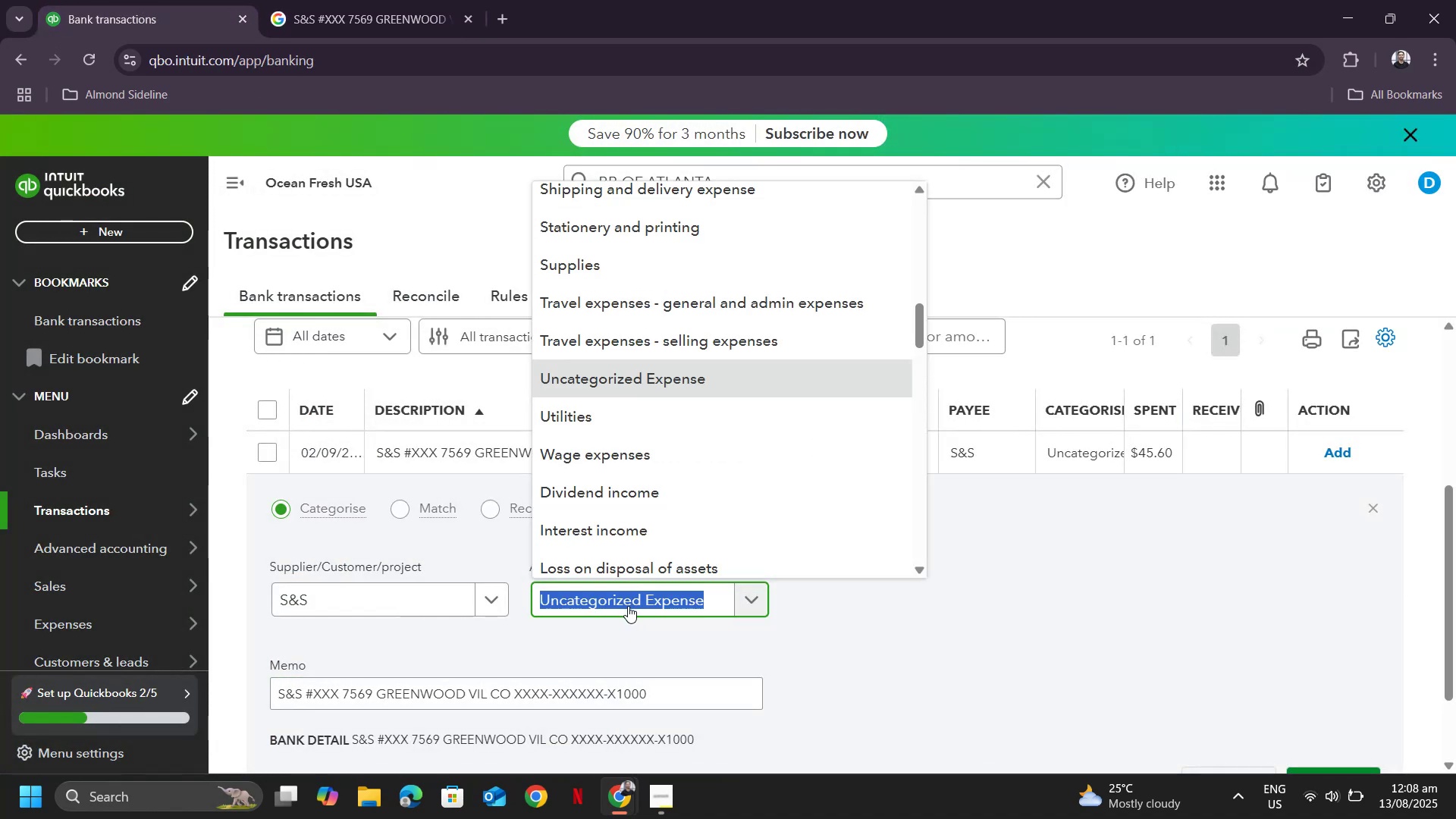 
type(admui)
key(Backspace)
type(s)
 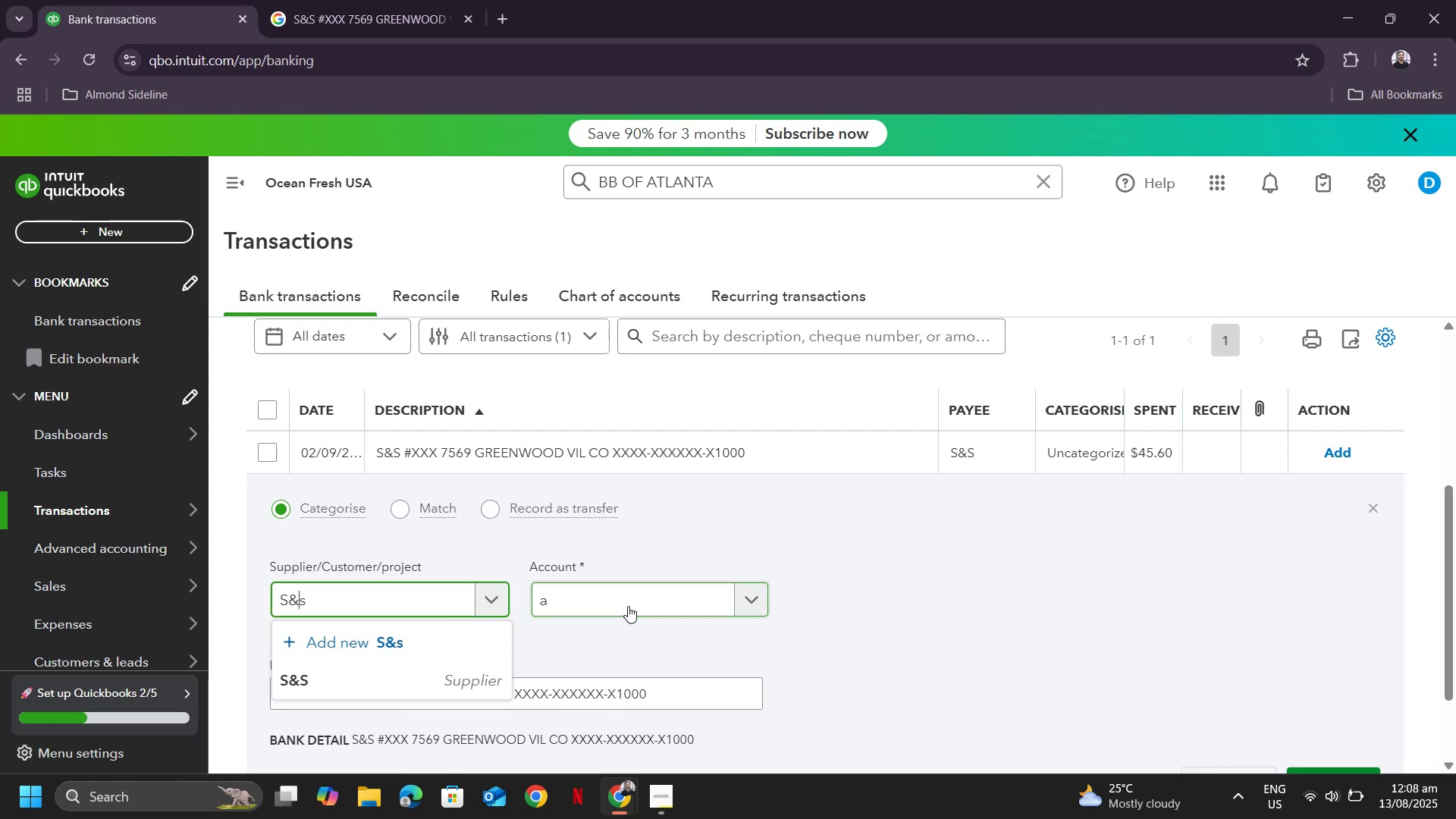 
key(ArrowLeft)
 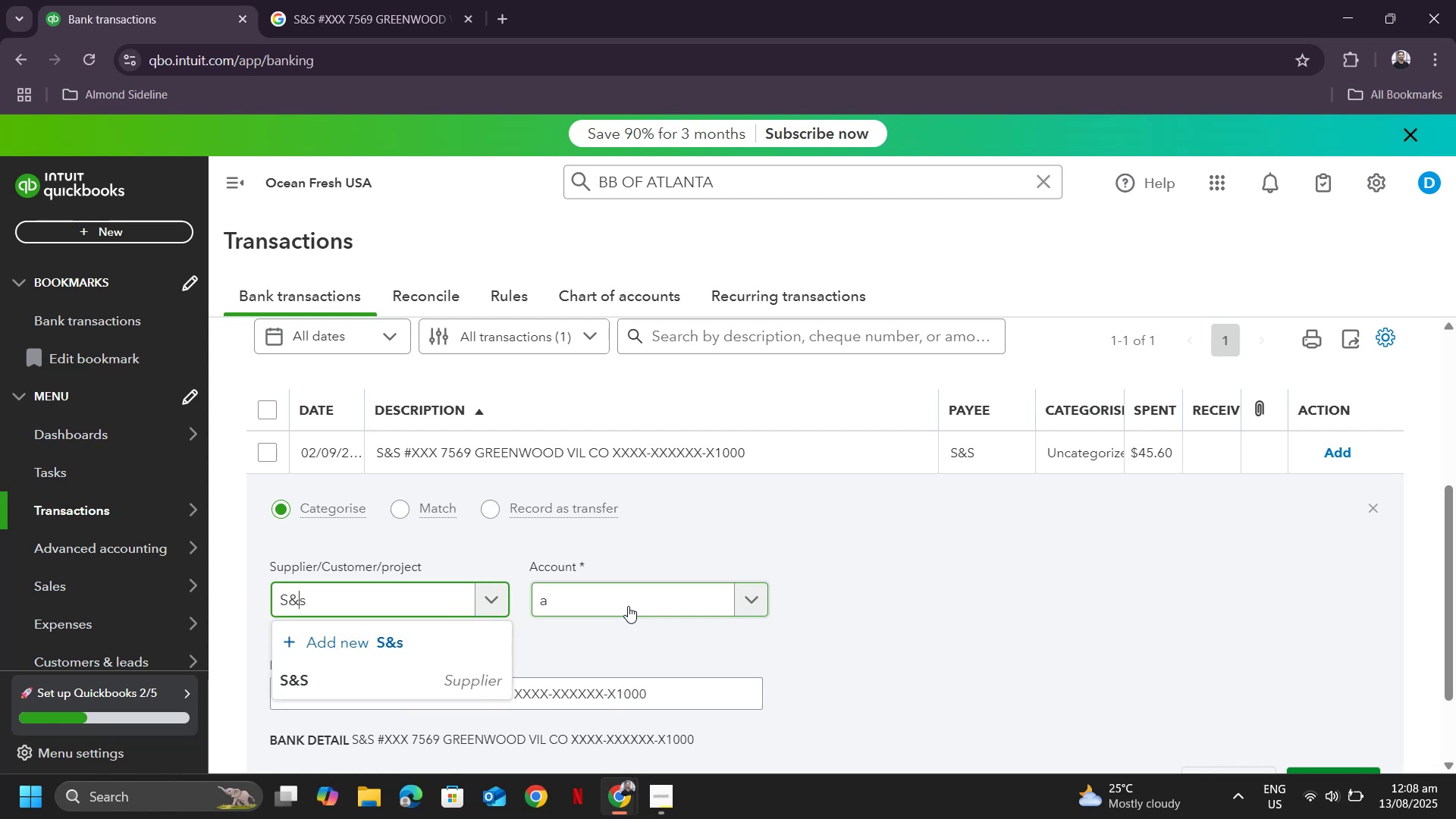 
hold_key(key=ShiftRight, duration=0.32)
 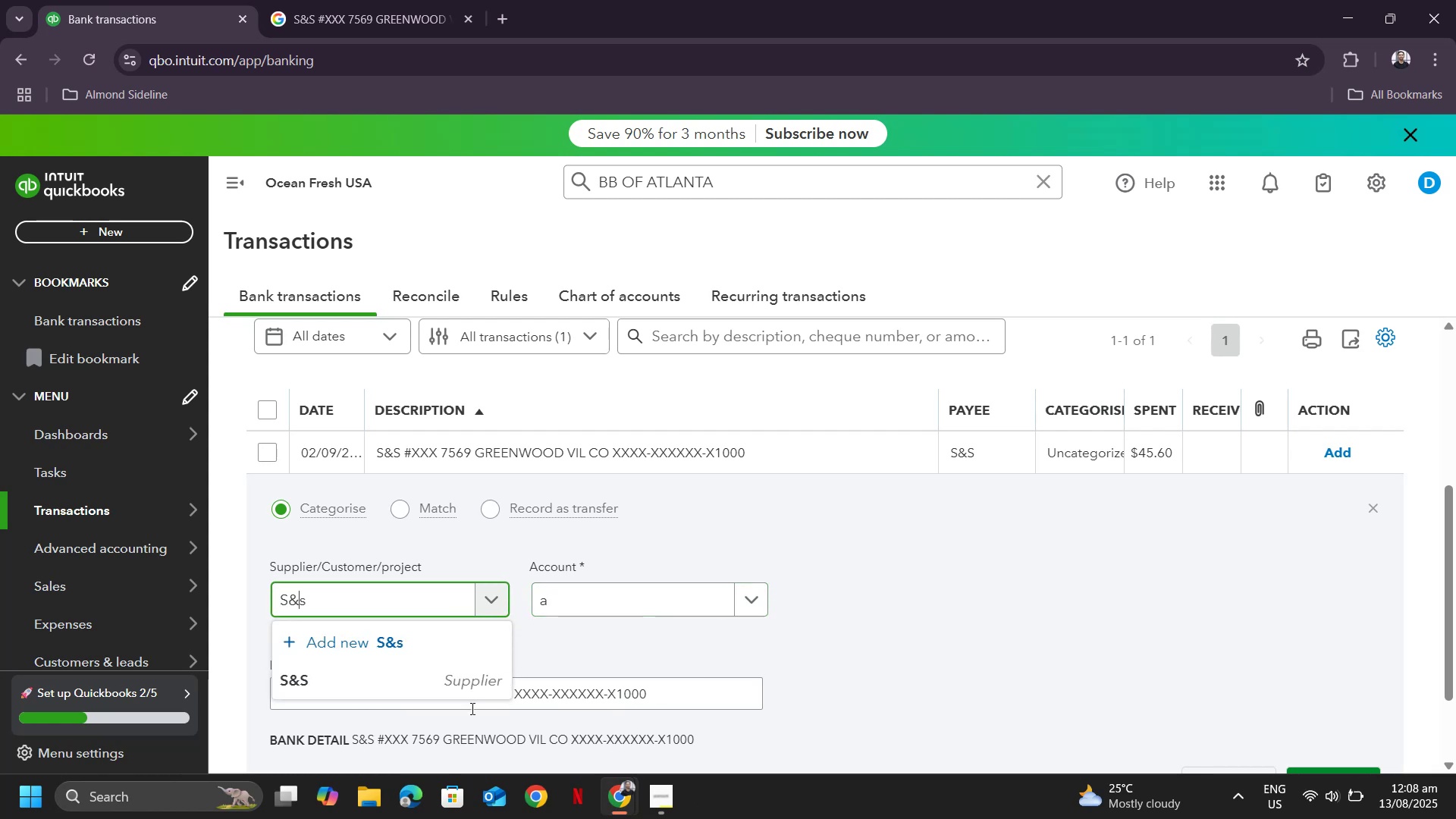 
left_click([450, 673])
 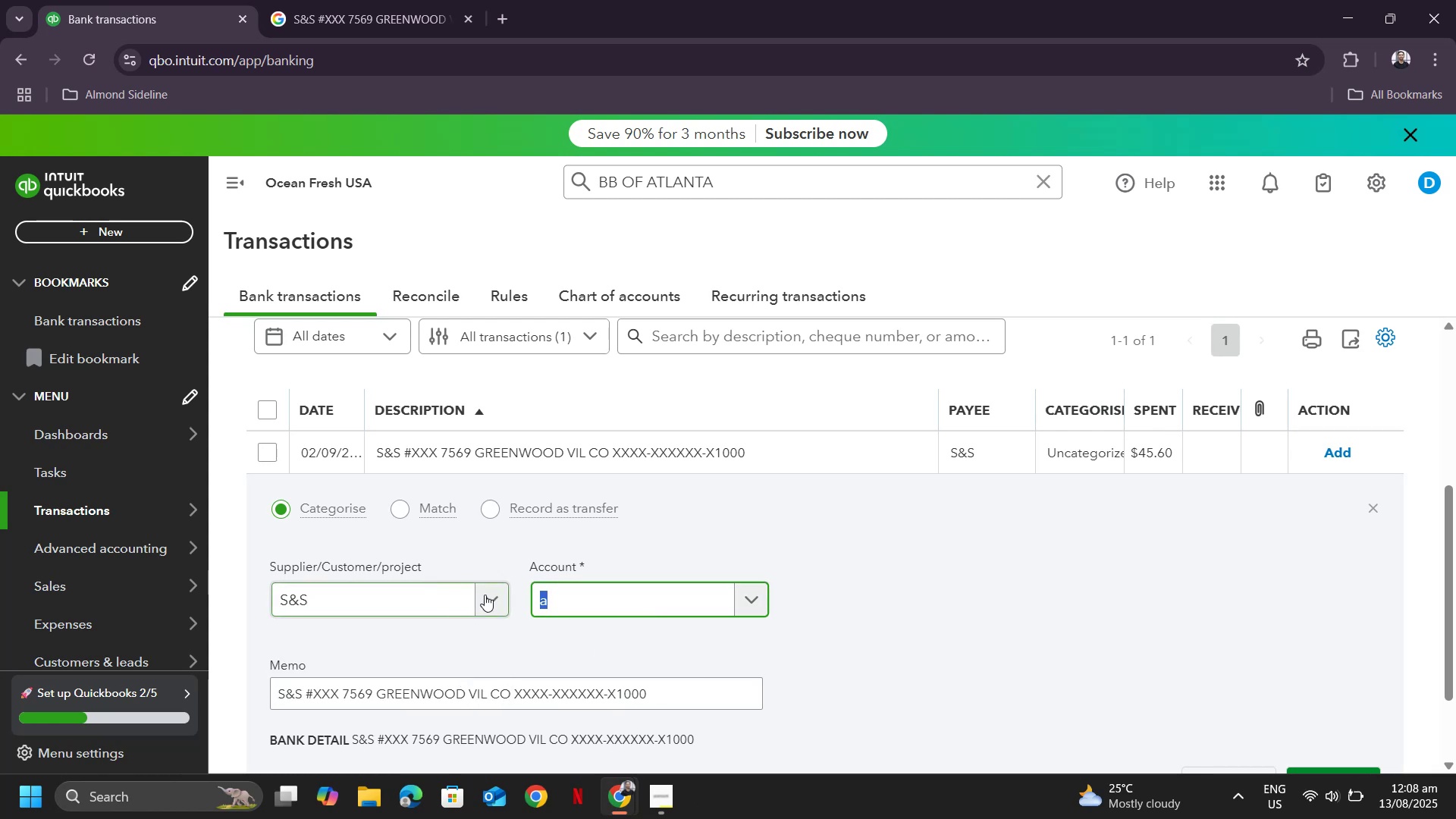 
type(admin)
 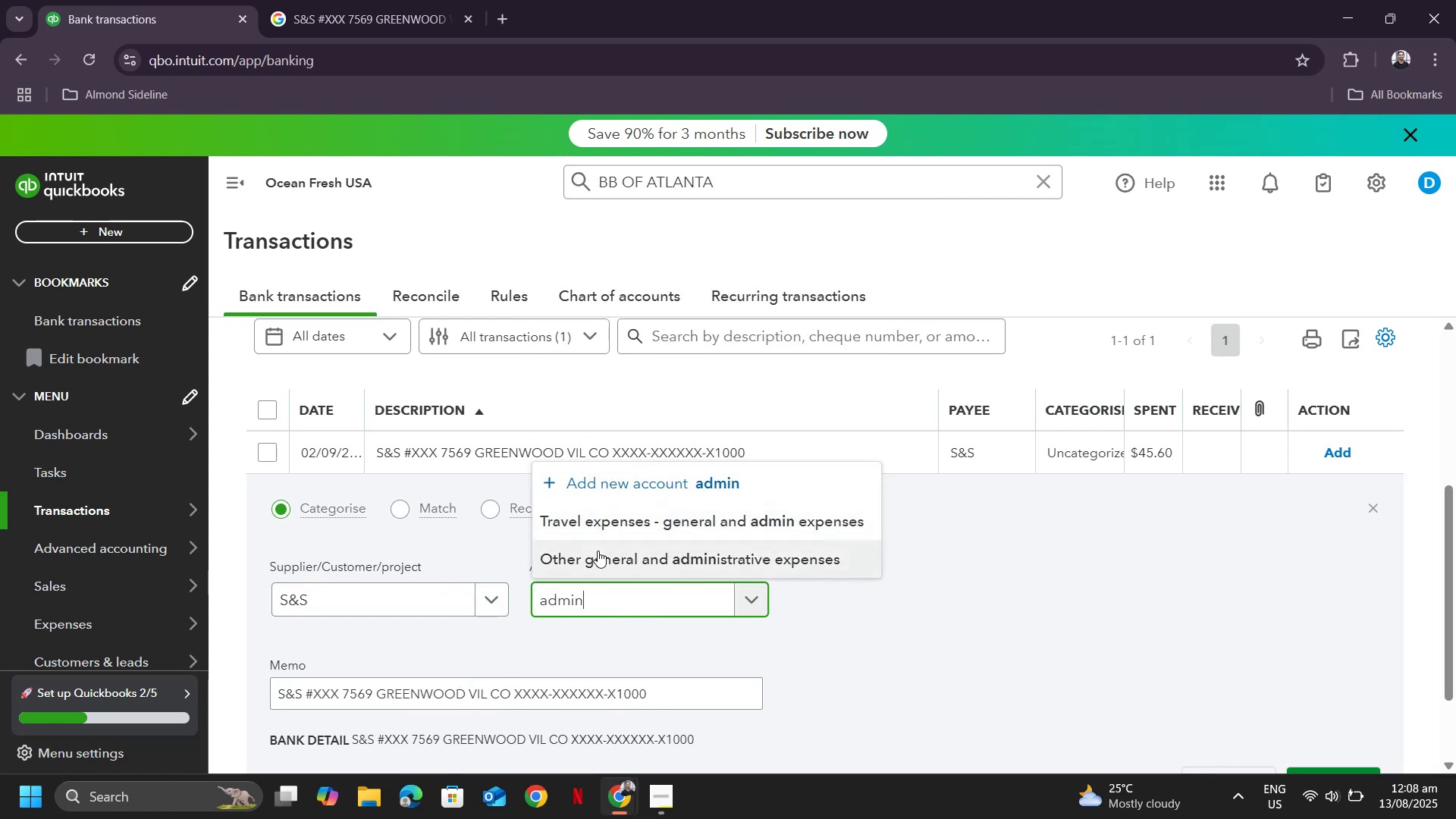 
left_click([601, 551])
 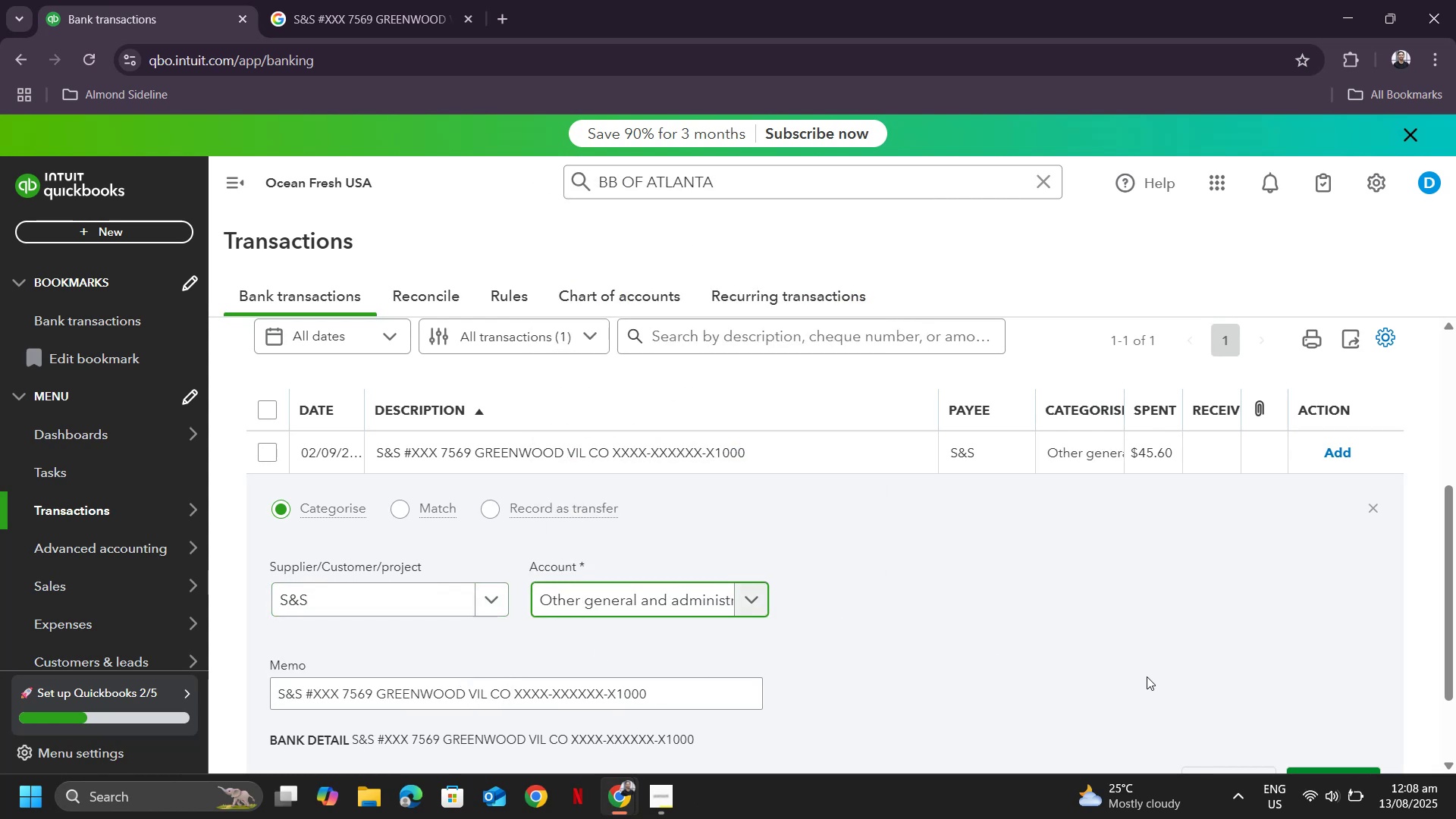 
scroll: coordinate [1131, 654], scroll_direction: down, amount: 2.0
 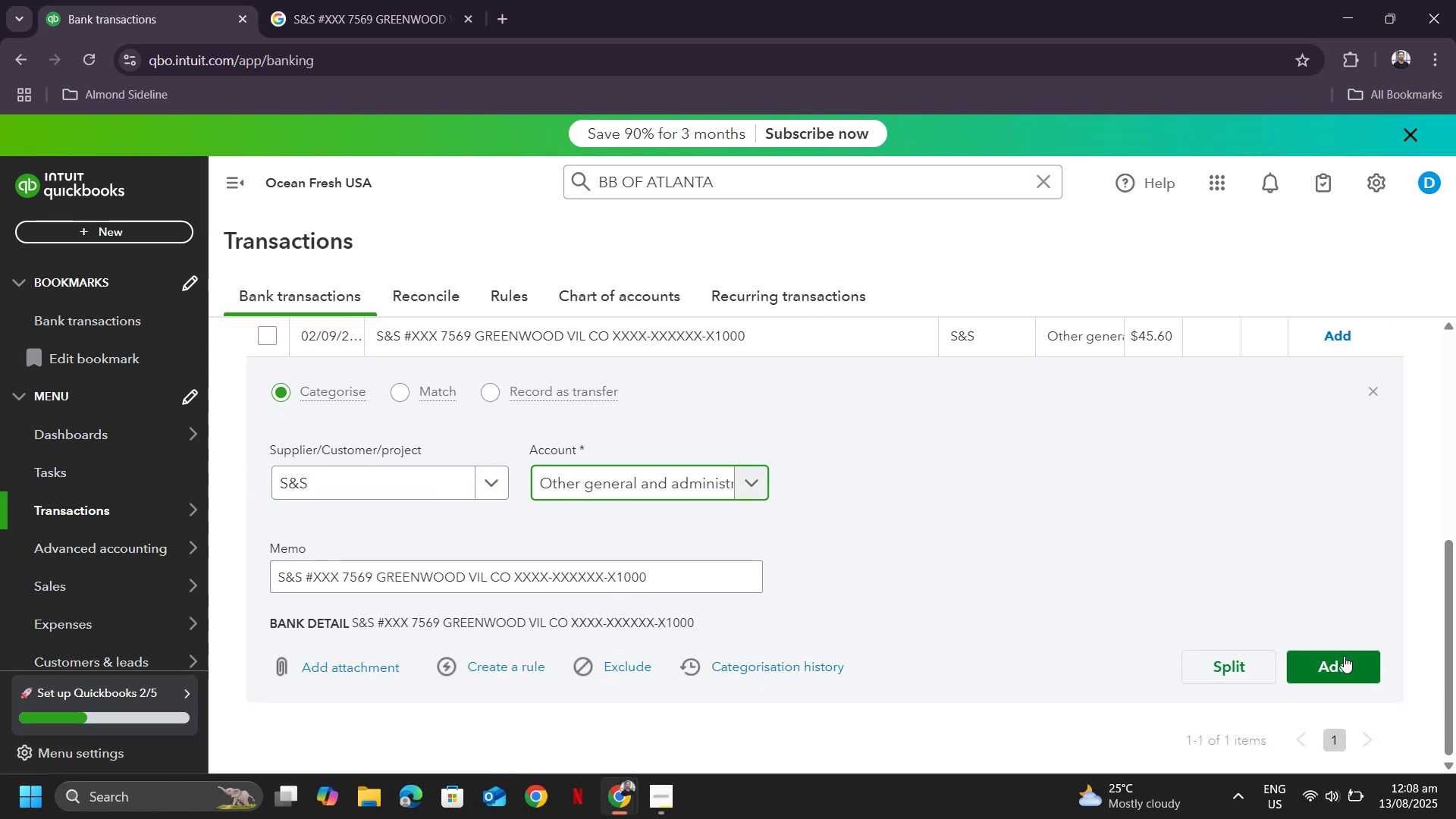 
left_click([1344, 656])
 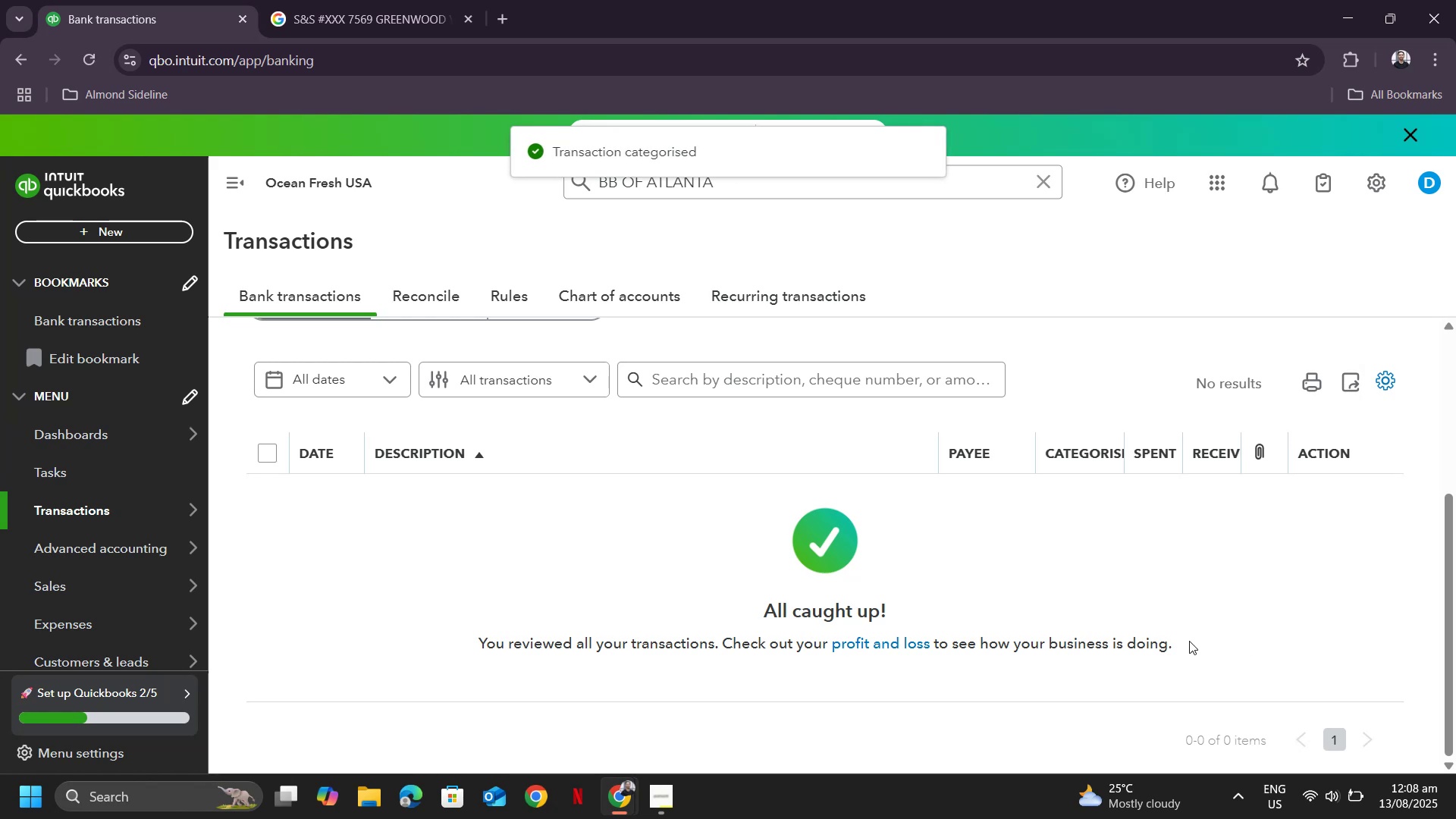 
scroll: coordinate [998, 562], scroll_direction: up, amount: 5.0
 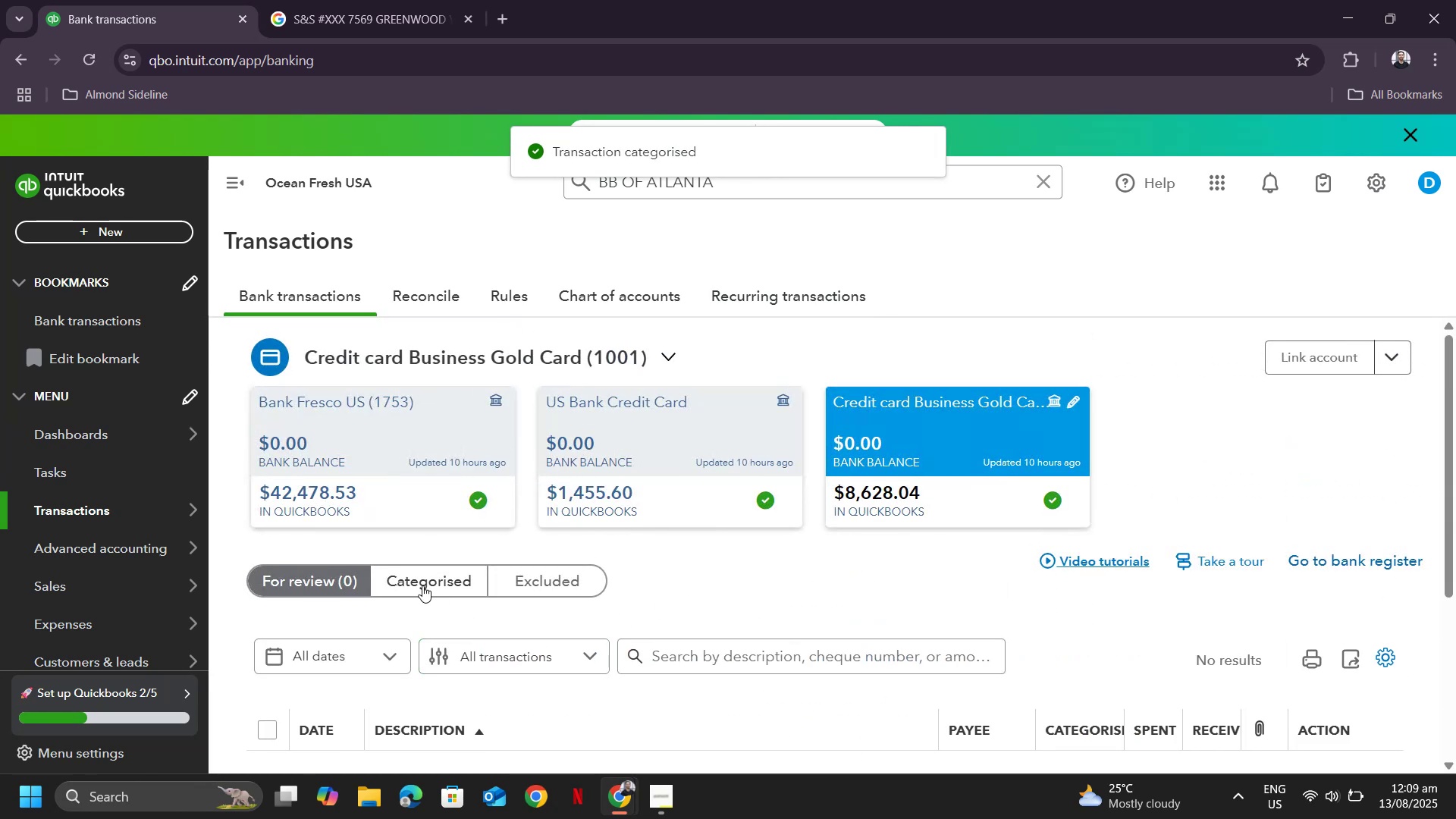 
key(Alt+Tab)
 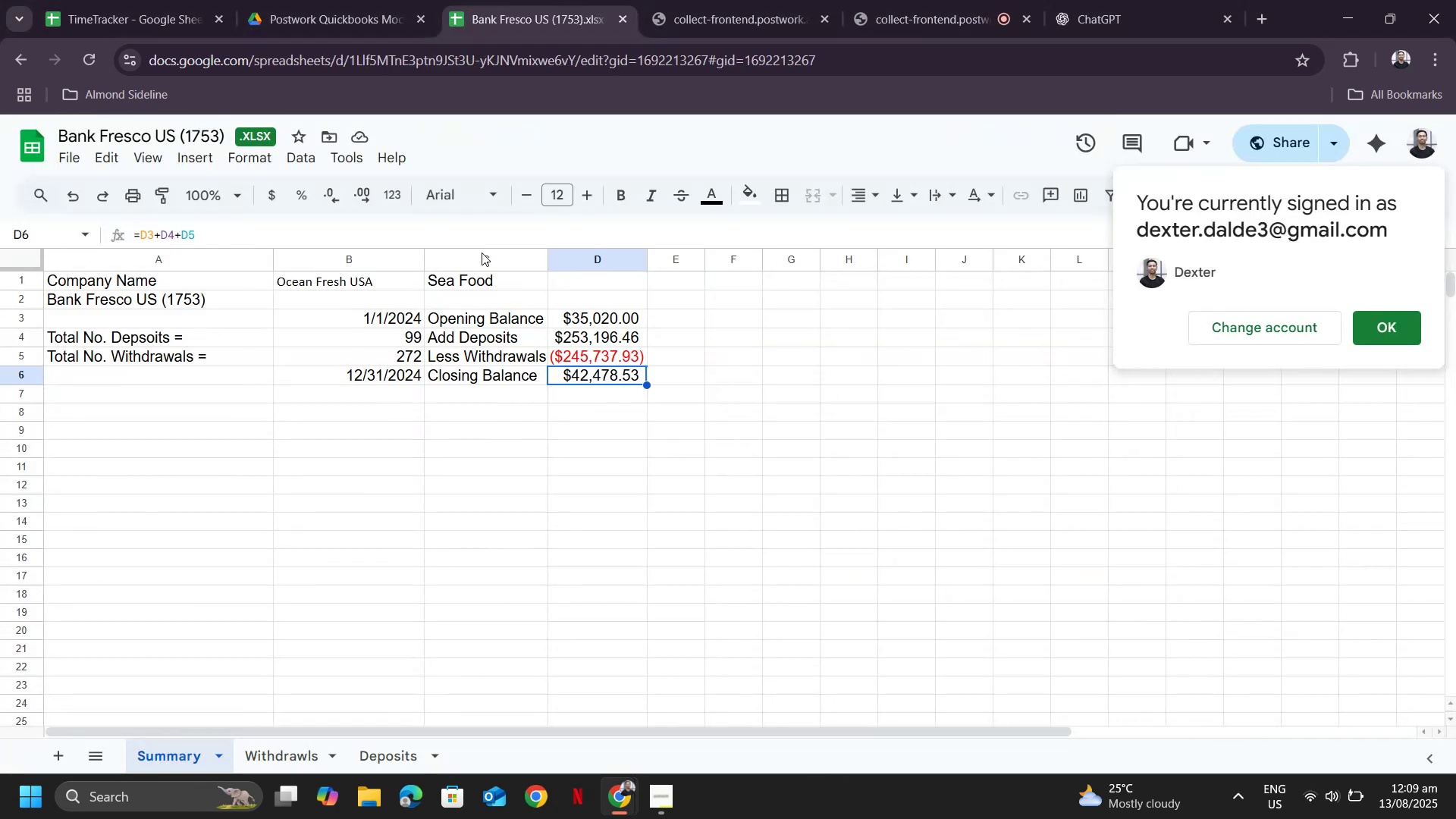 
left_click([312, 0])
 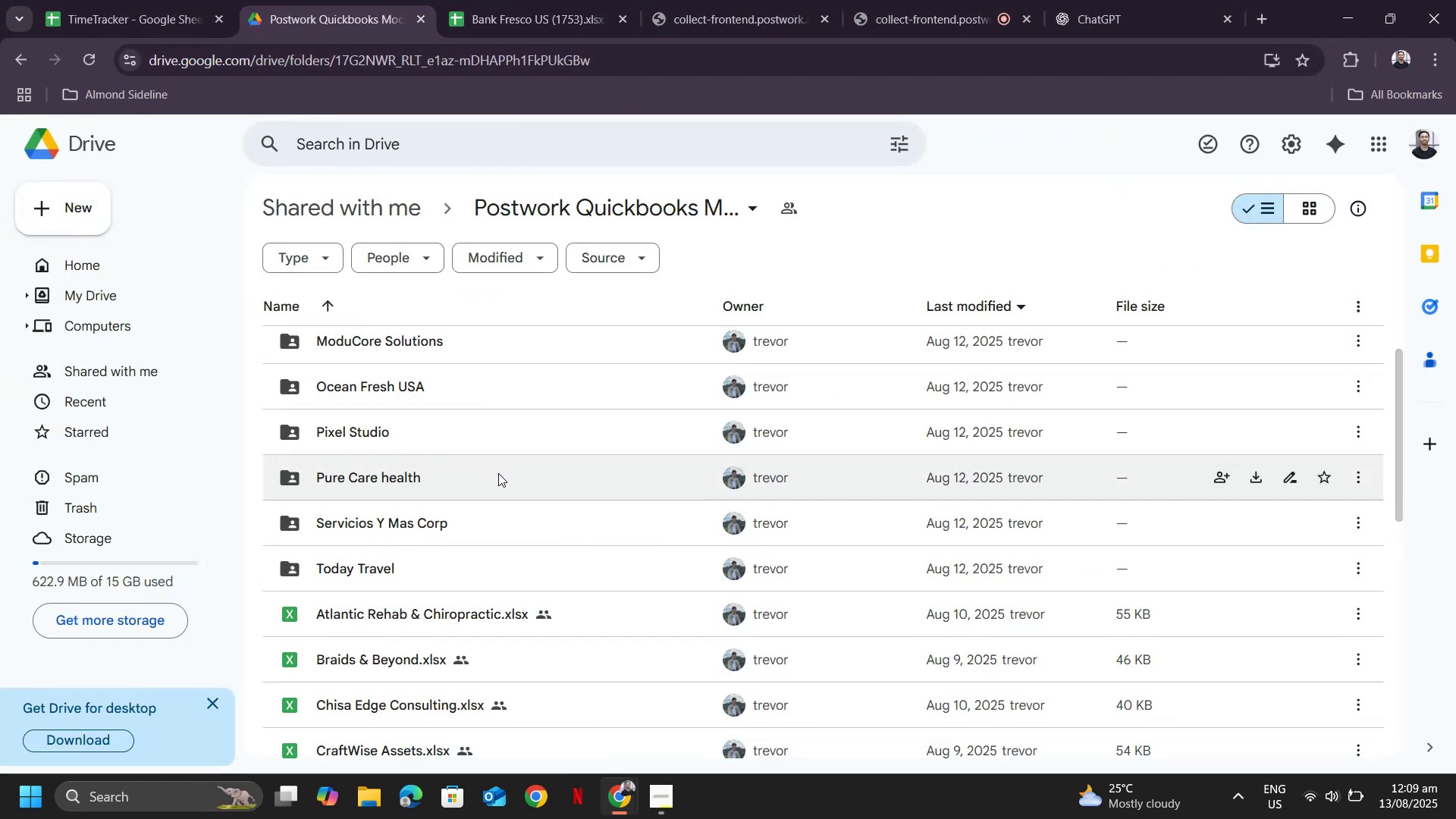 
scroll: coordinate [439, 472], scroll_direction: up, amount: 4.0
 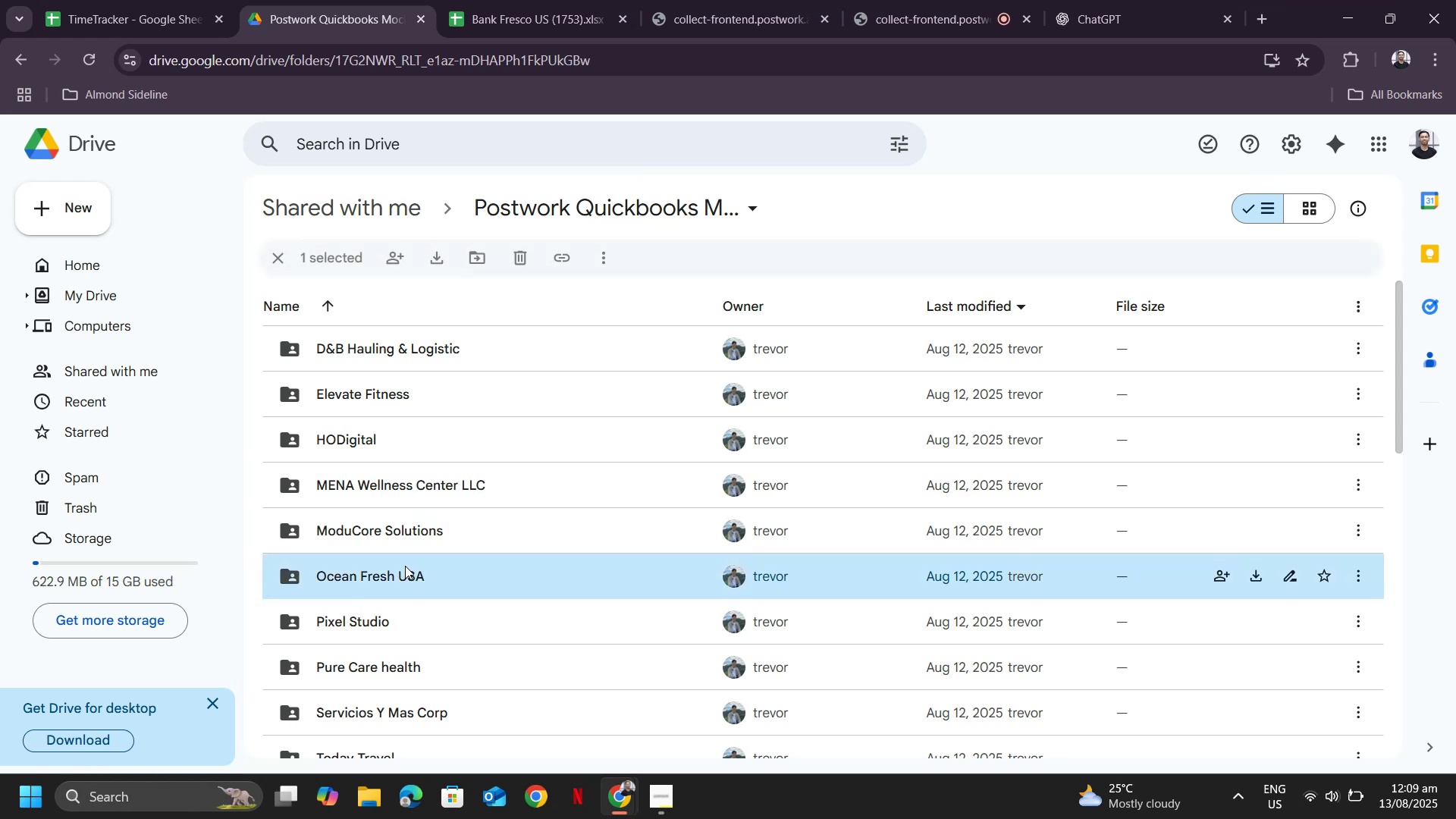 
double_click([403, 574])
 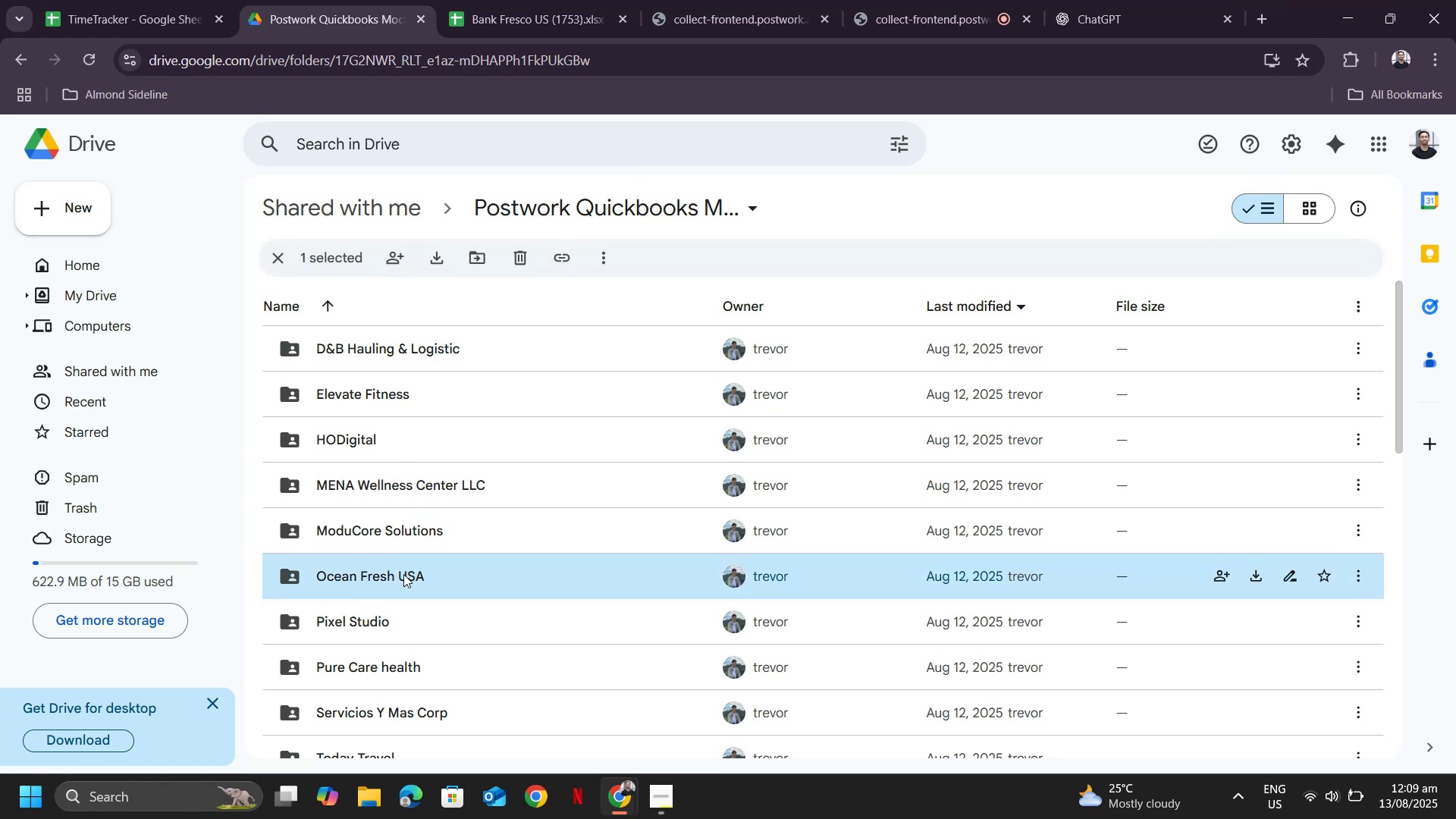 
triple_click([403, 574])
 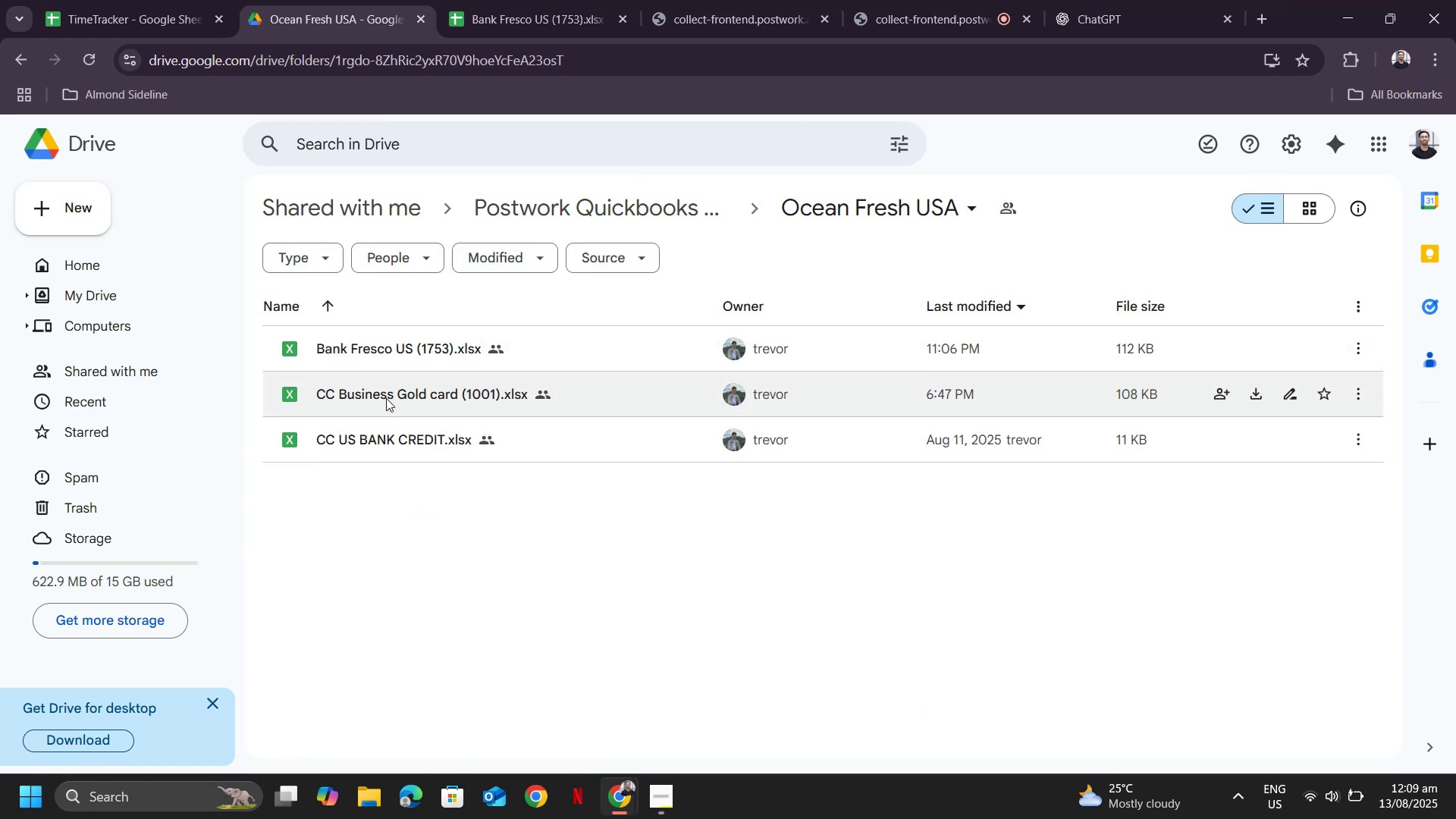 
double_click([386, 394])
 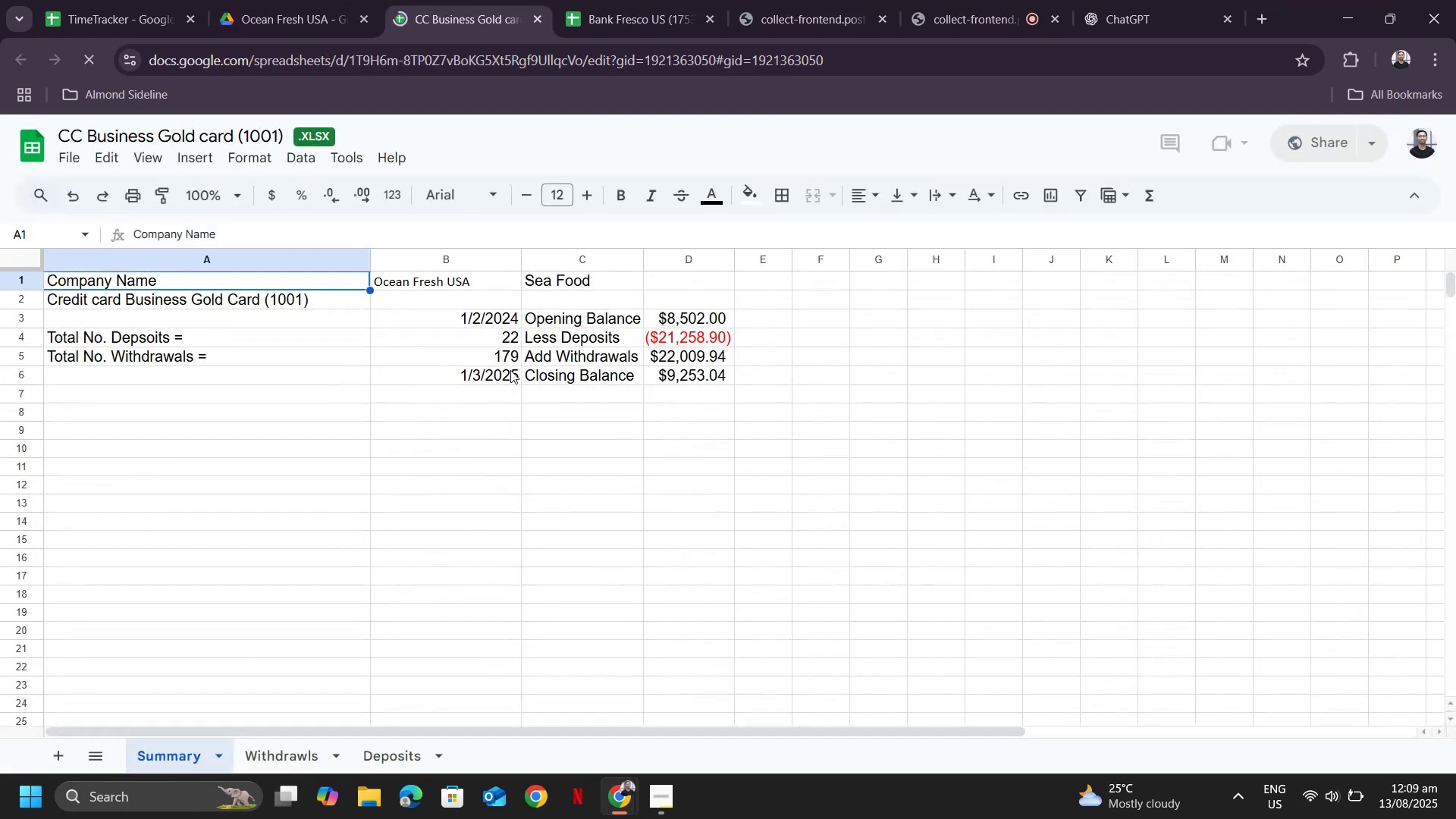 
left_click([692, 380])
 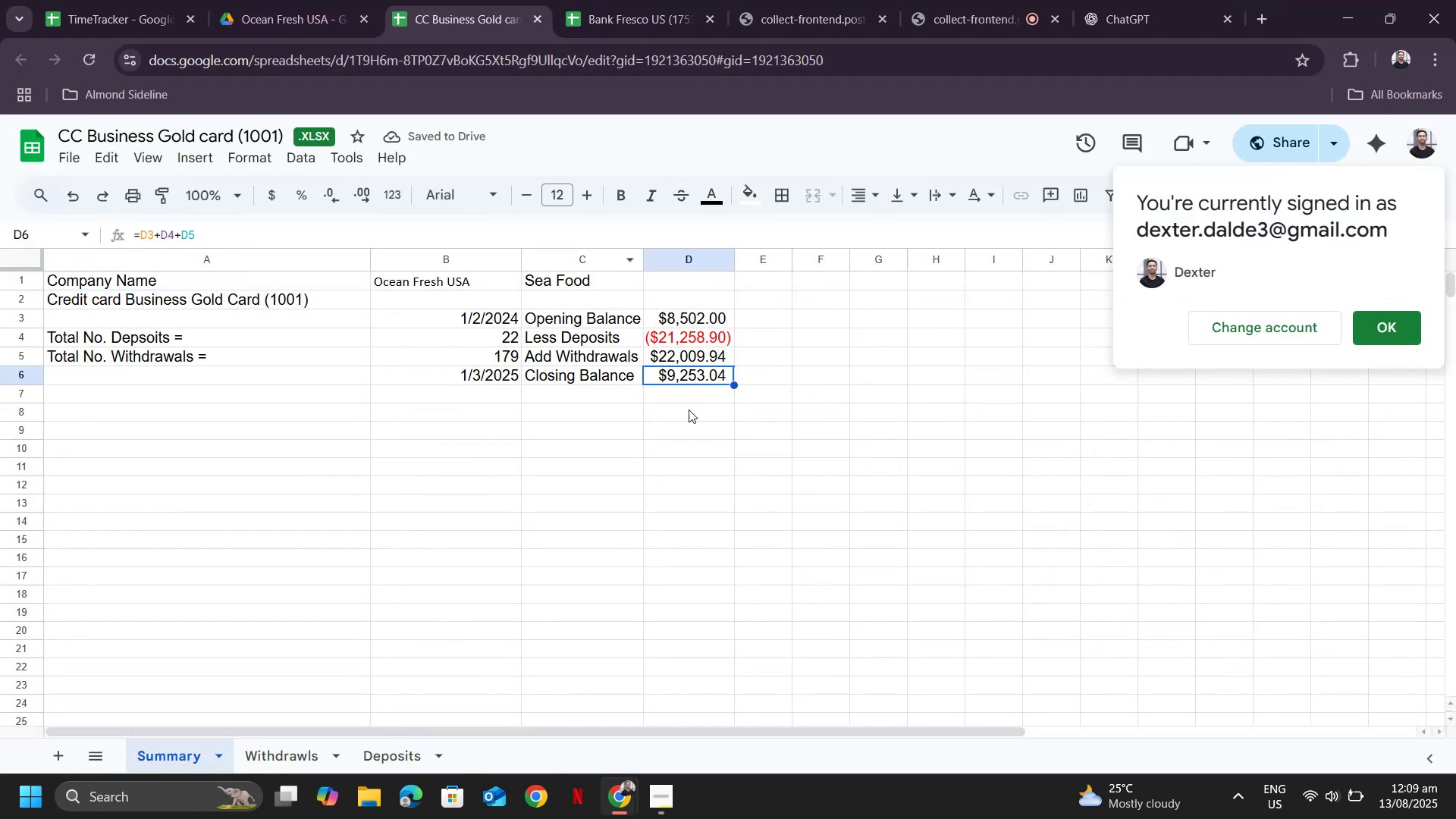 
left_click([688, 391])
 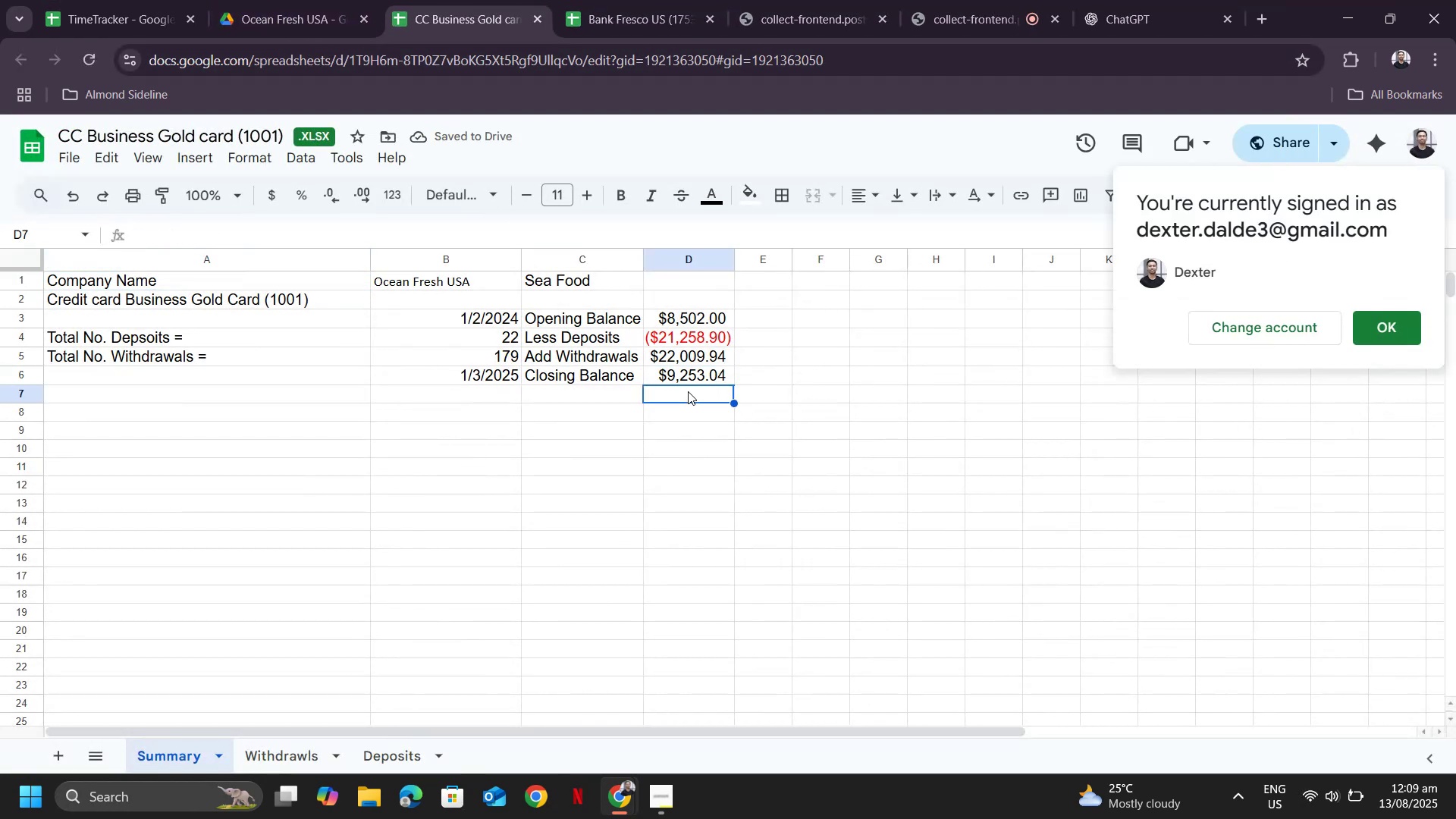 
key(Alt+AltLeft)
 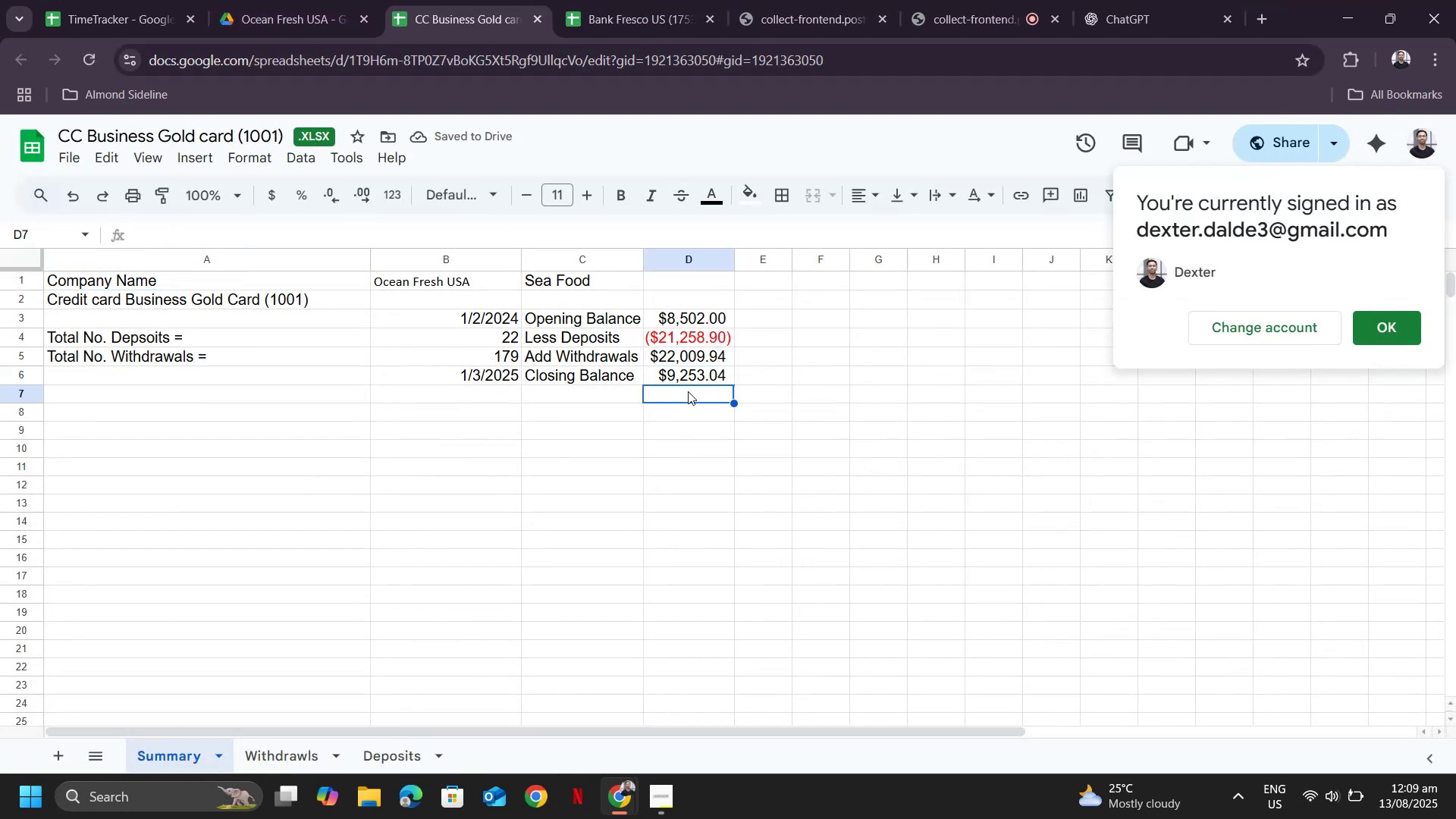 
key(Alt+Tab)
 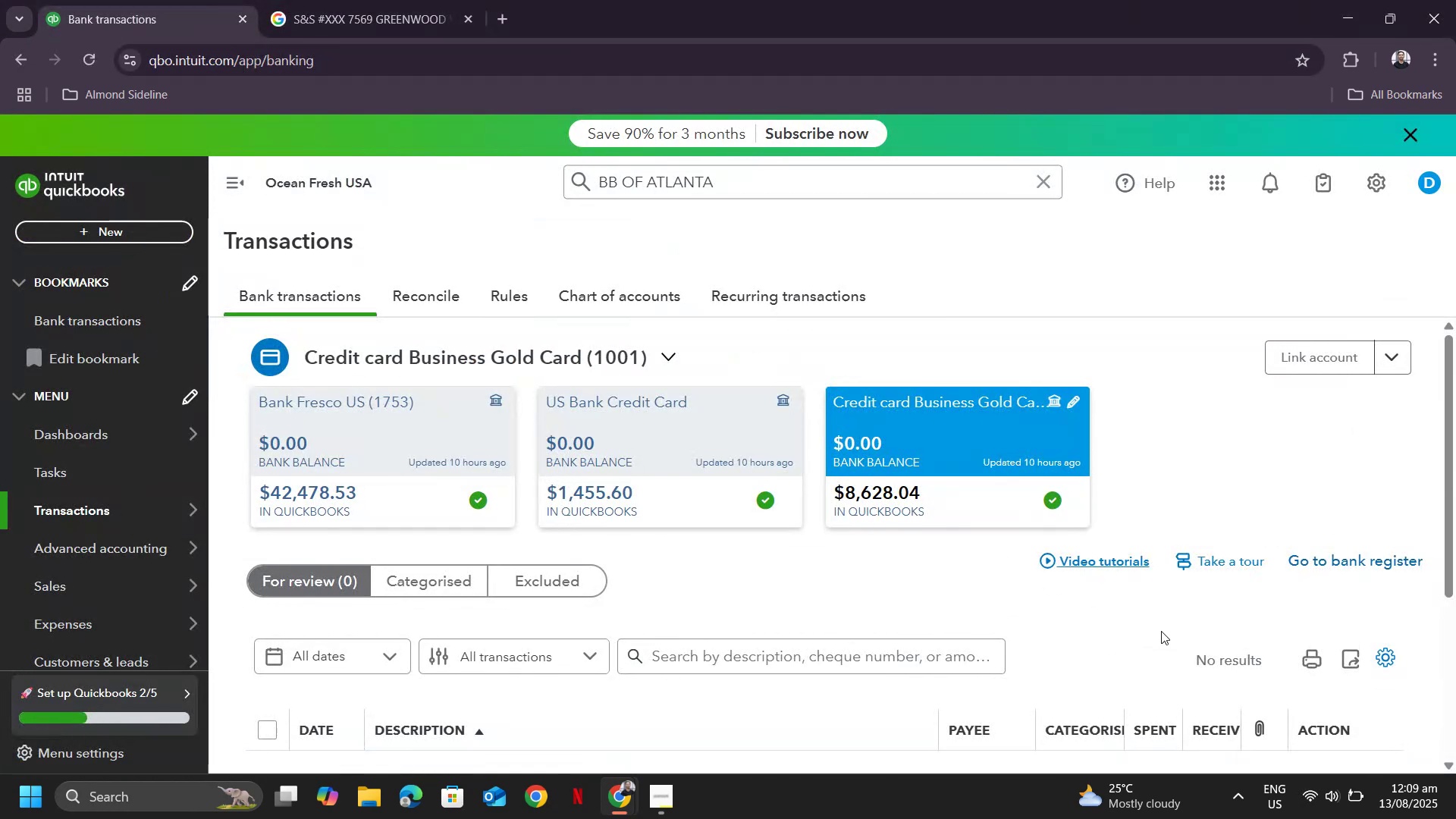 
scroll: coordinate [1109, 556], scroll_direction: none, amount: 0.0
 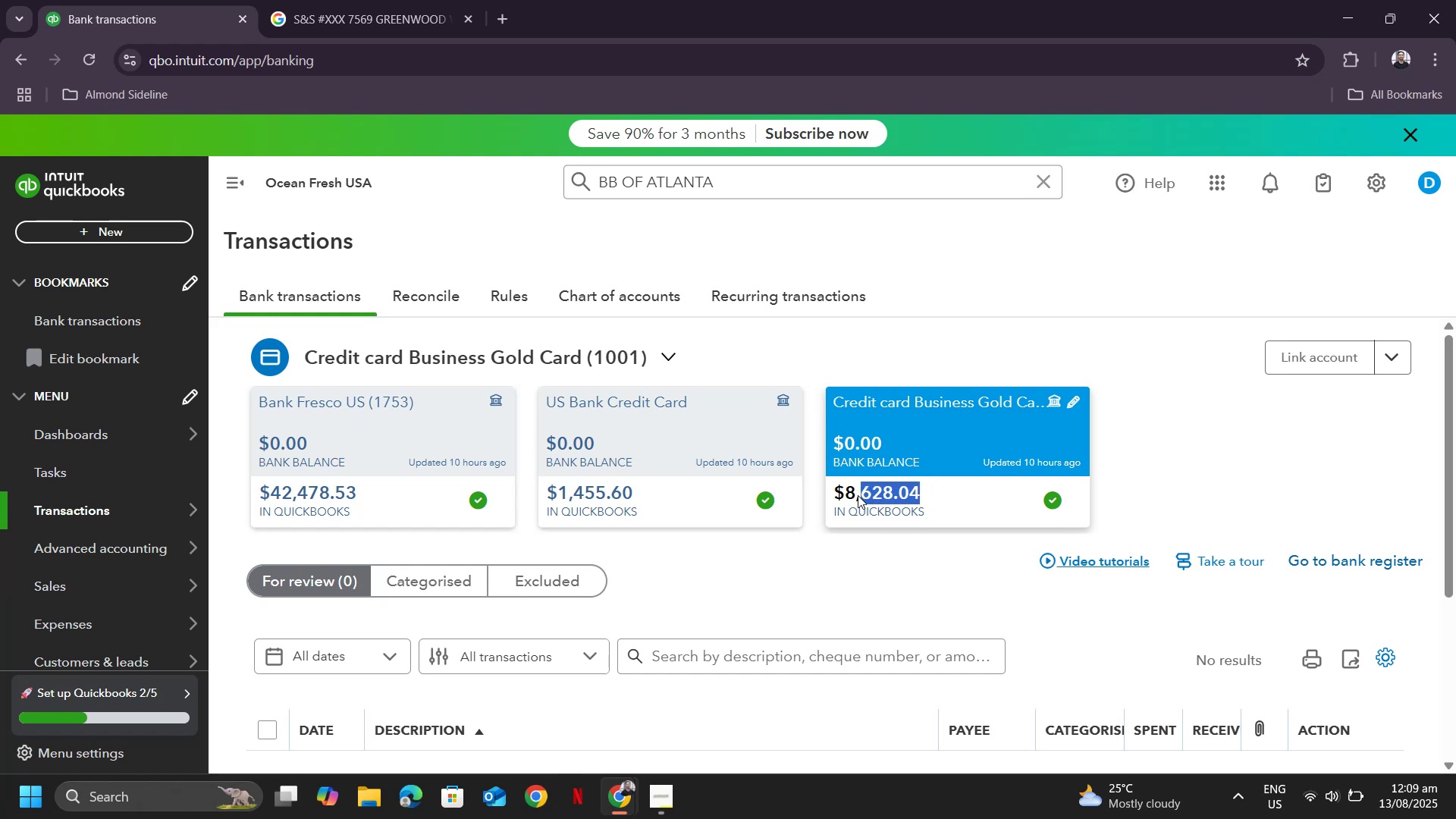 
key(Control+ControlLeft)
 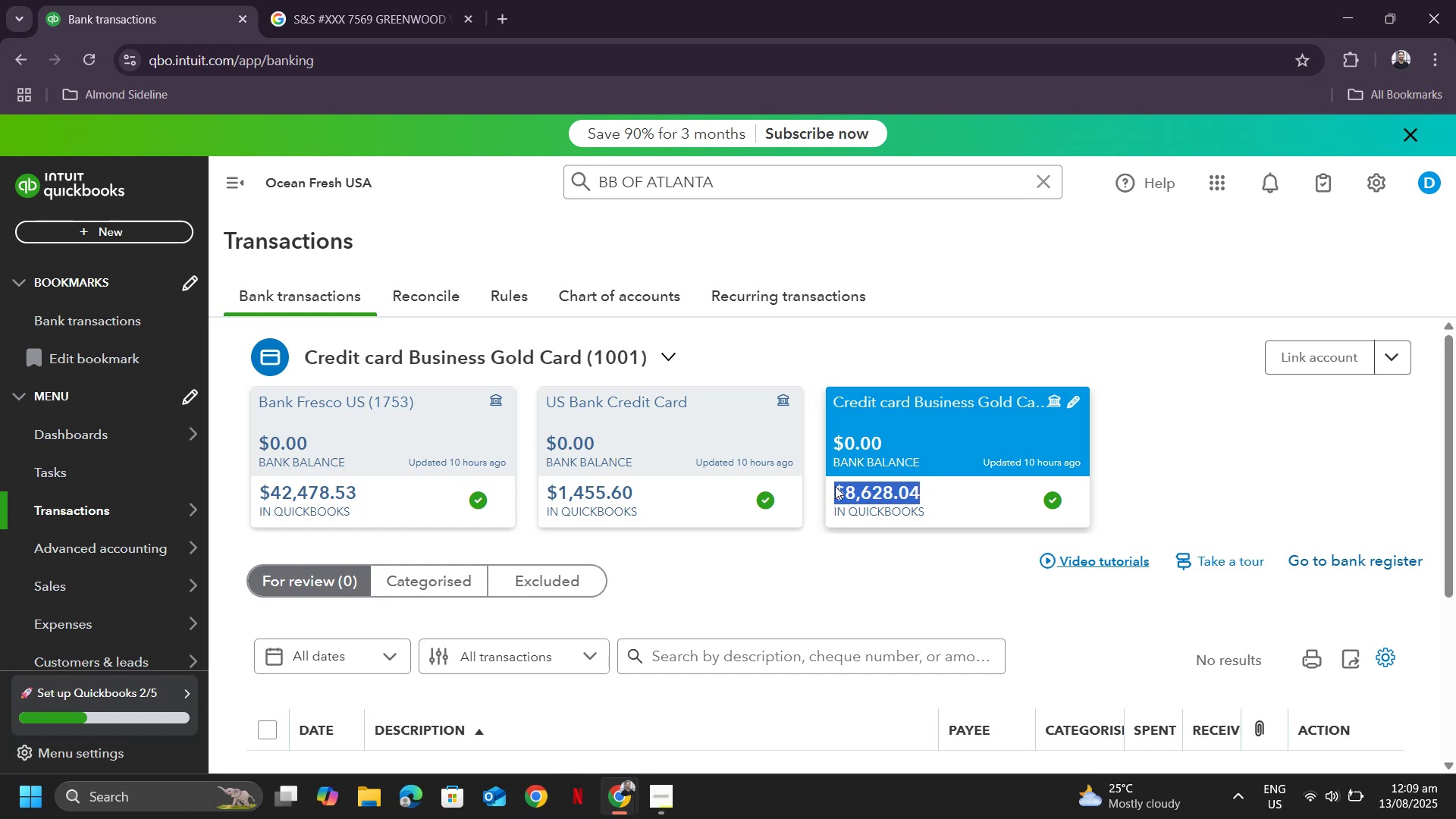 
key(Control+C)
 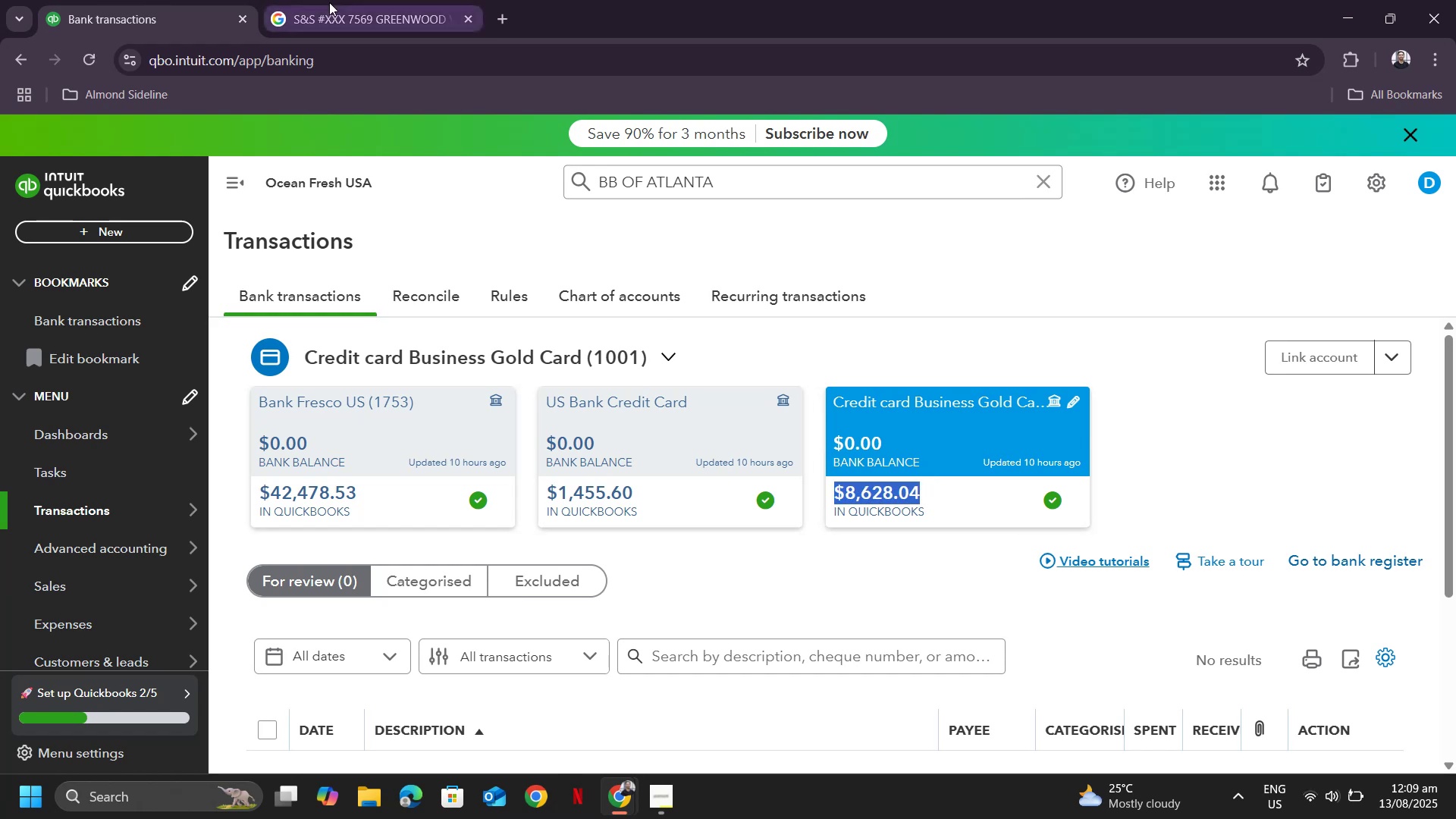 
left_click([331, 2])
 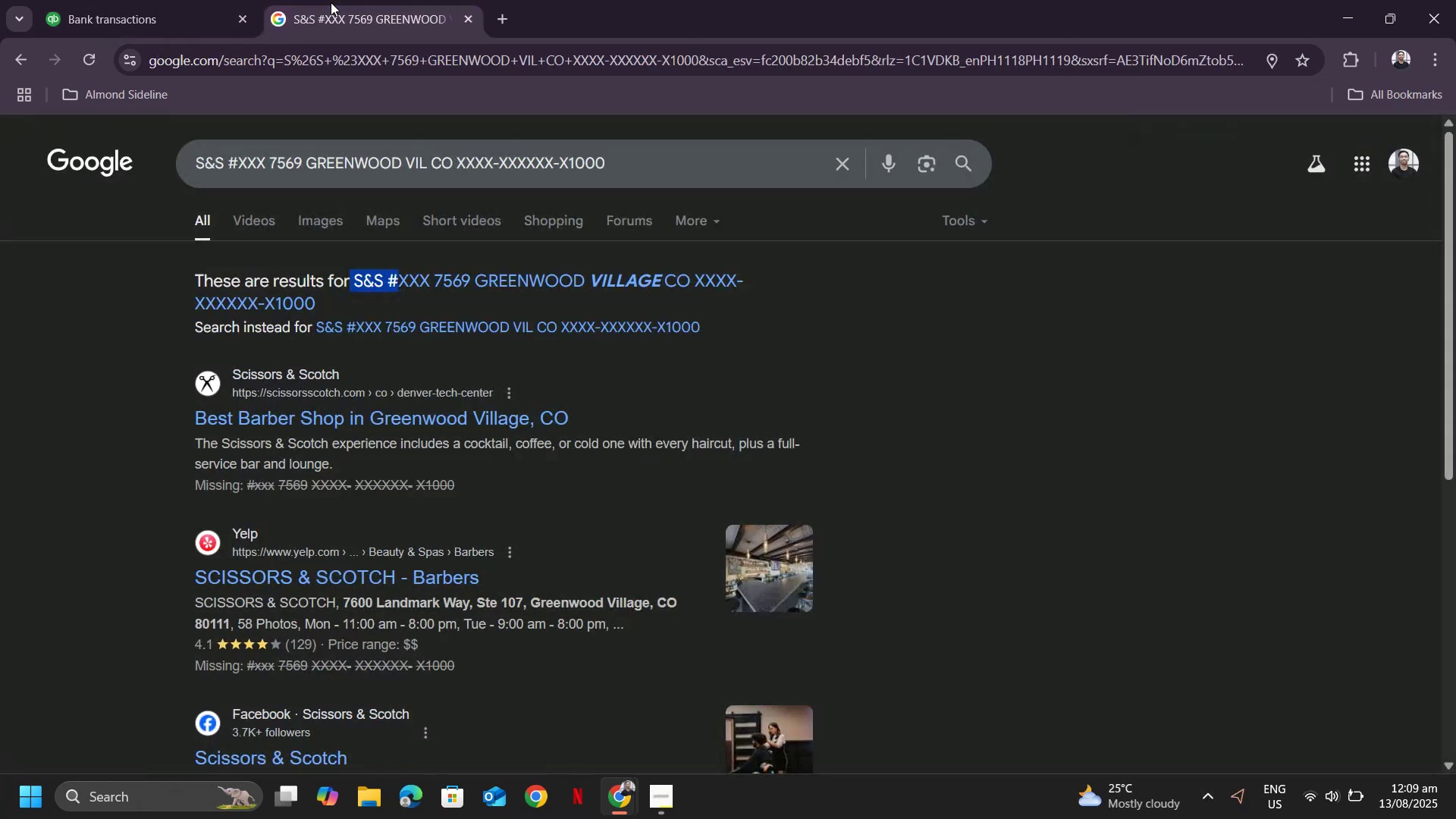 
key(Alt+AltLeft)
 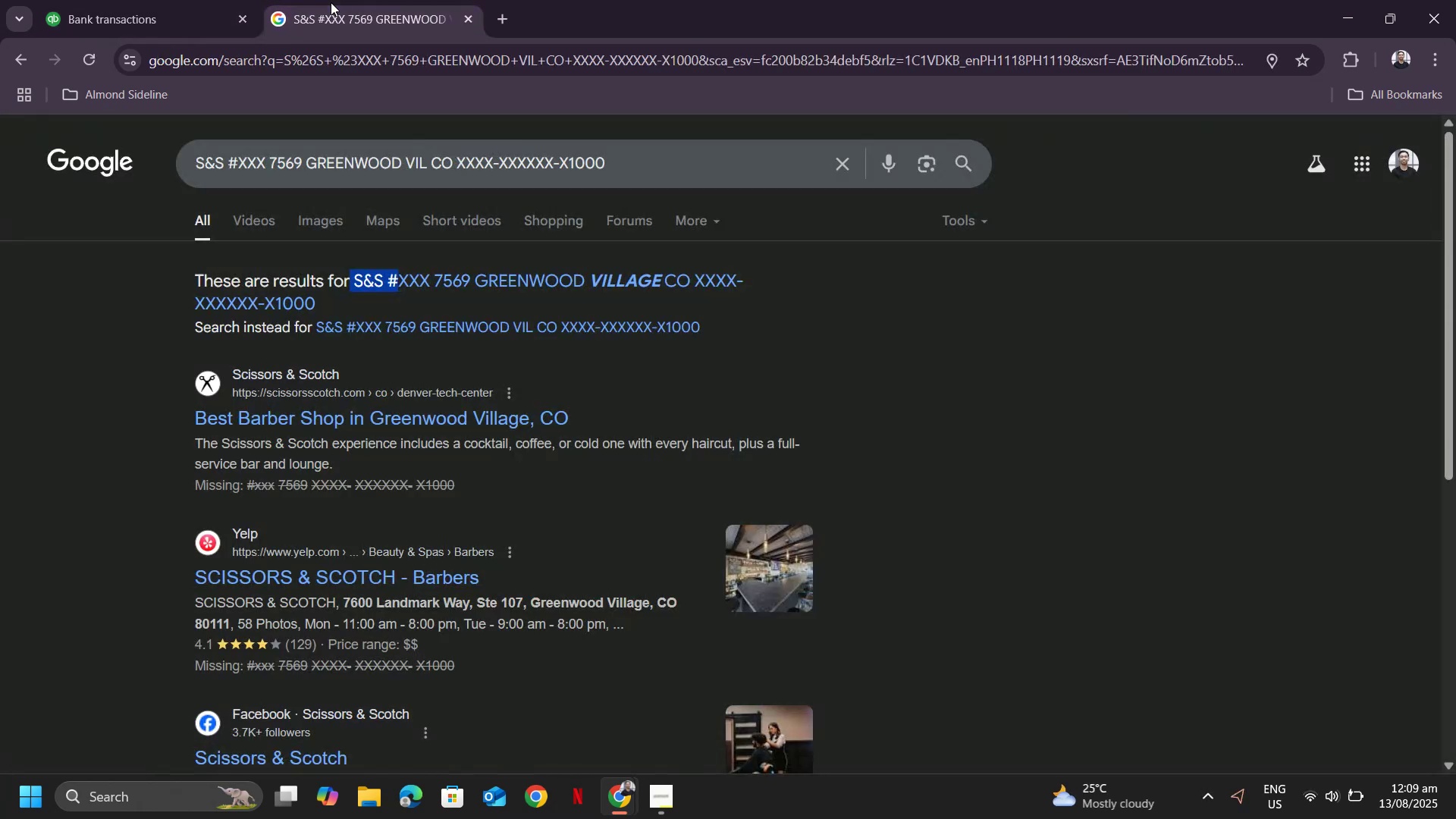 
key(Alt+Tab)
 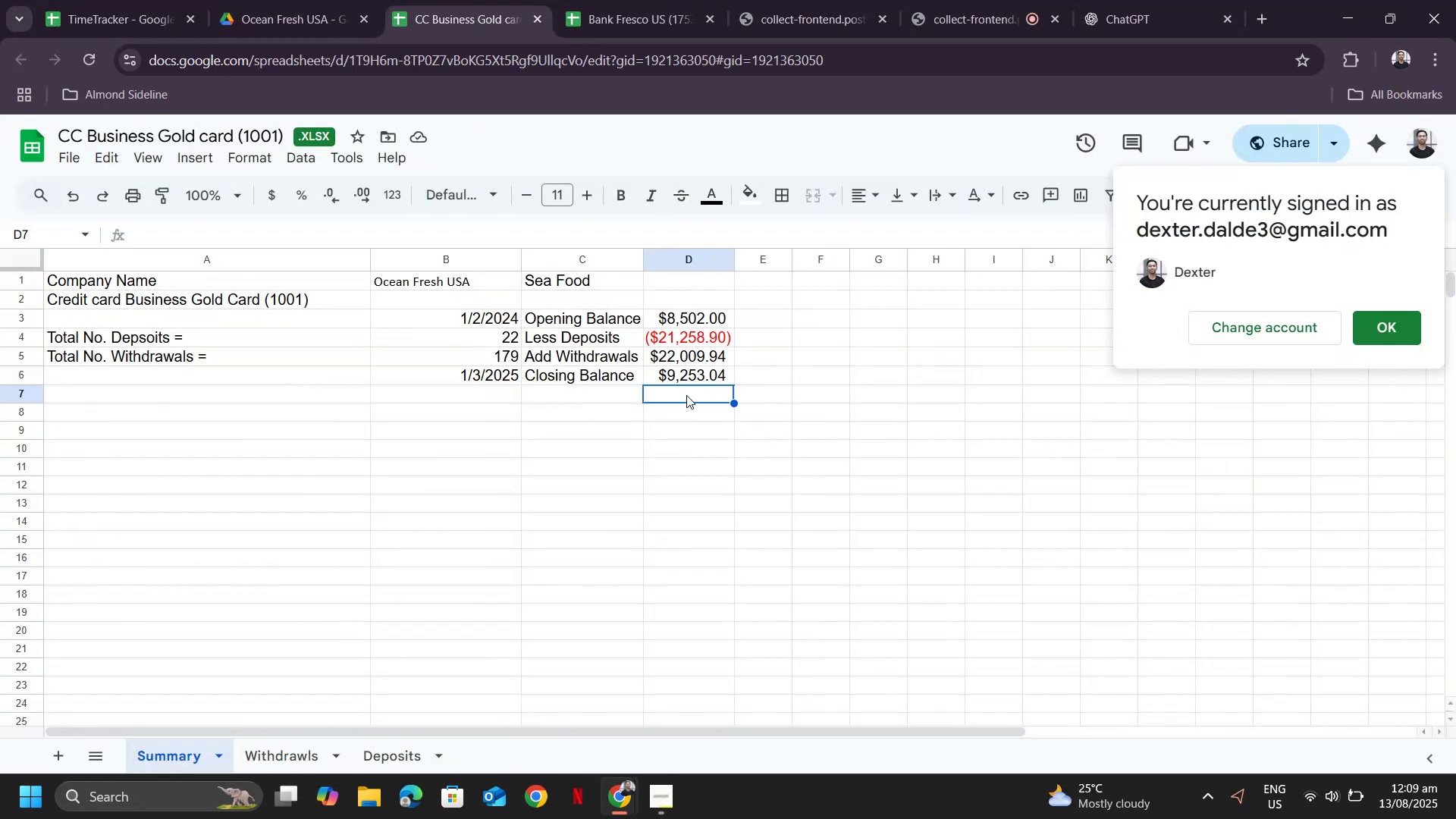 
double_click([686, 394])
 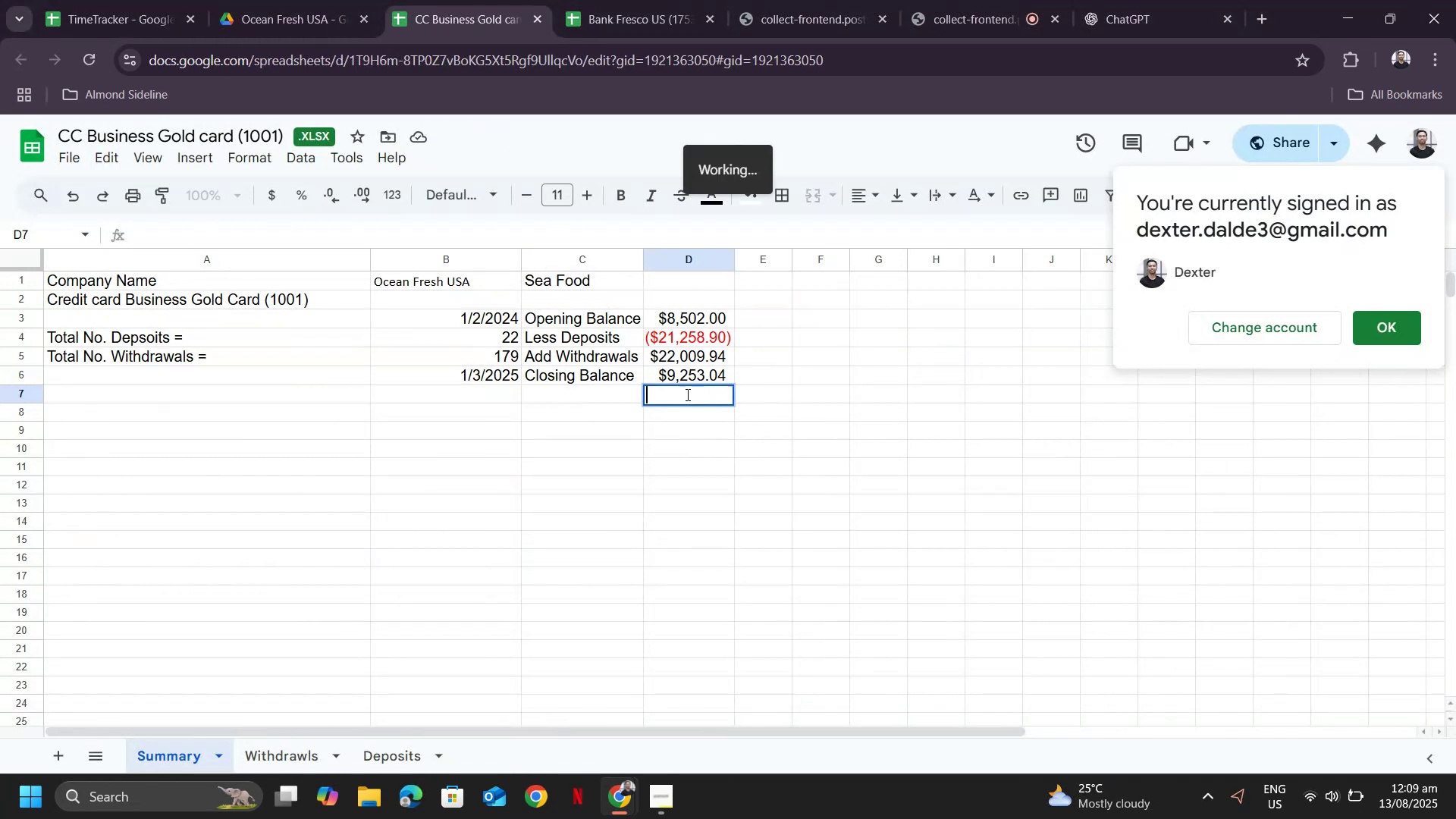 
key(Control+ControlLeft)
 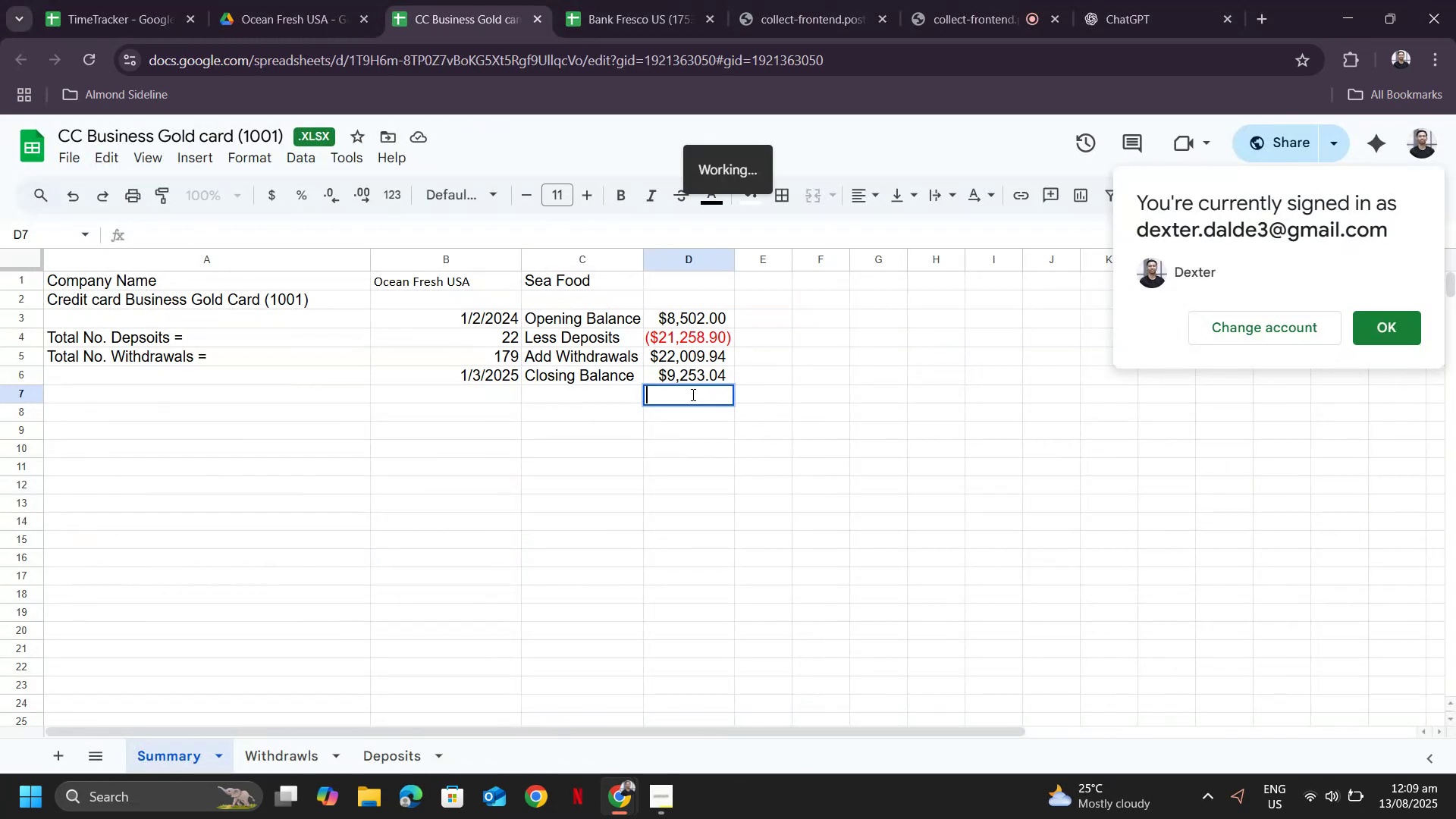 
key(Control+V)
 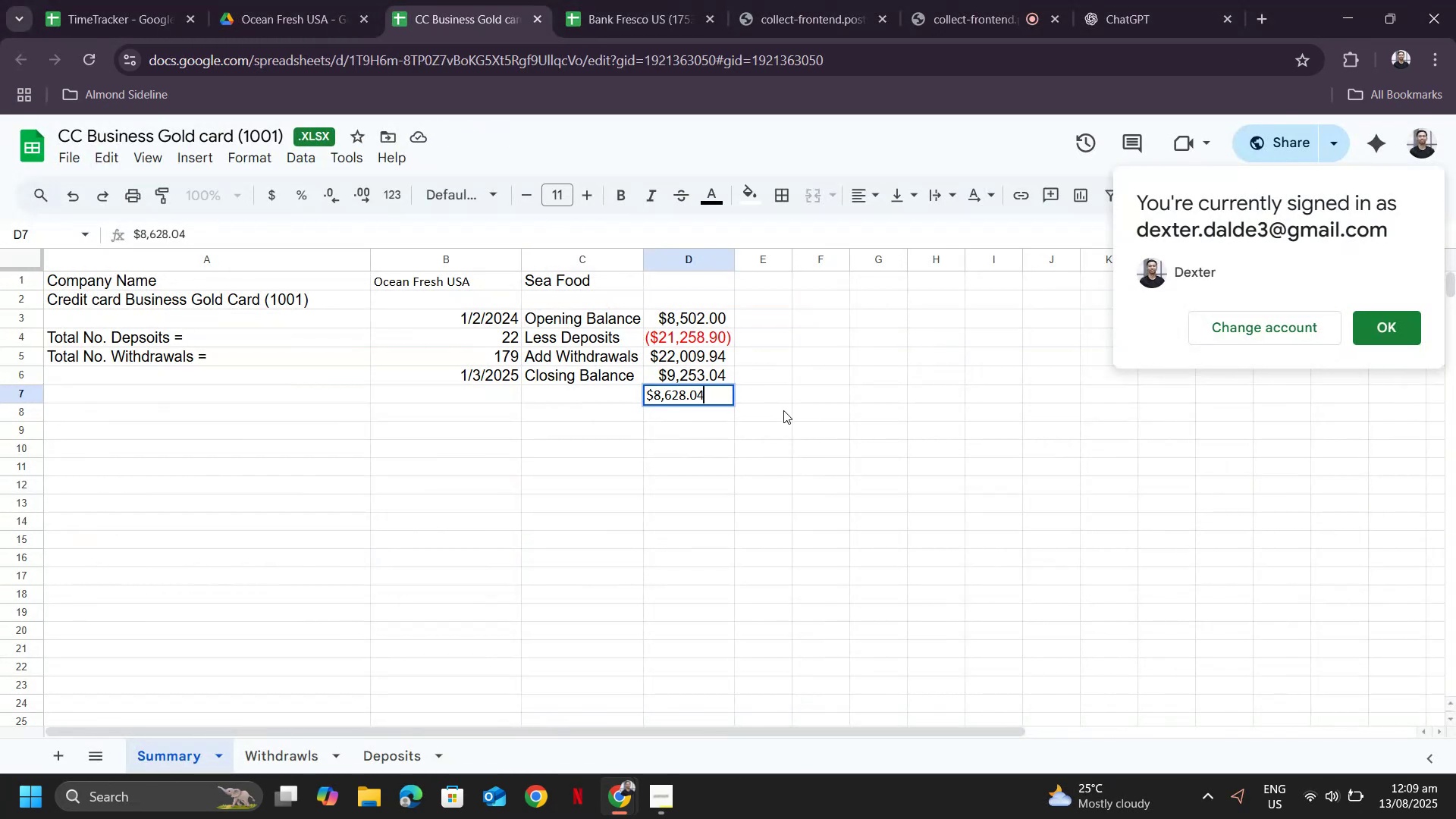 
key(Tab)
 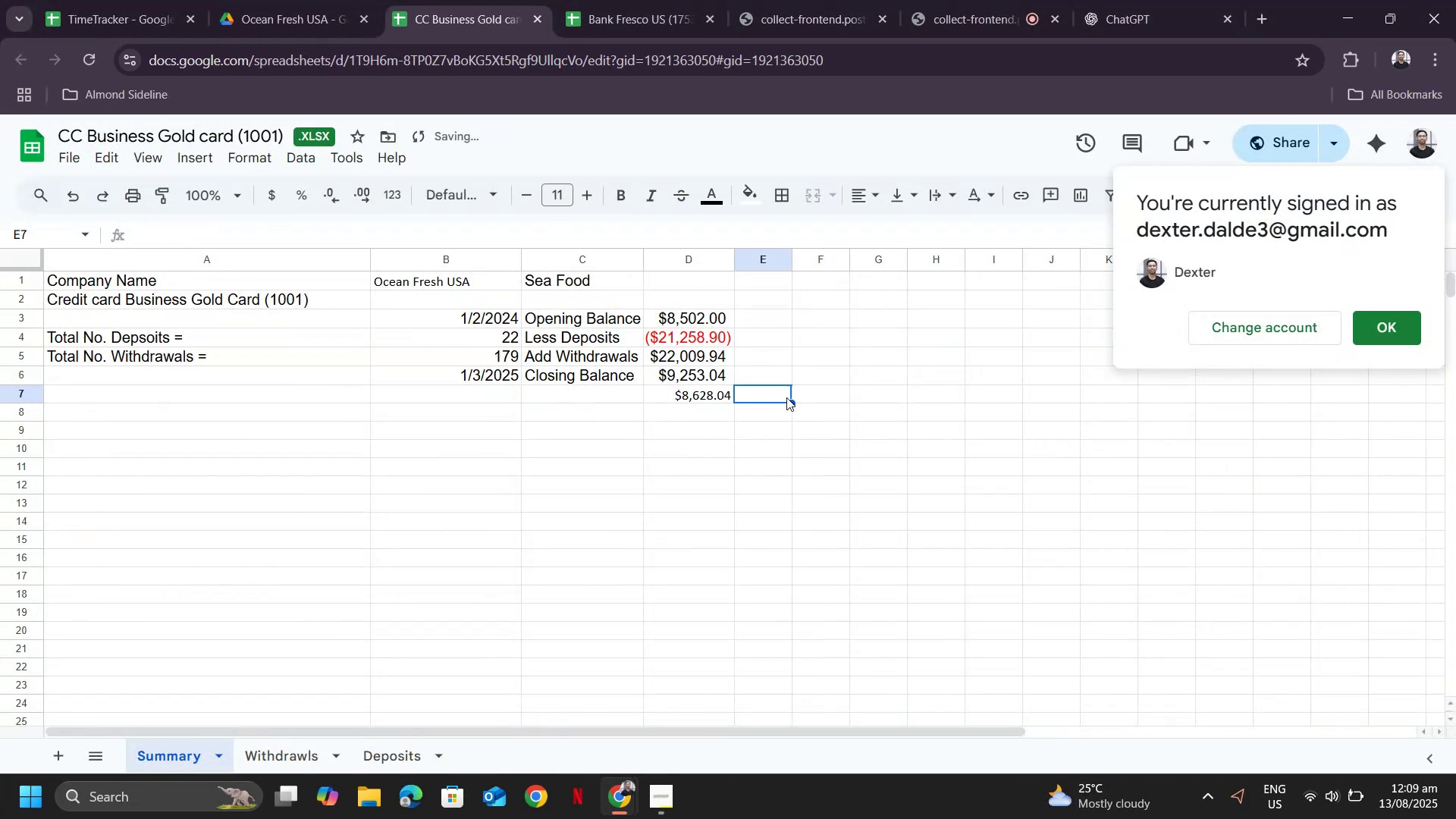 
key(Equal)
 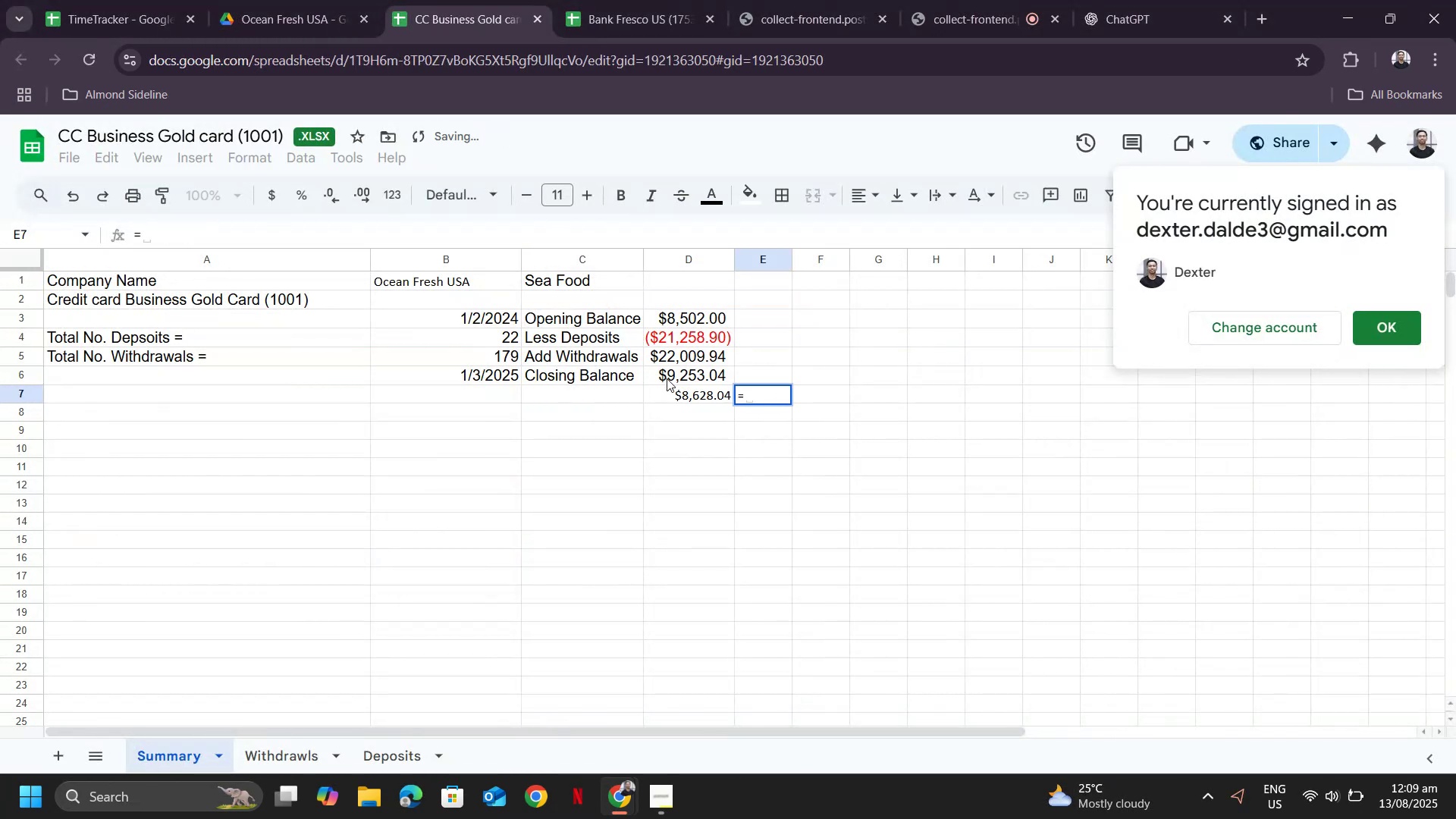 
left_click([667, 373])
 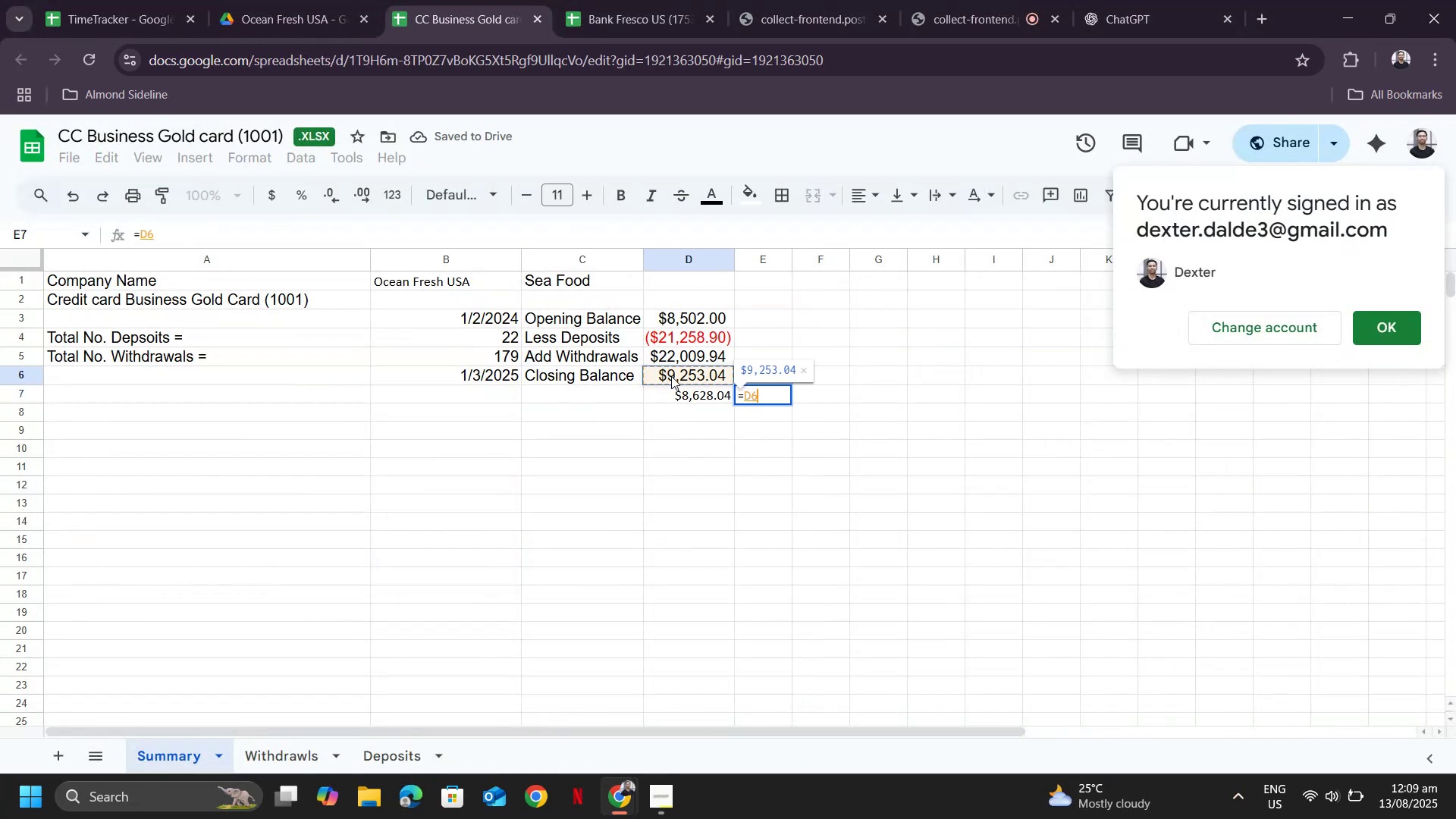 
key(Minus)
 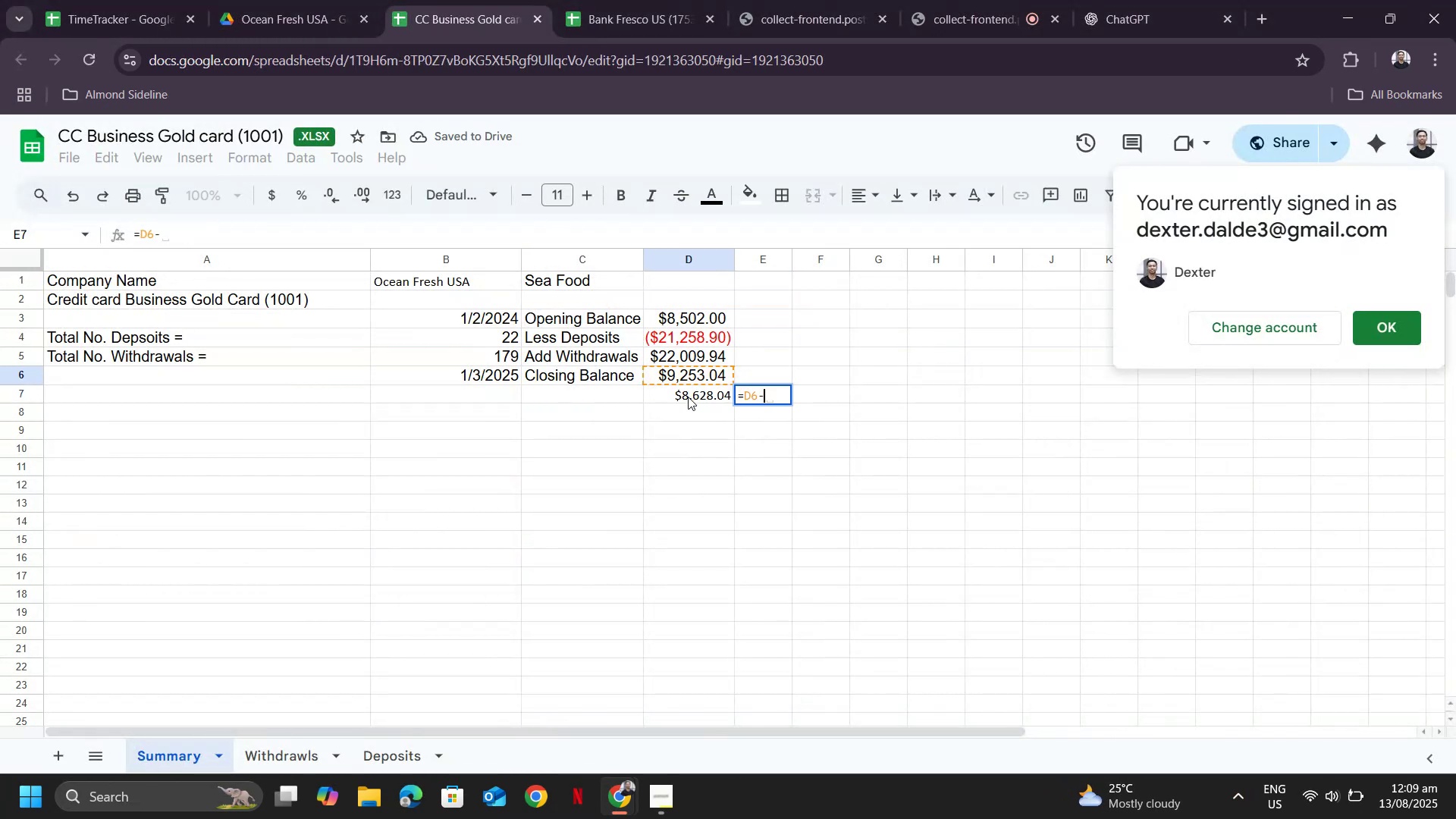 
left_click([688, 397])
 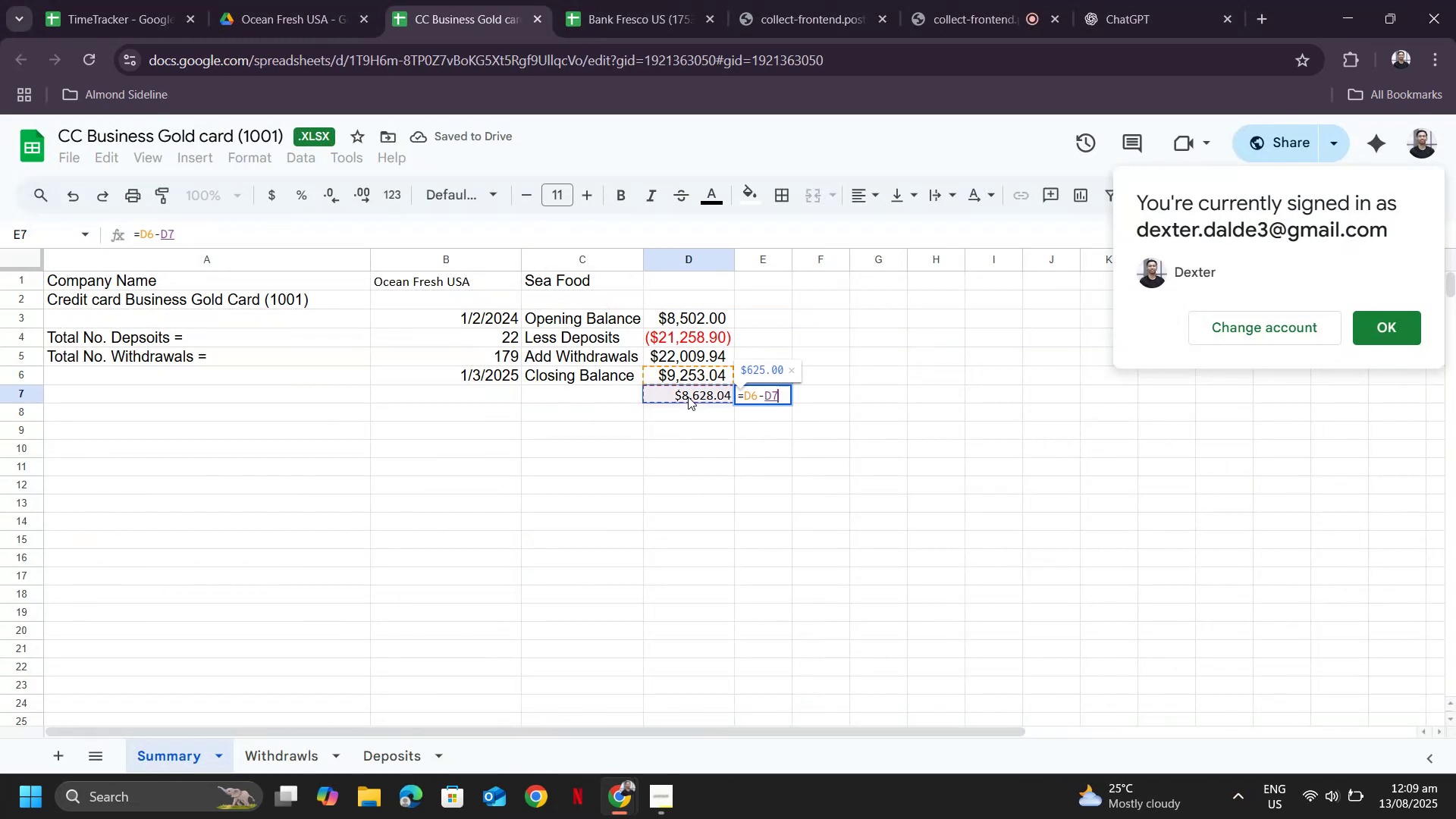 
key(Enter)
 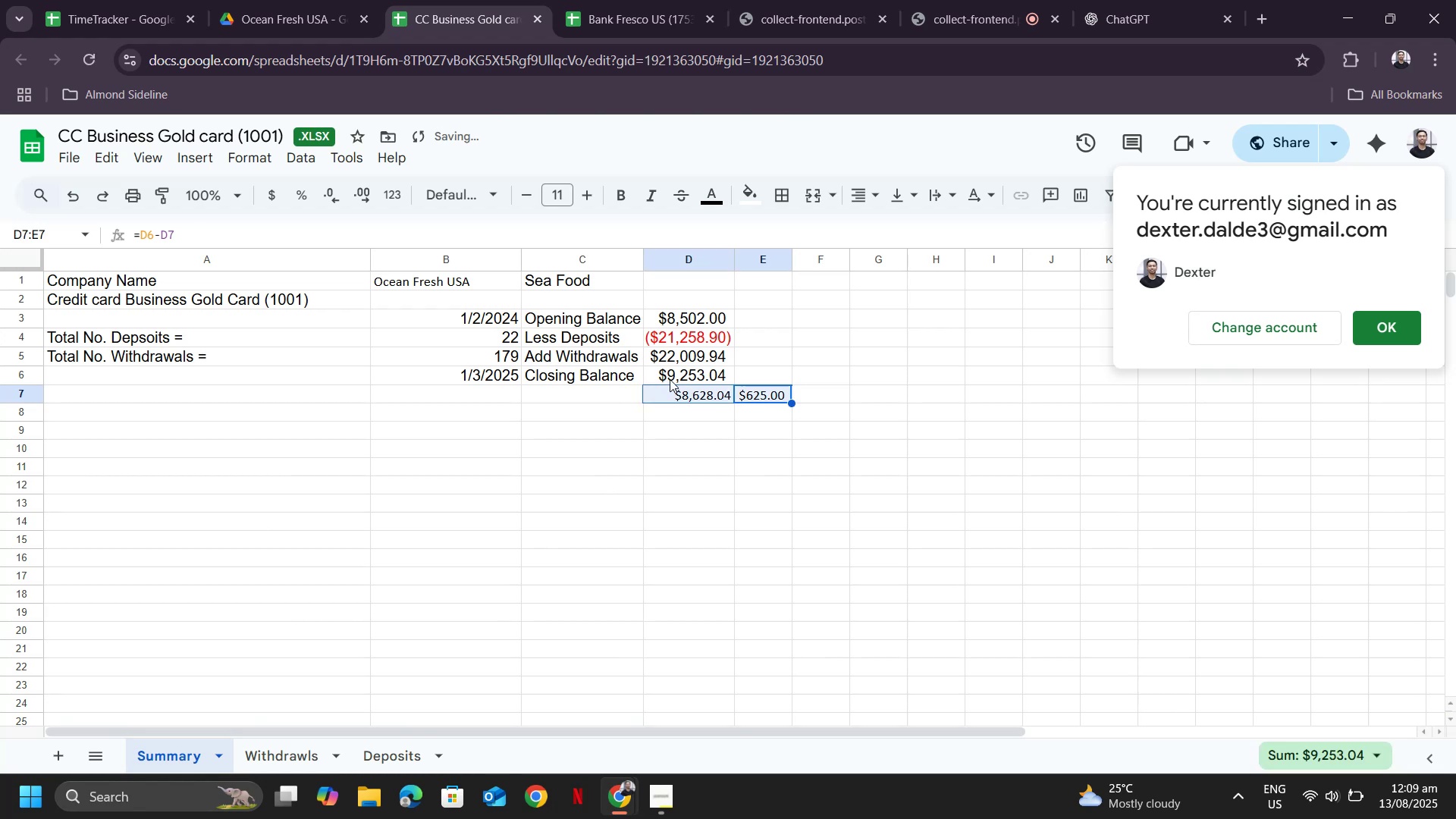 
key(Delete)
 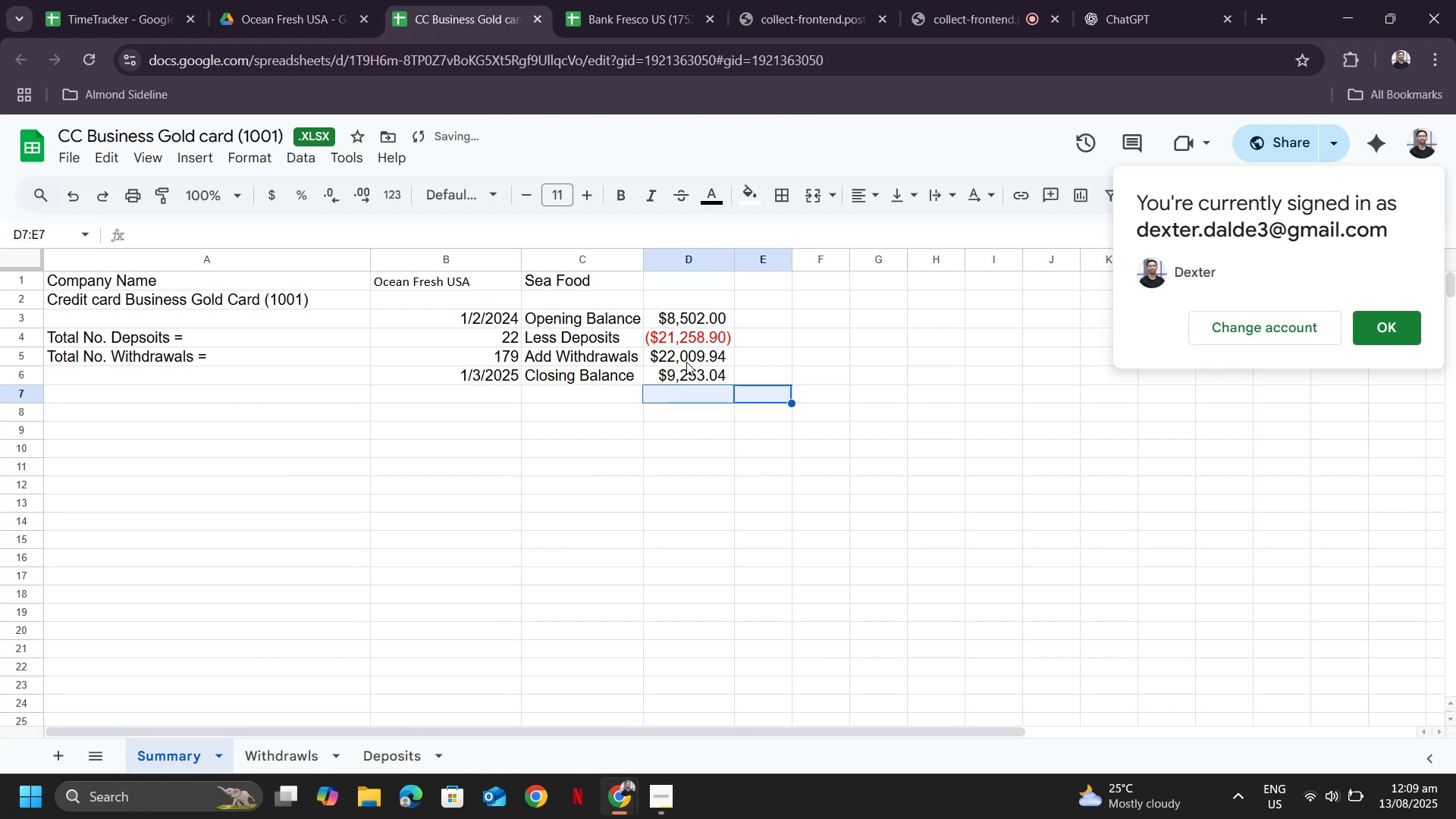 
key(Alt+AltLeft)
 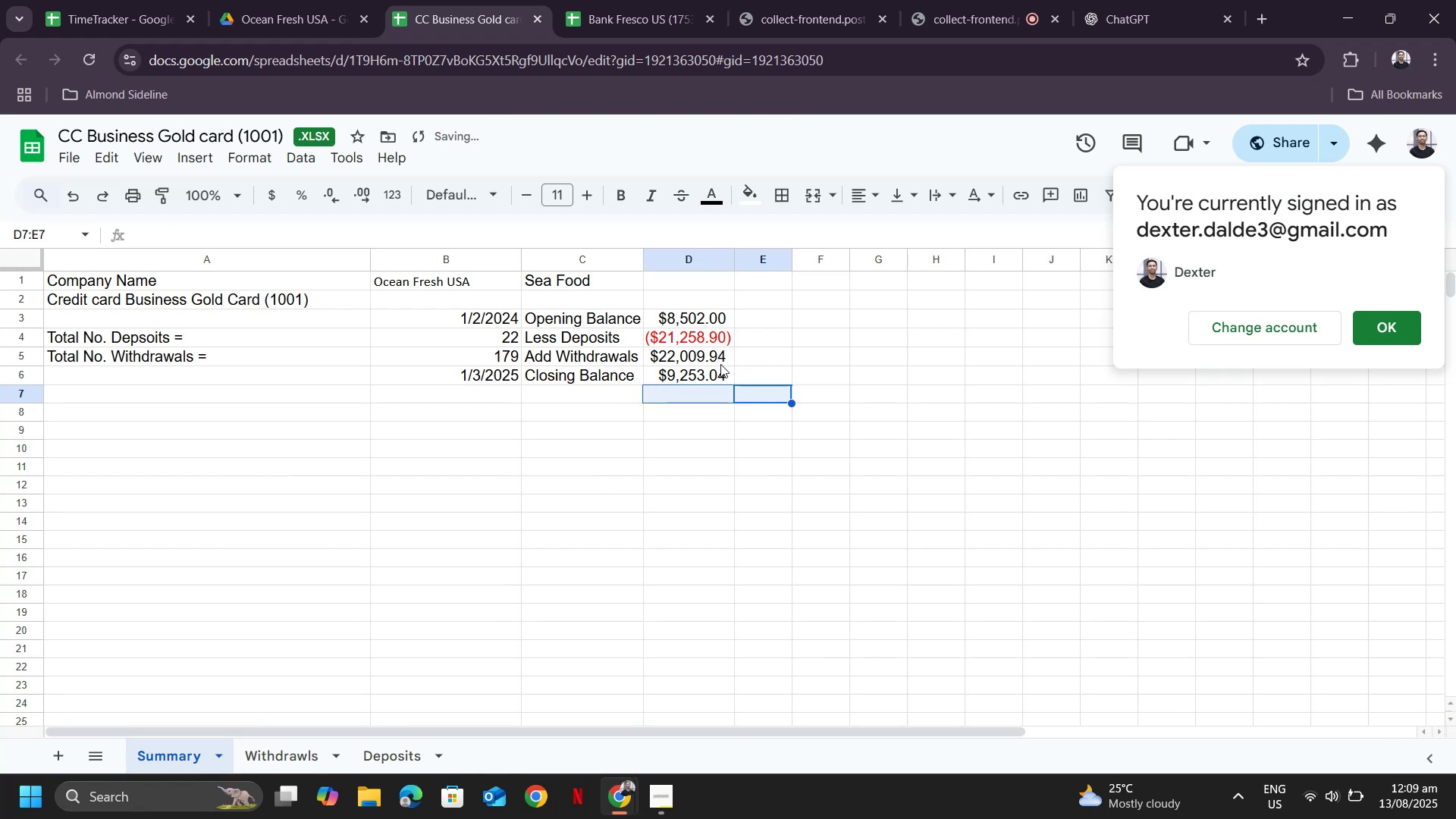 
key(Alt+Tab)
 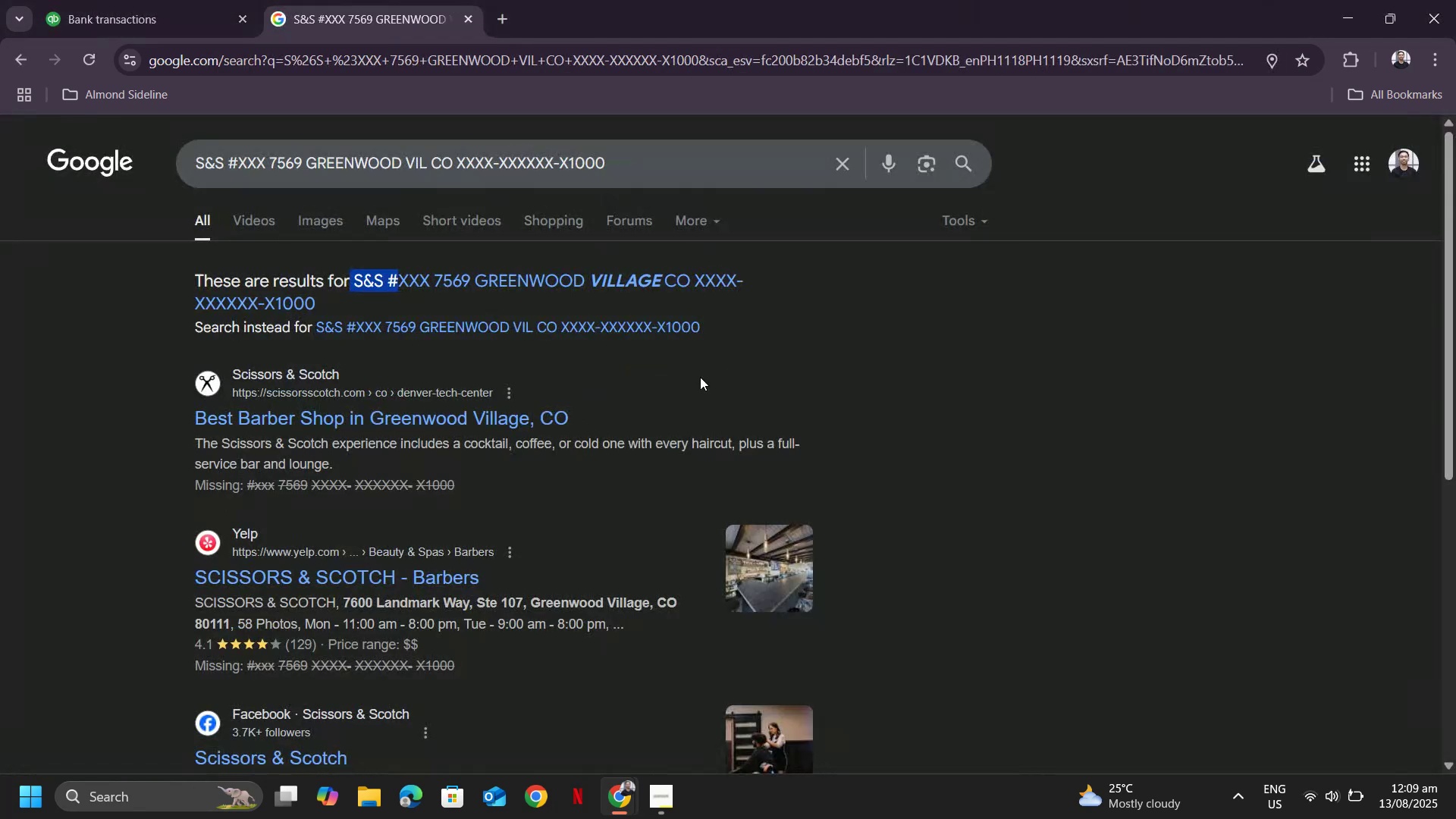 
key(Alt+AltLeft)
 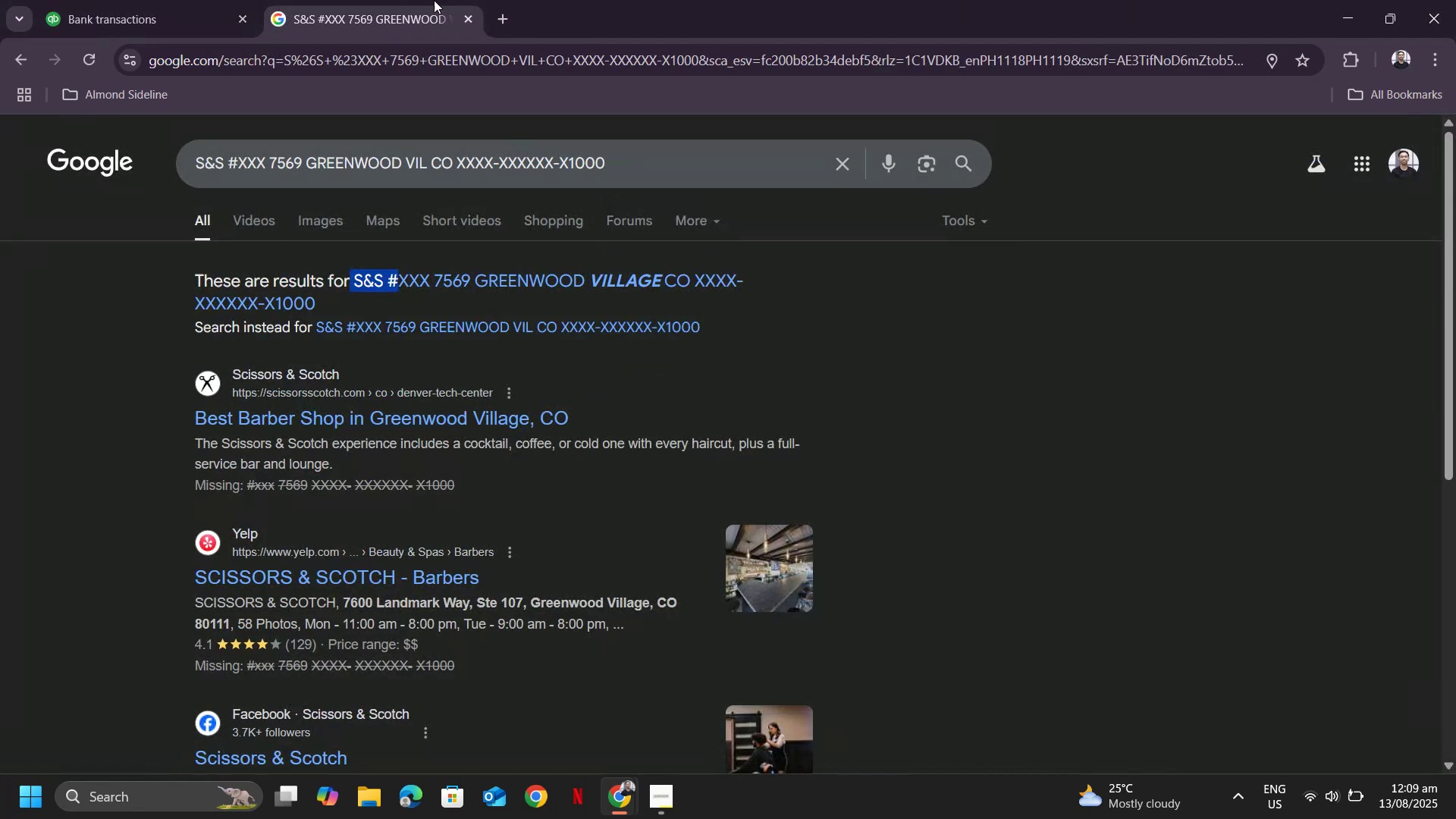 
key(Alt+Tab)
 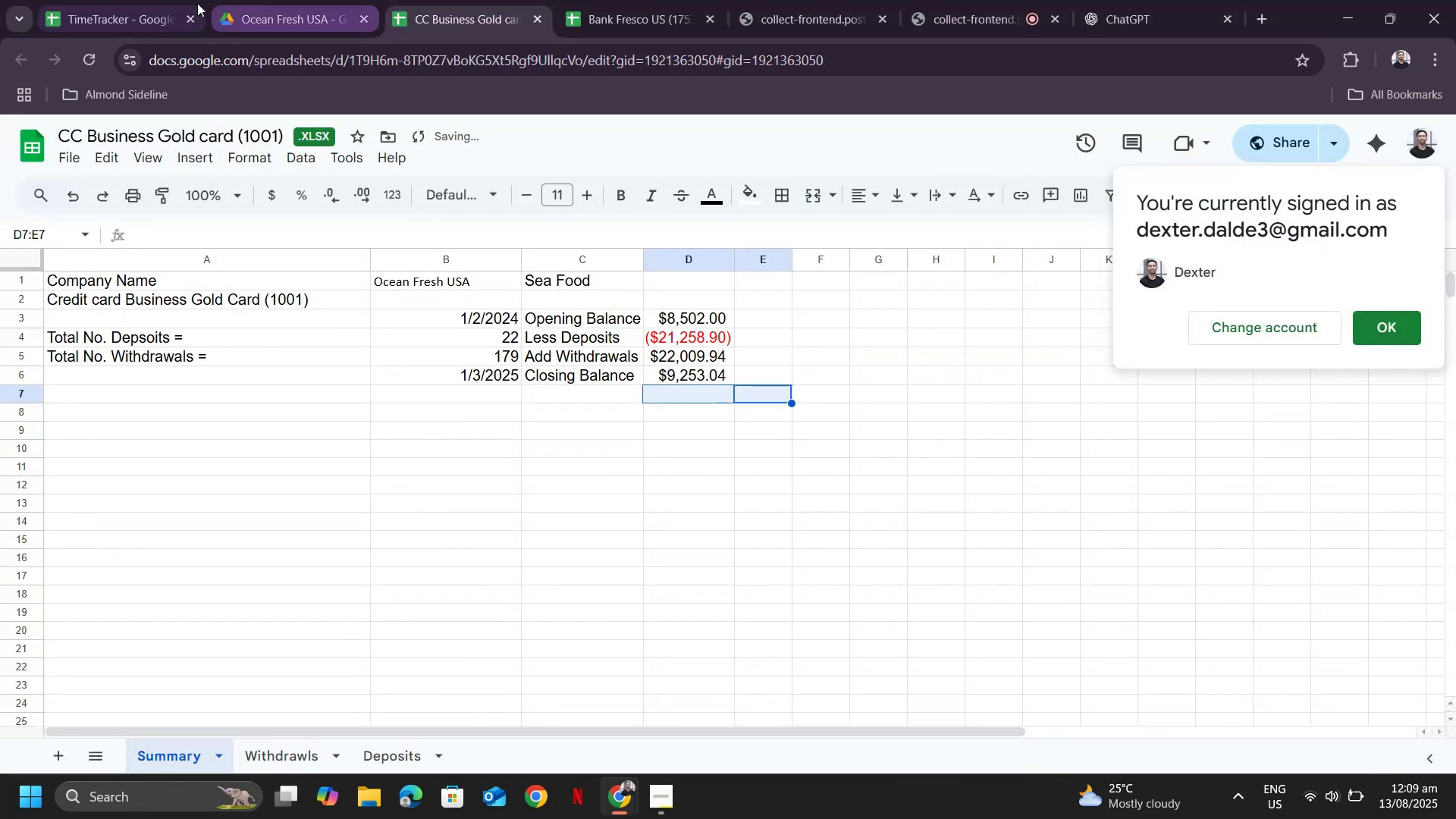 
key(Alt+AltLeft)
 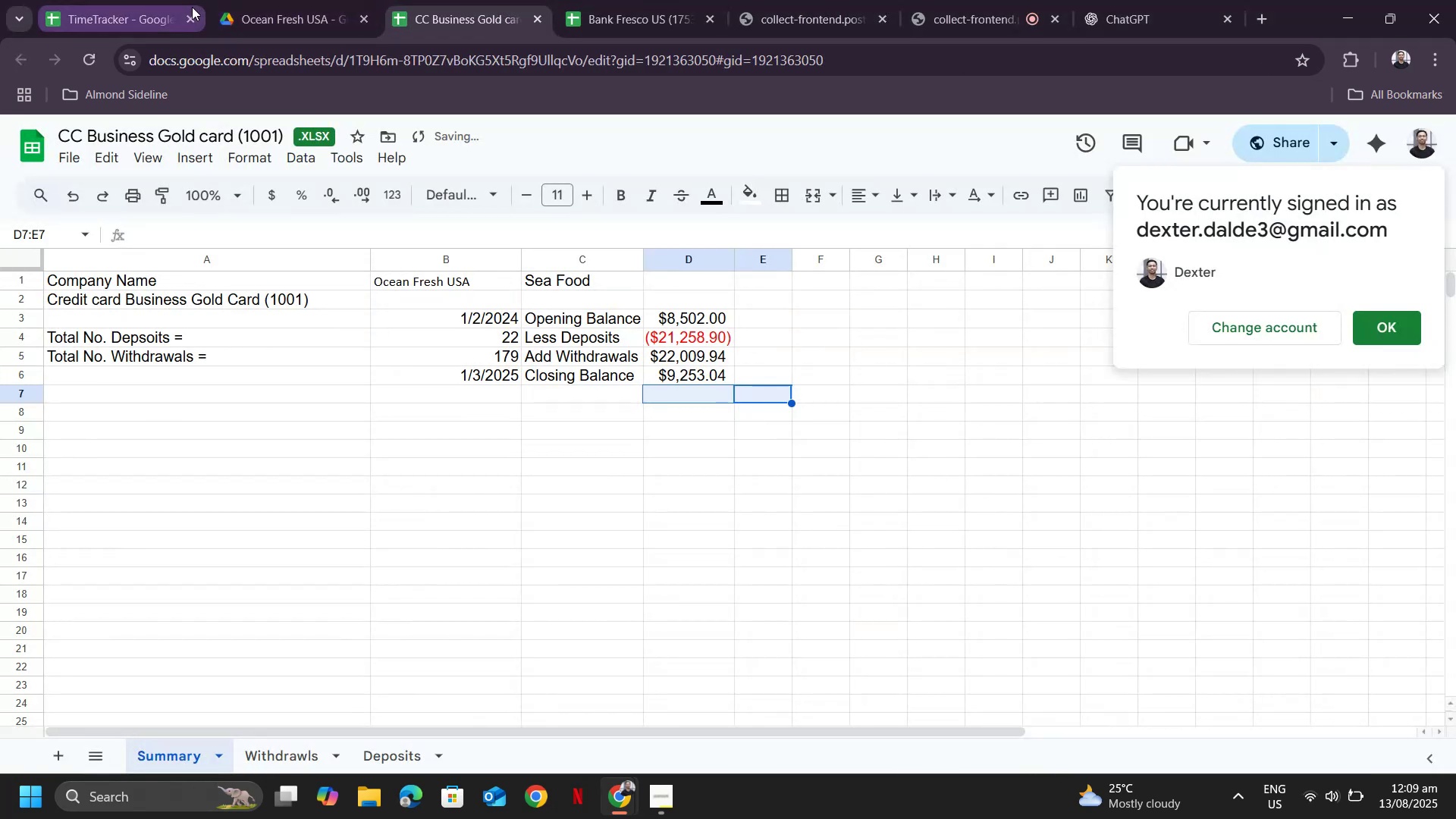 
key(Alt+Tab)
 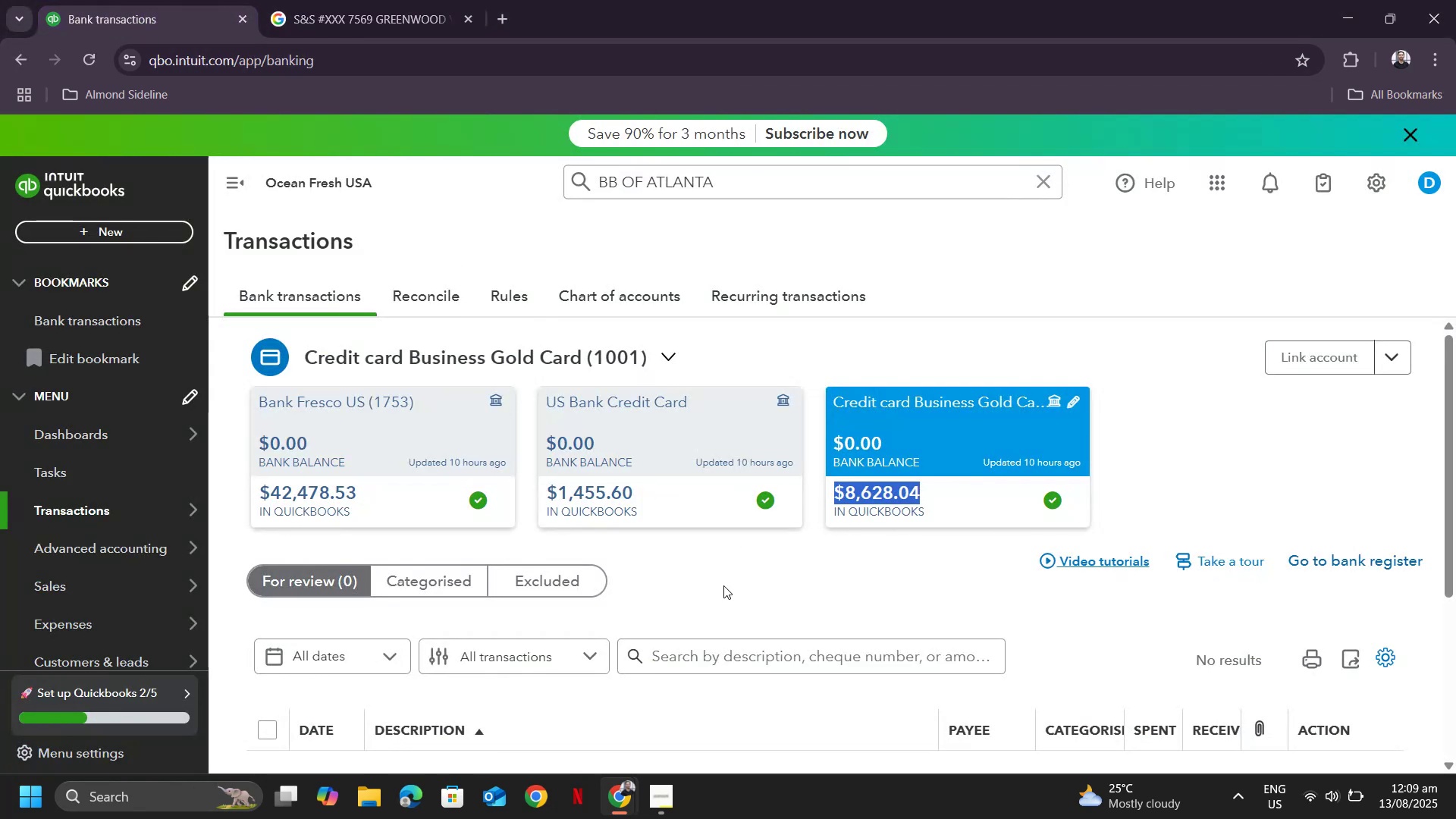 
left_click([537, 578])
 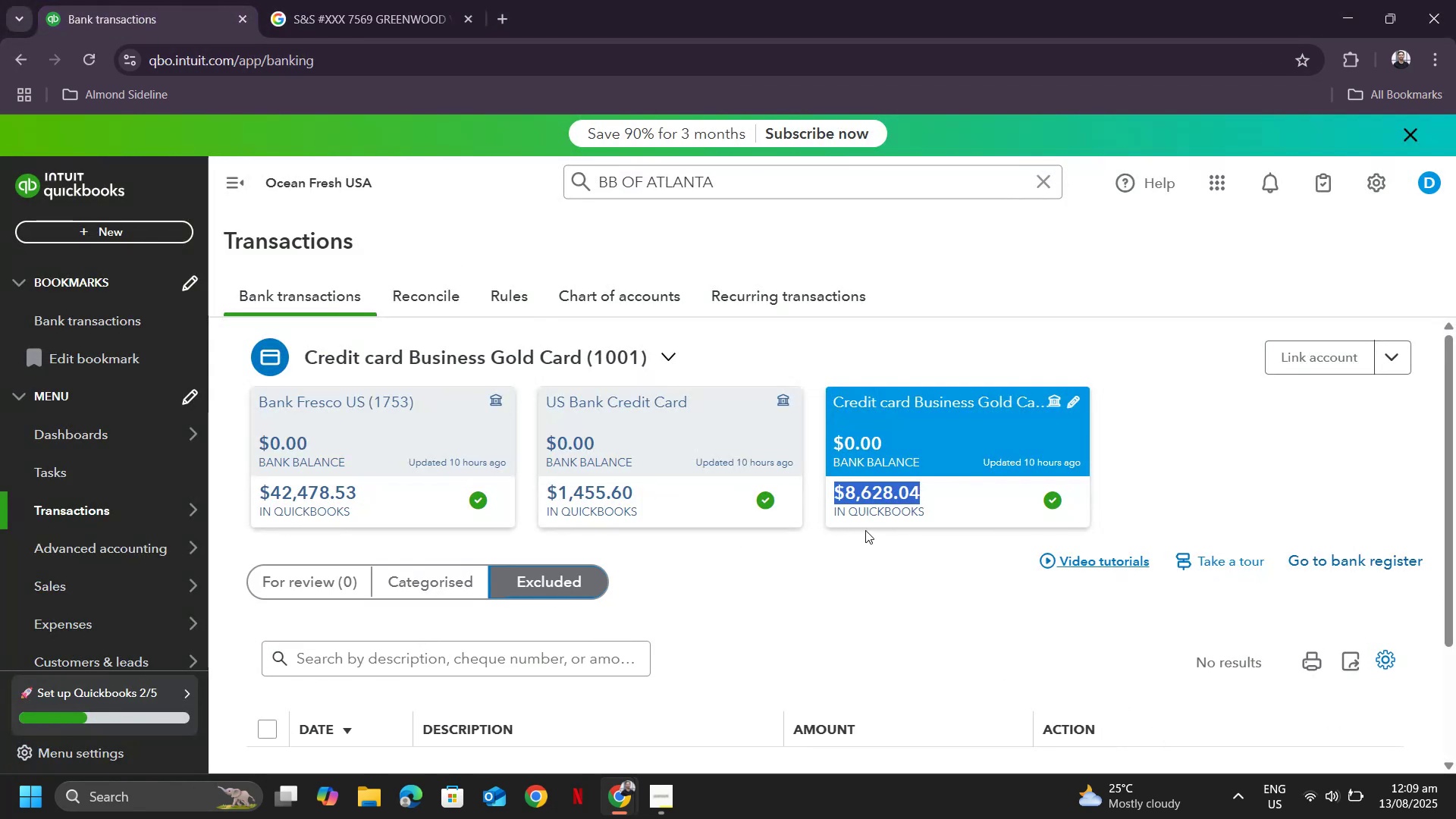 
scroll: coordinate [864, 484], scroll_direction: down, amount: 3.0
 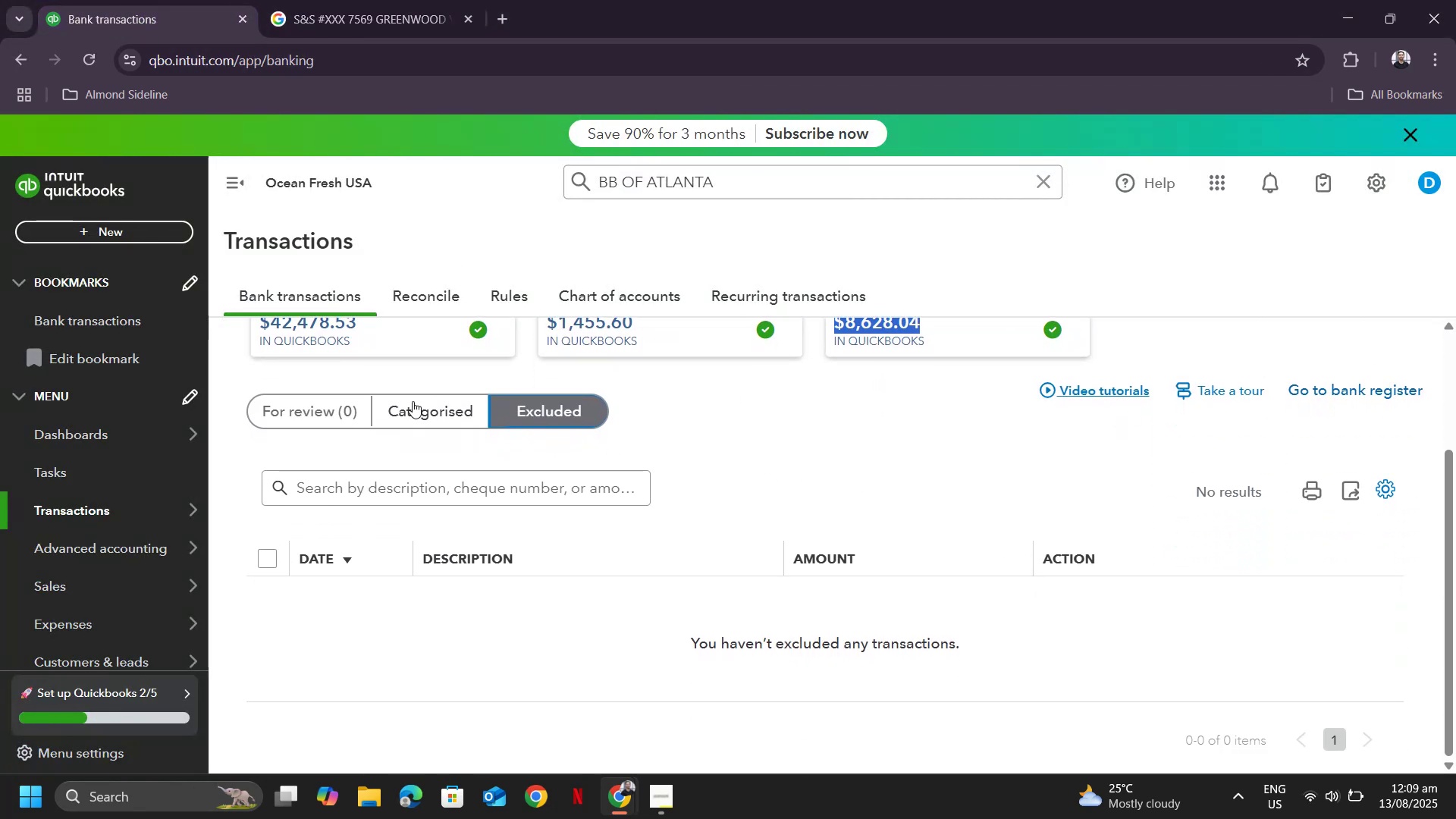 
left_click([413, 401])
 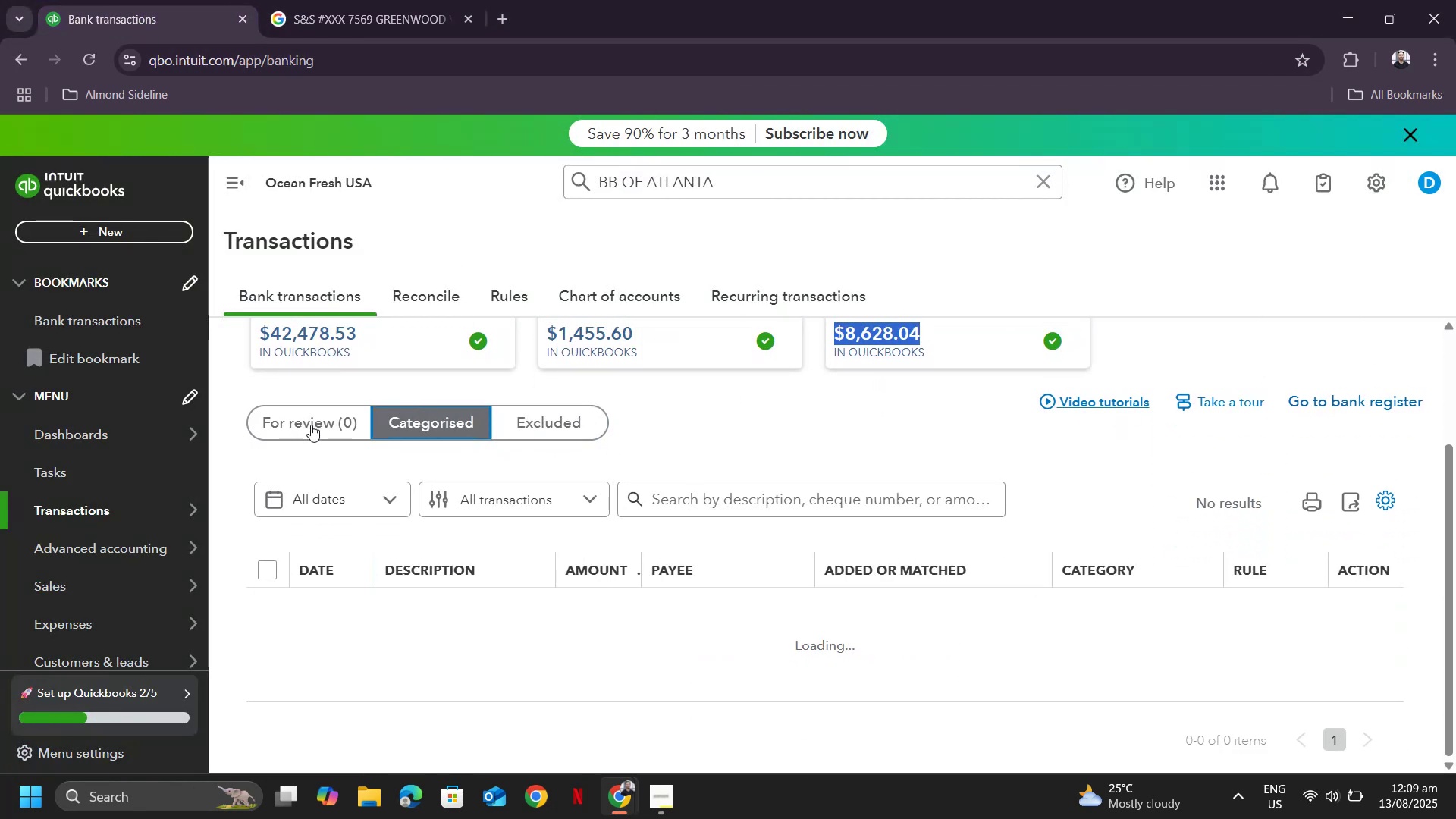 
left_click([310, 418])
 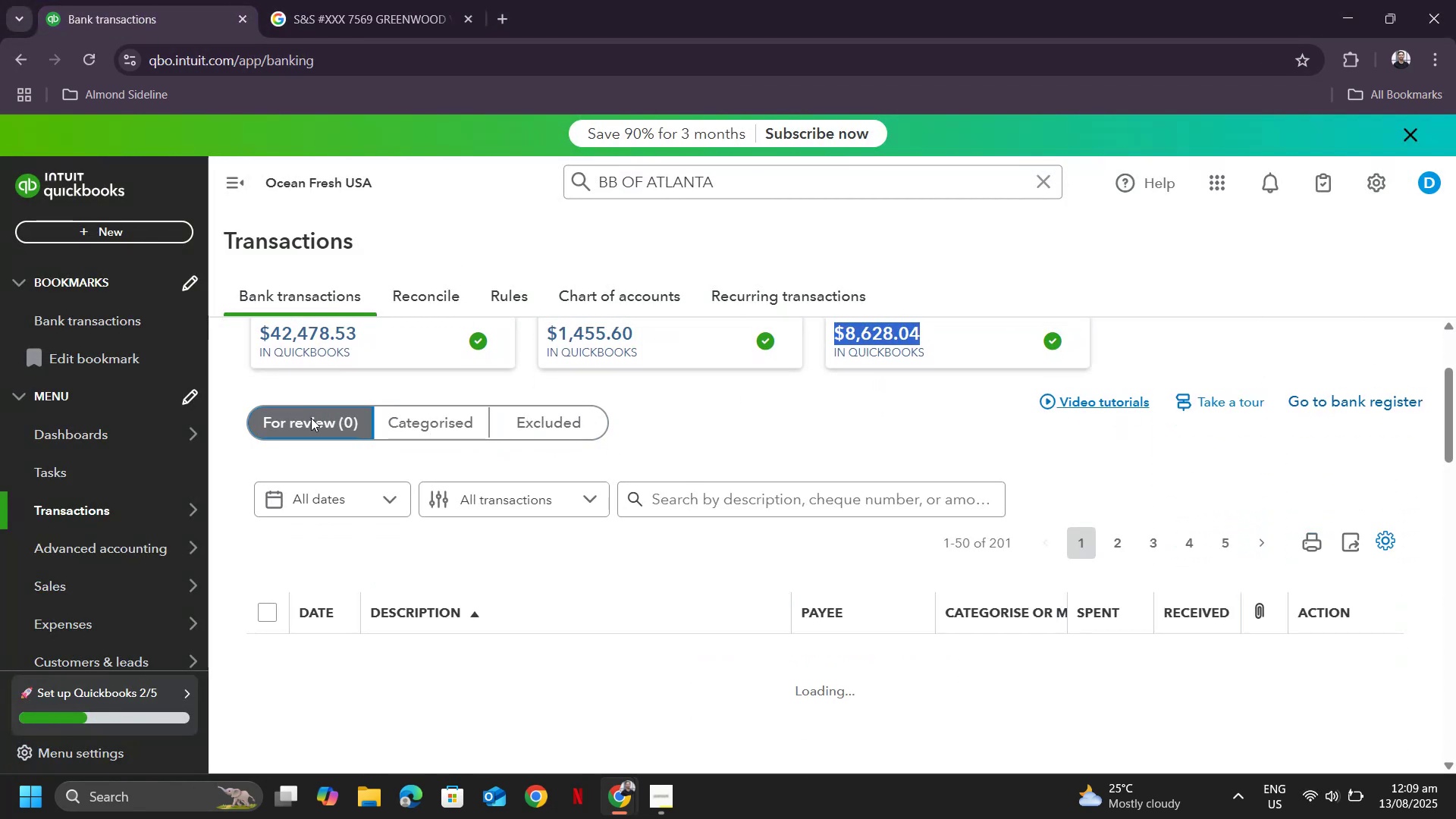 
key(Alt+AltLeft)
 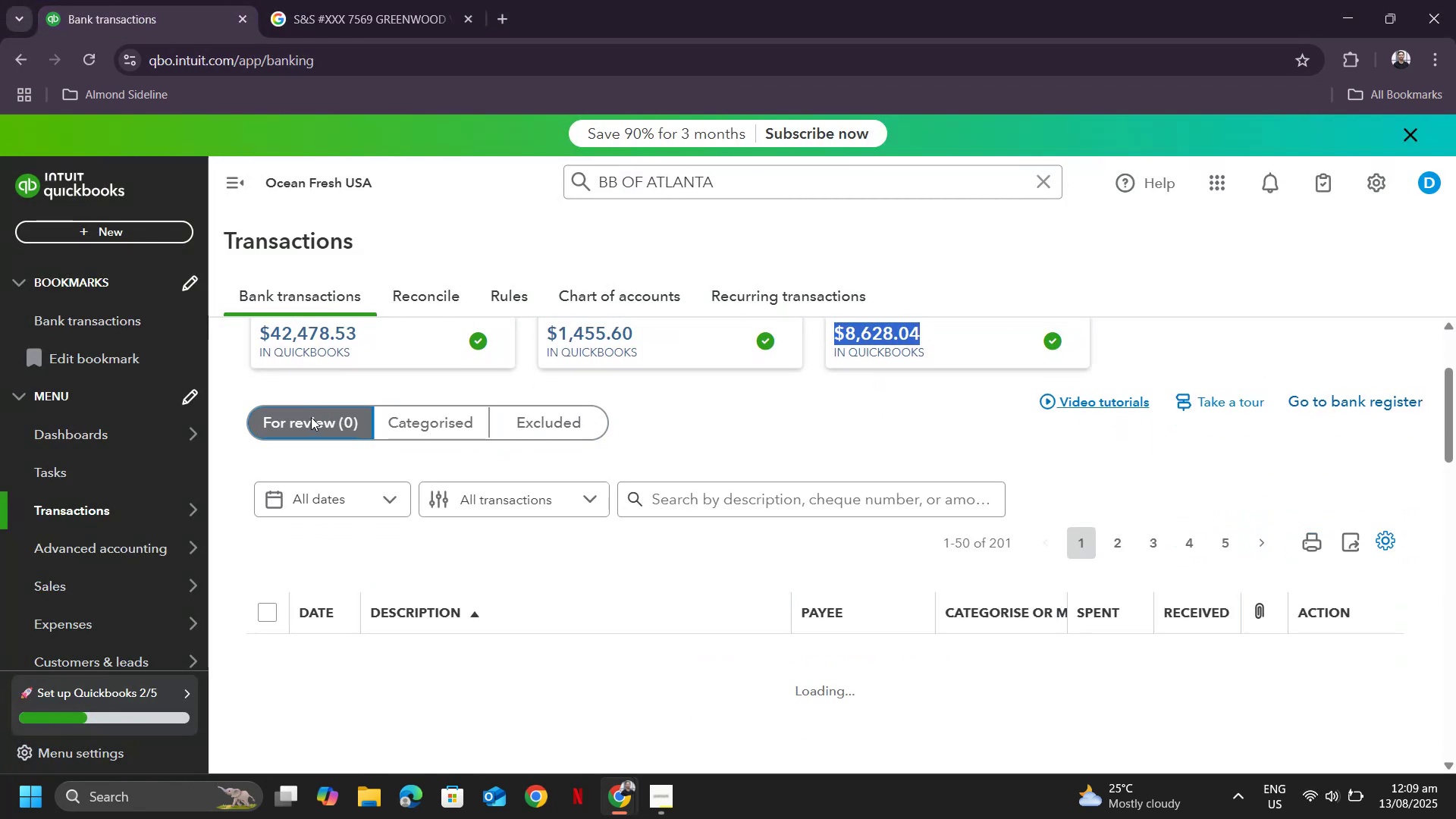 
key(Alt+Tab)
 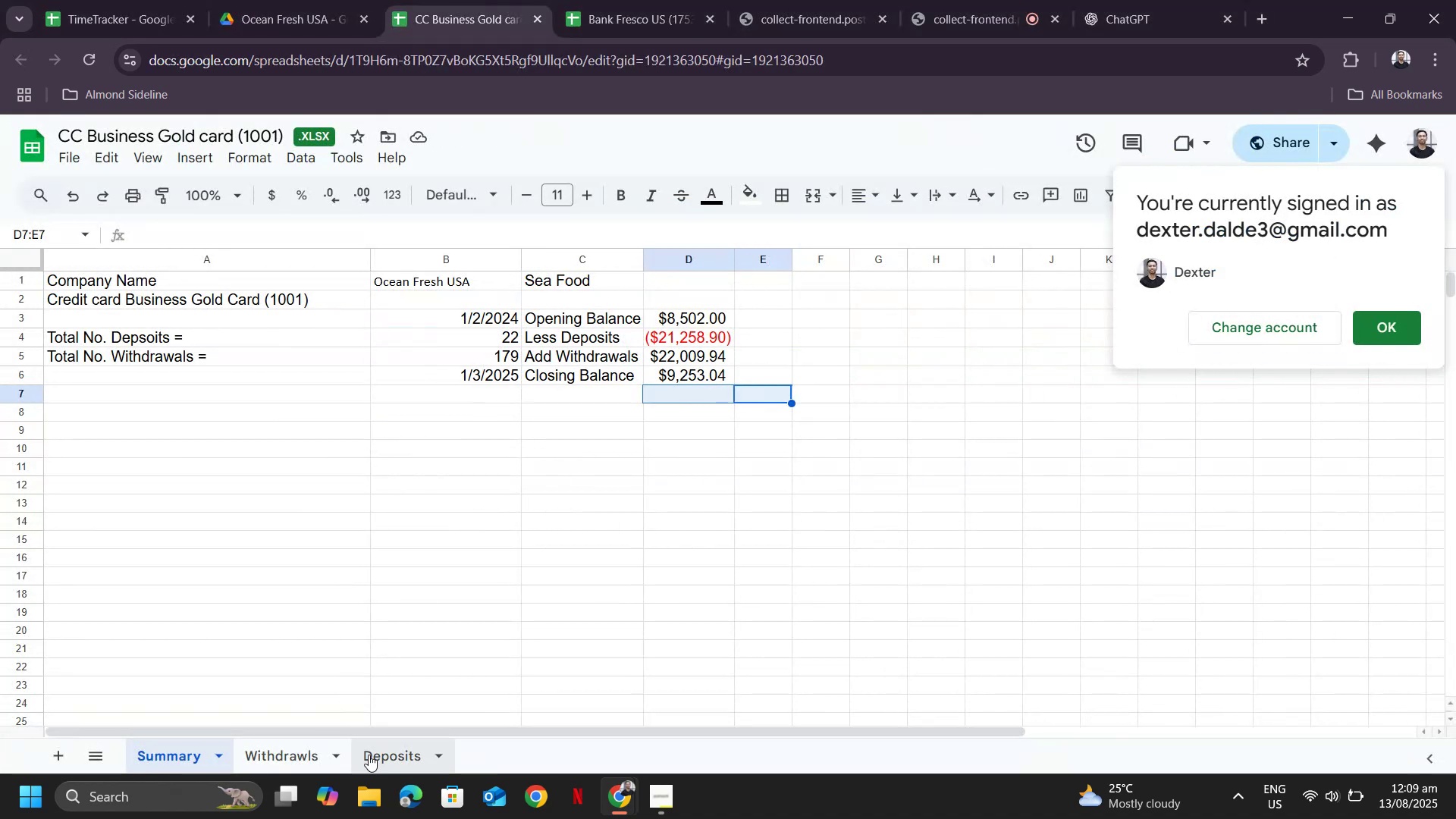 
key(Control+F)
 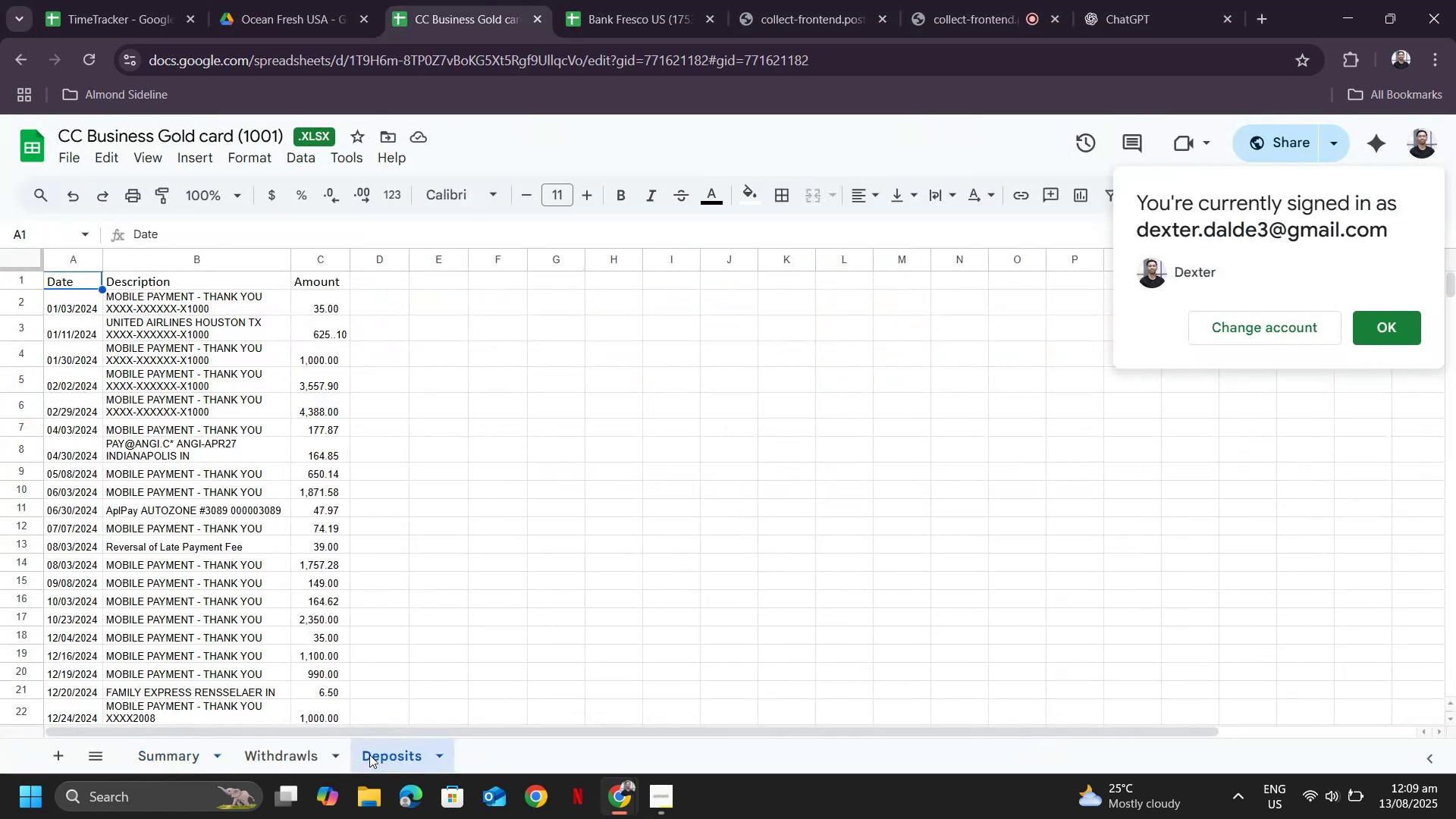 
key(Numpad6)
 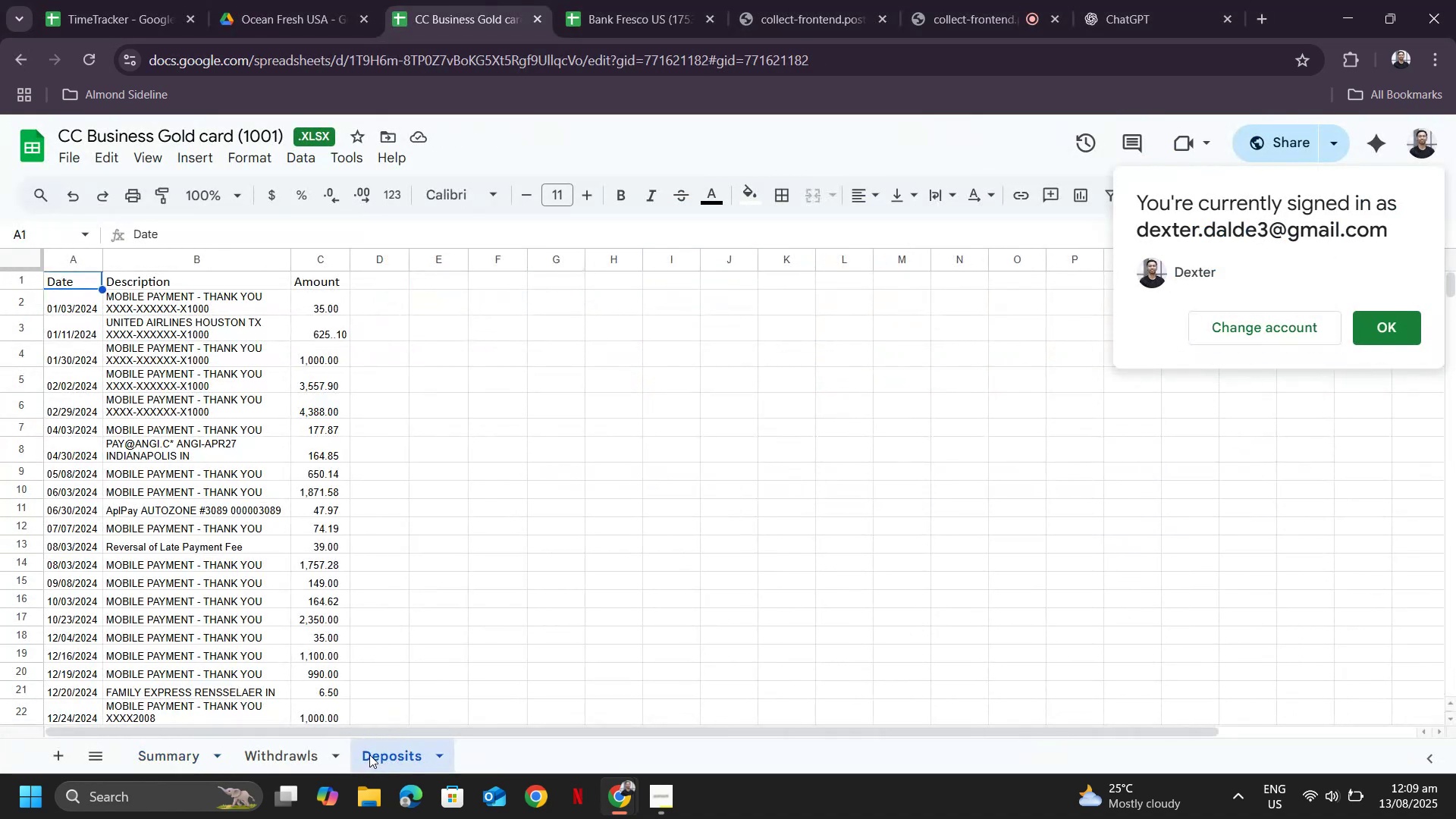 
key(Numpad2)
 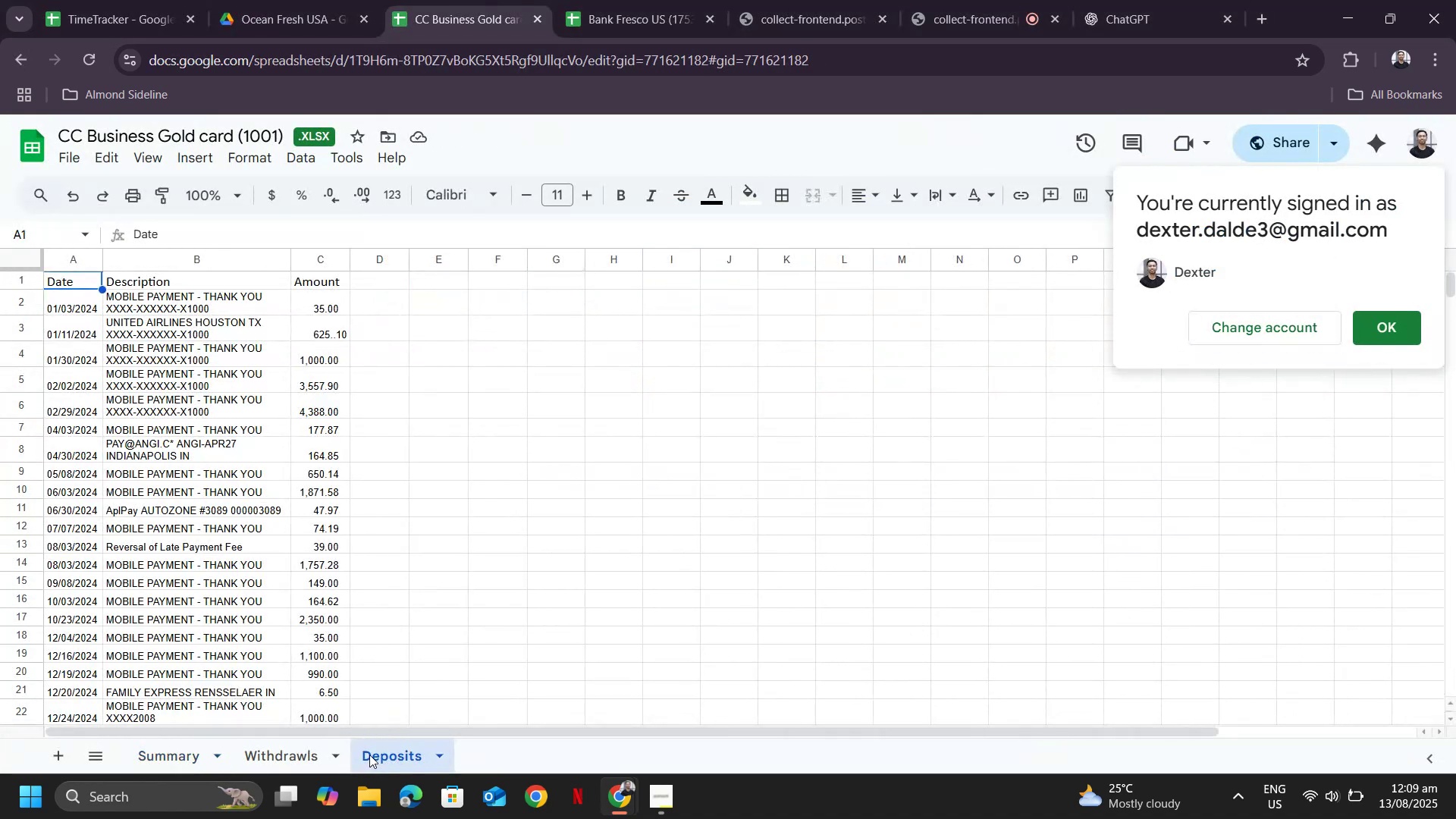 
key(Numpad5)
 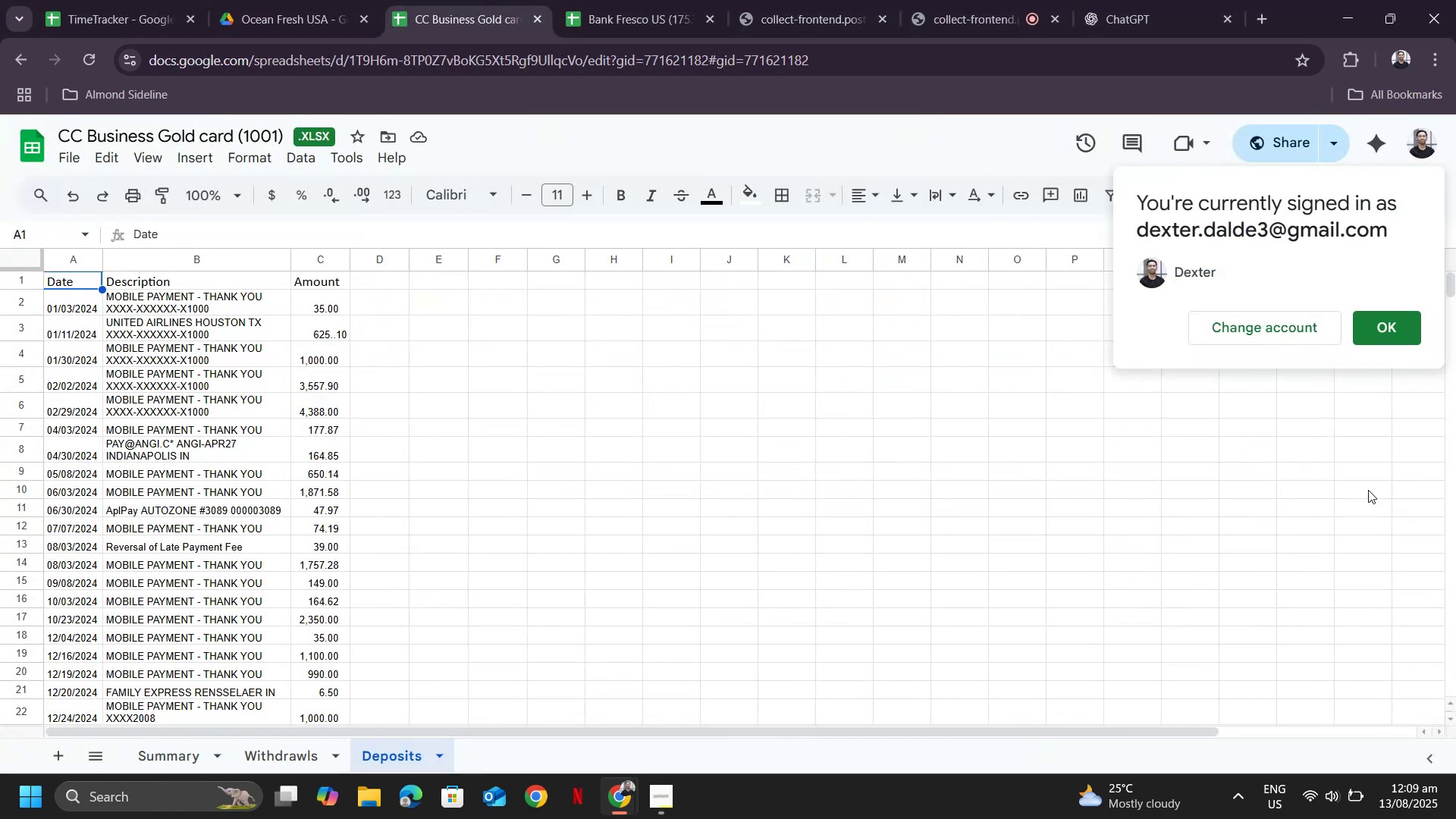 
left_click([1392, 340])
 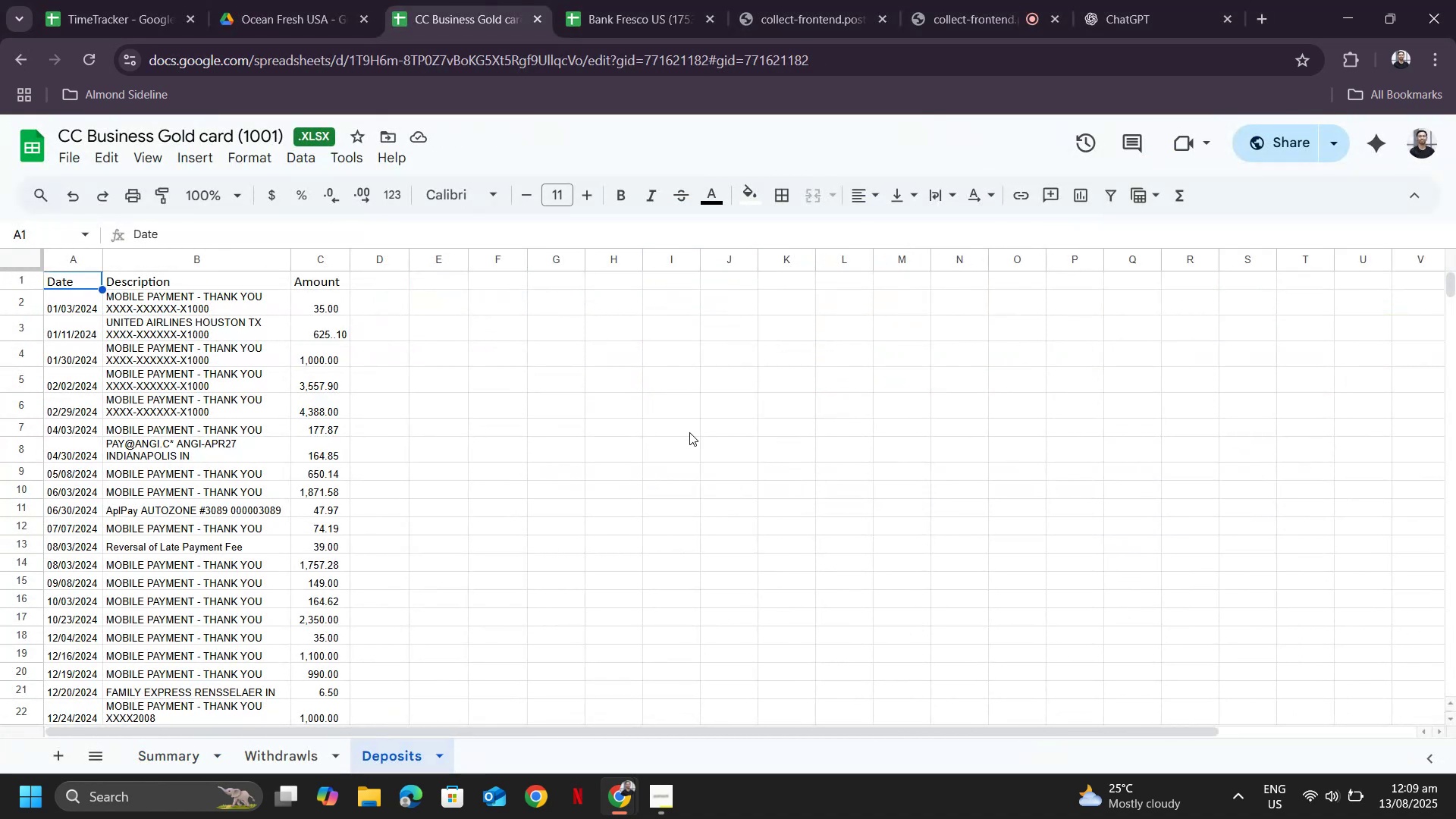 
left_click([689, 432])
 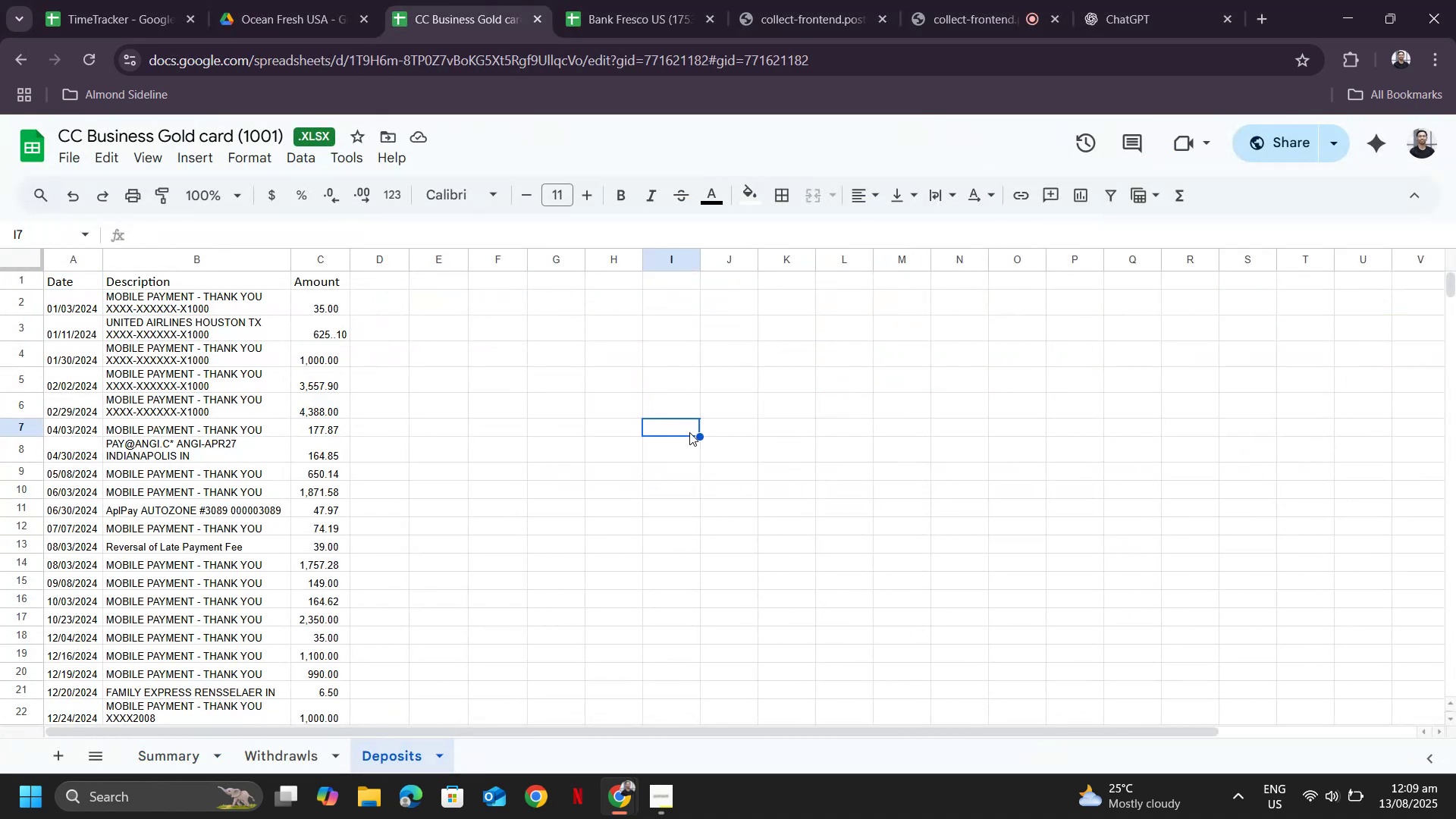 
key(Control+ControlLeft)
 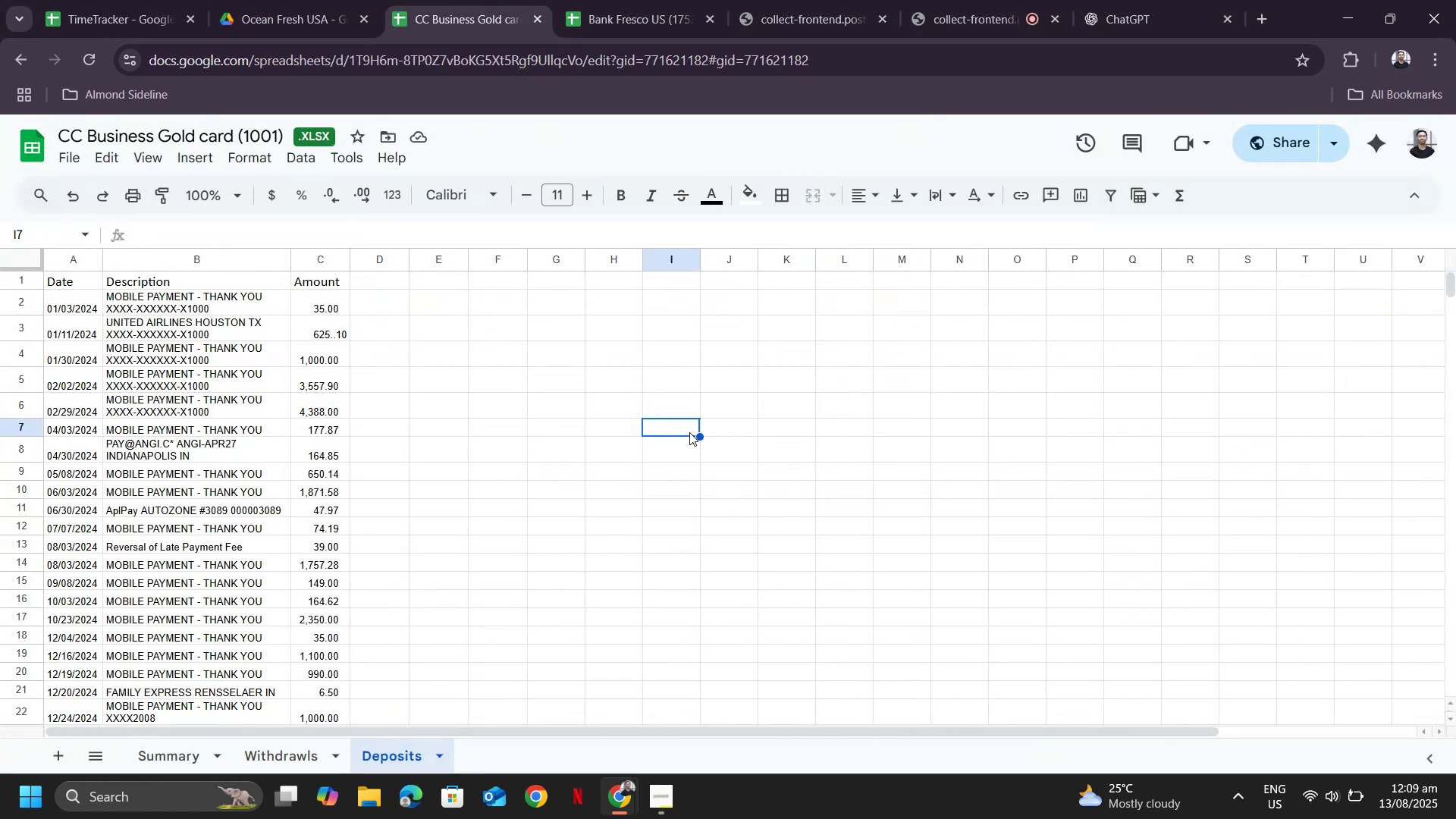 
key(Control+F)
 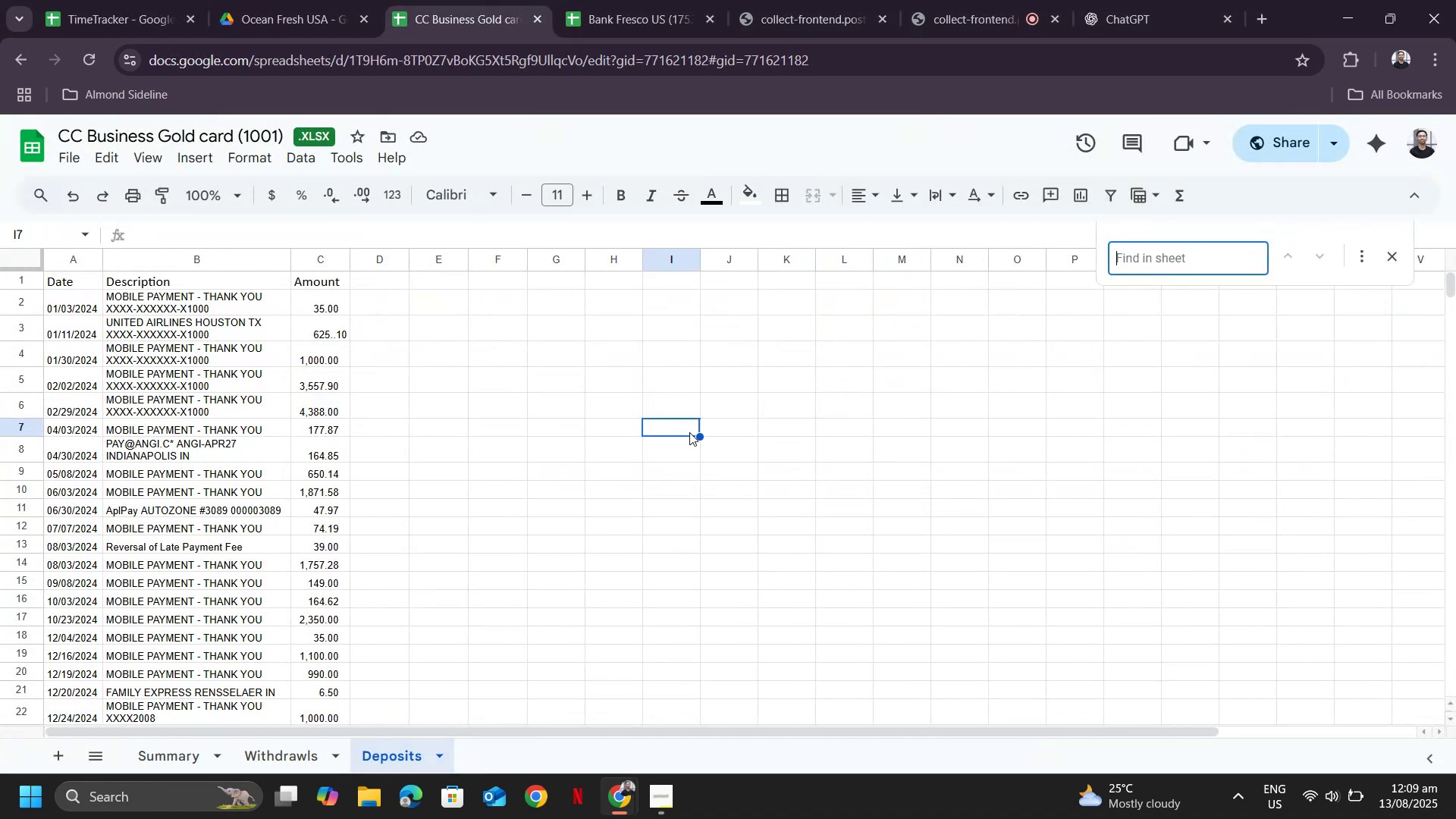 
key(Numpad6)
 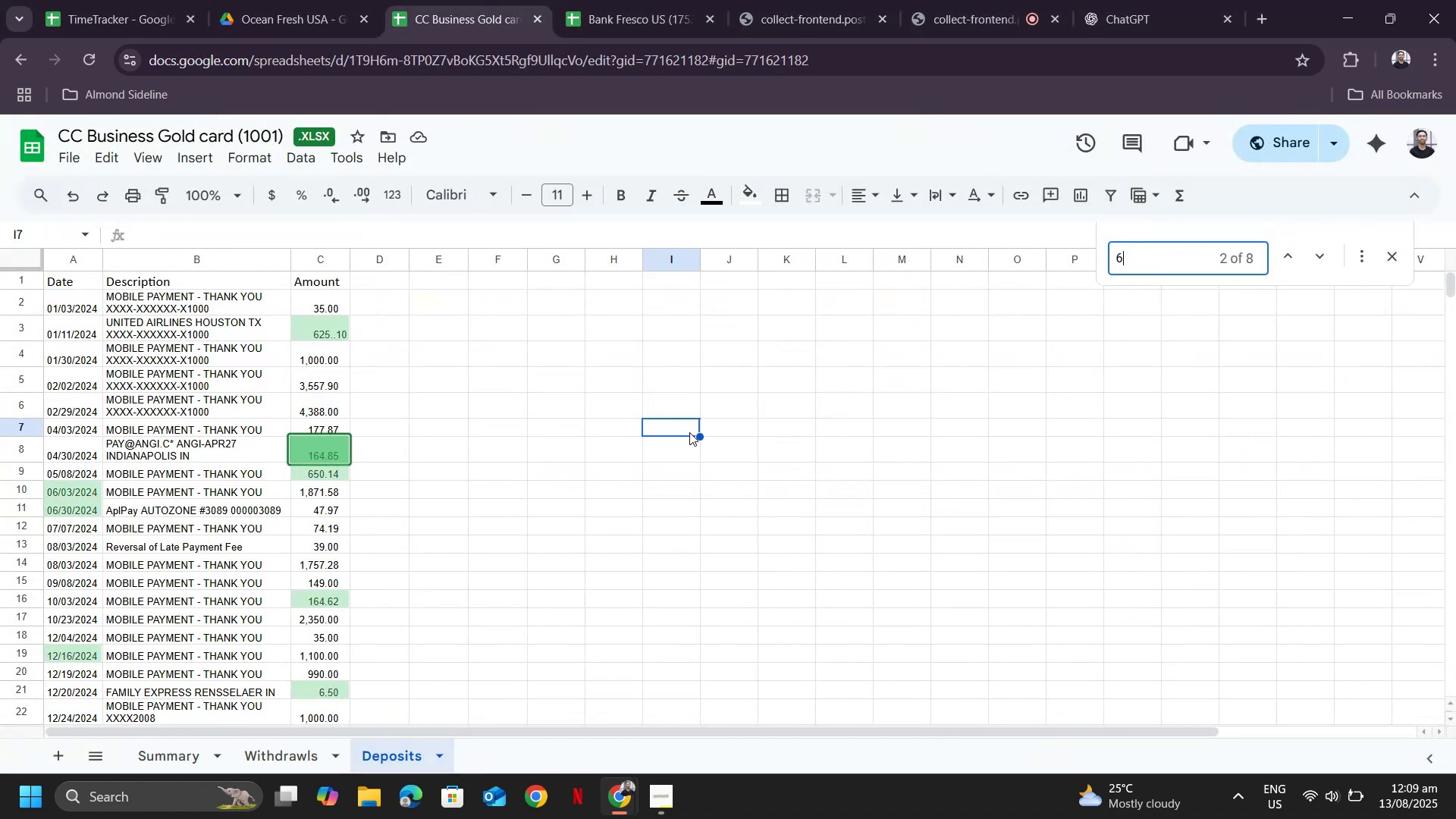 
key(Numpad2)
 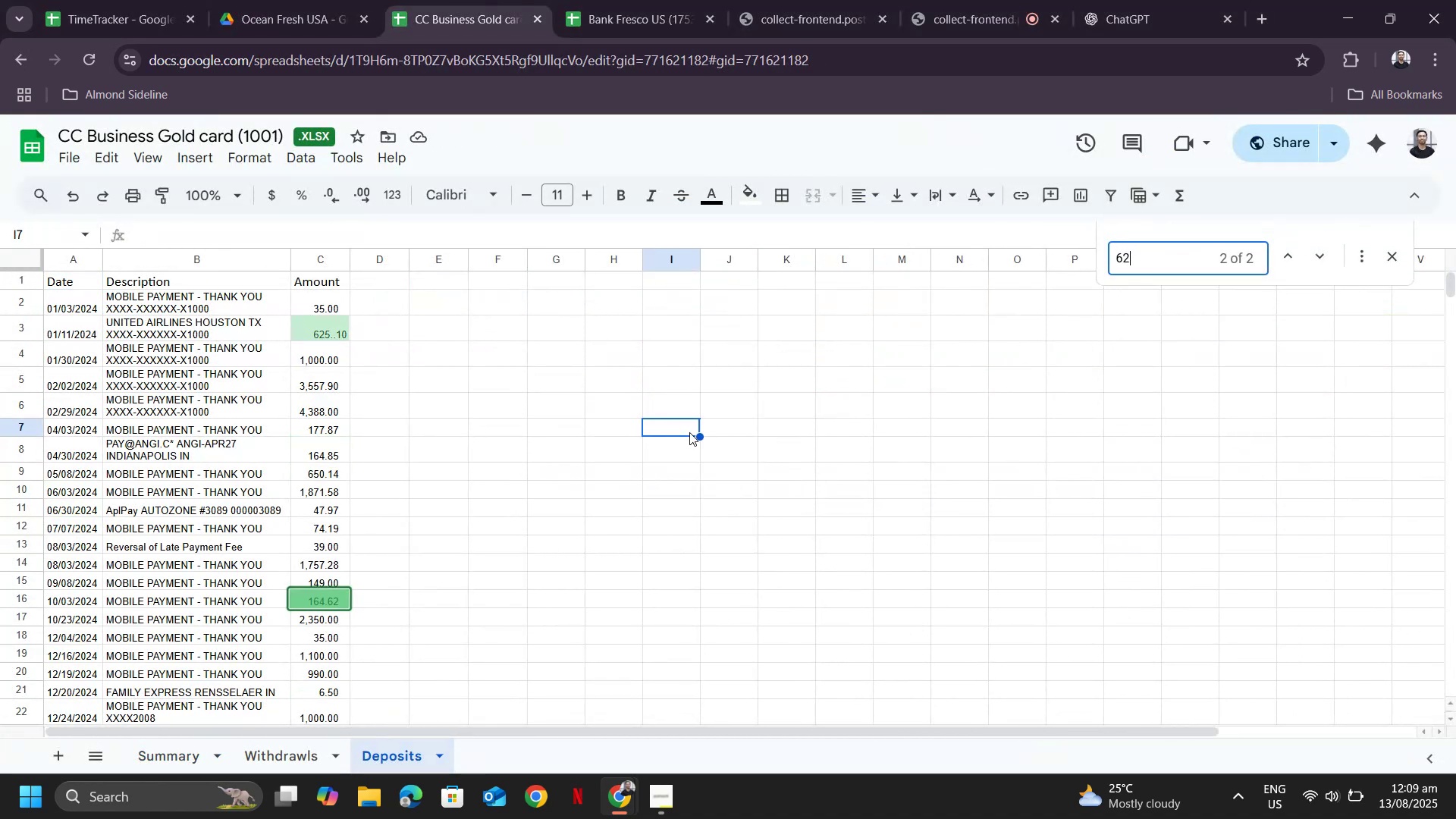 
key(Numpad5)
 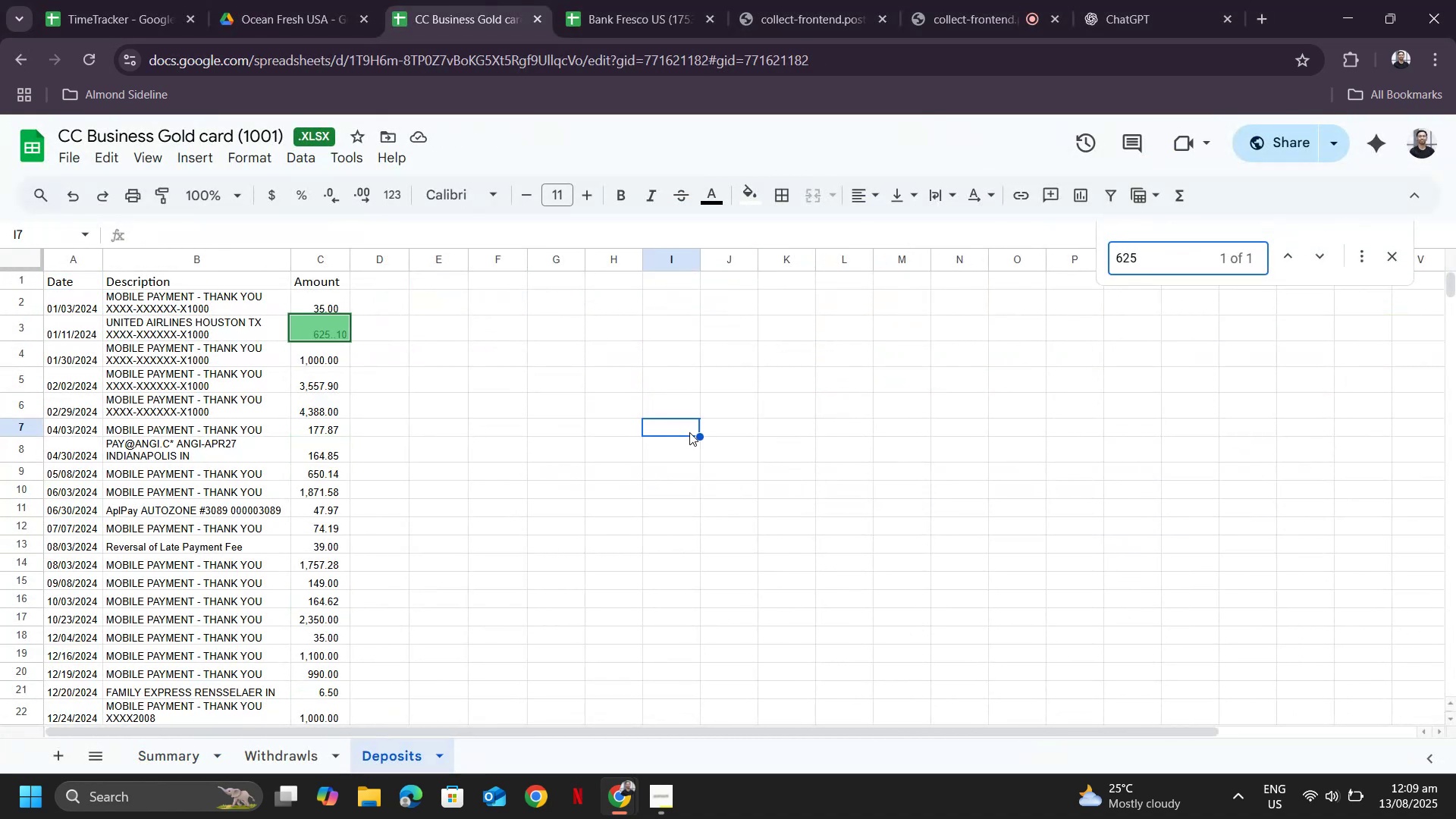 
key(NumpadEnter)
 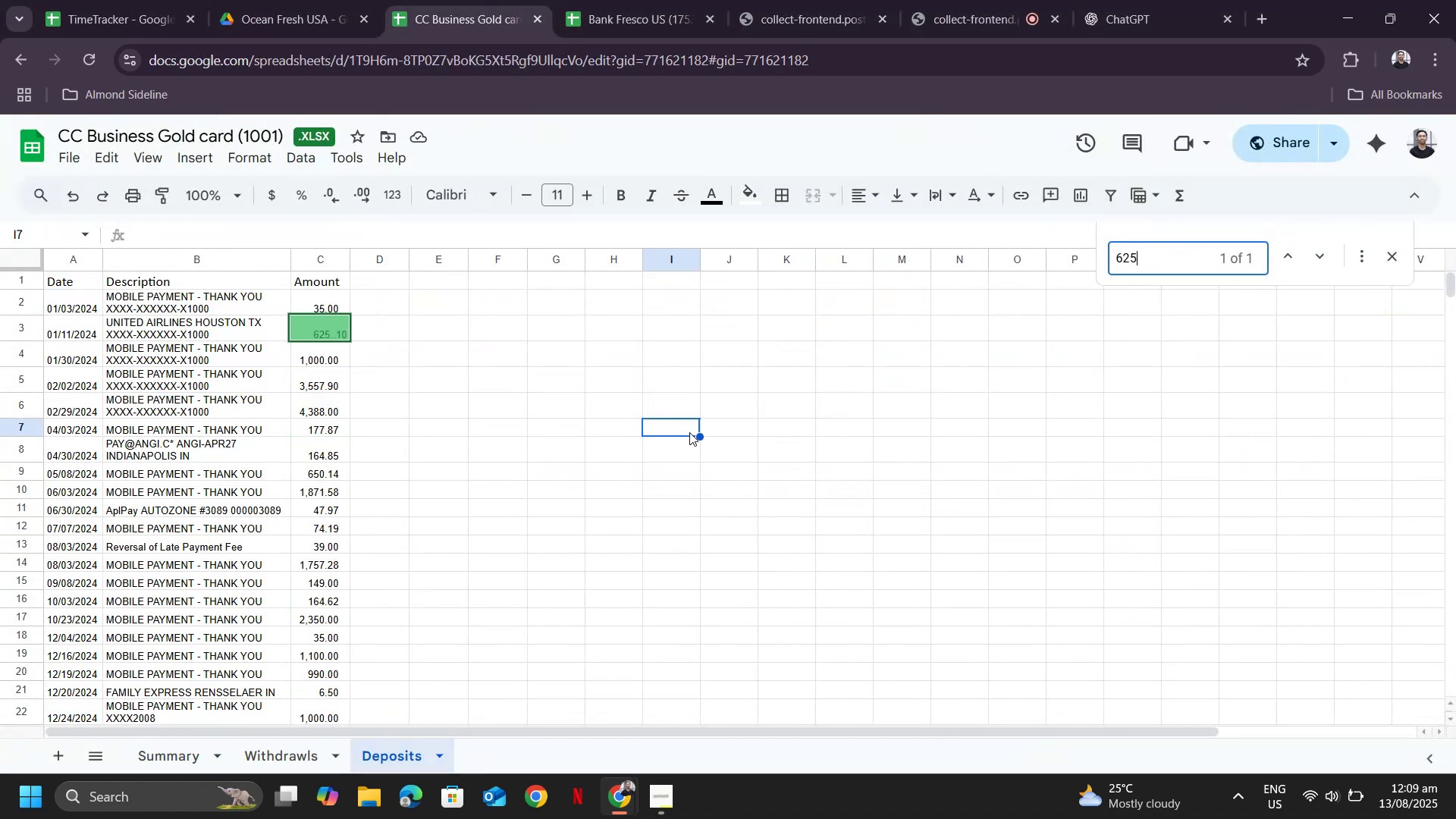 
key(NumpadEnter)
 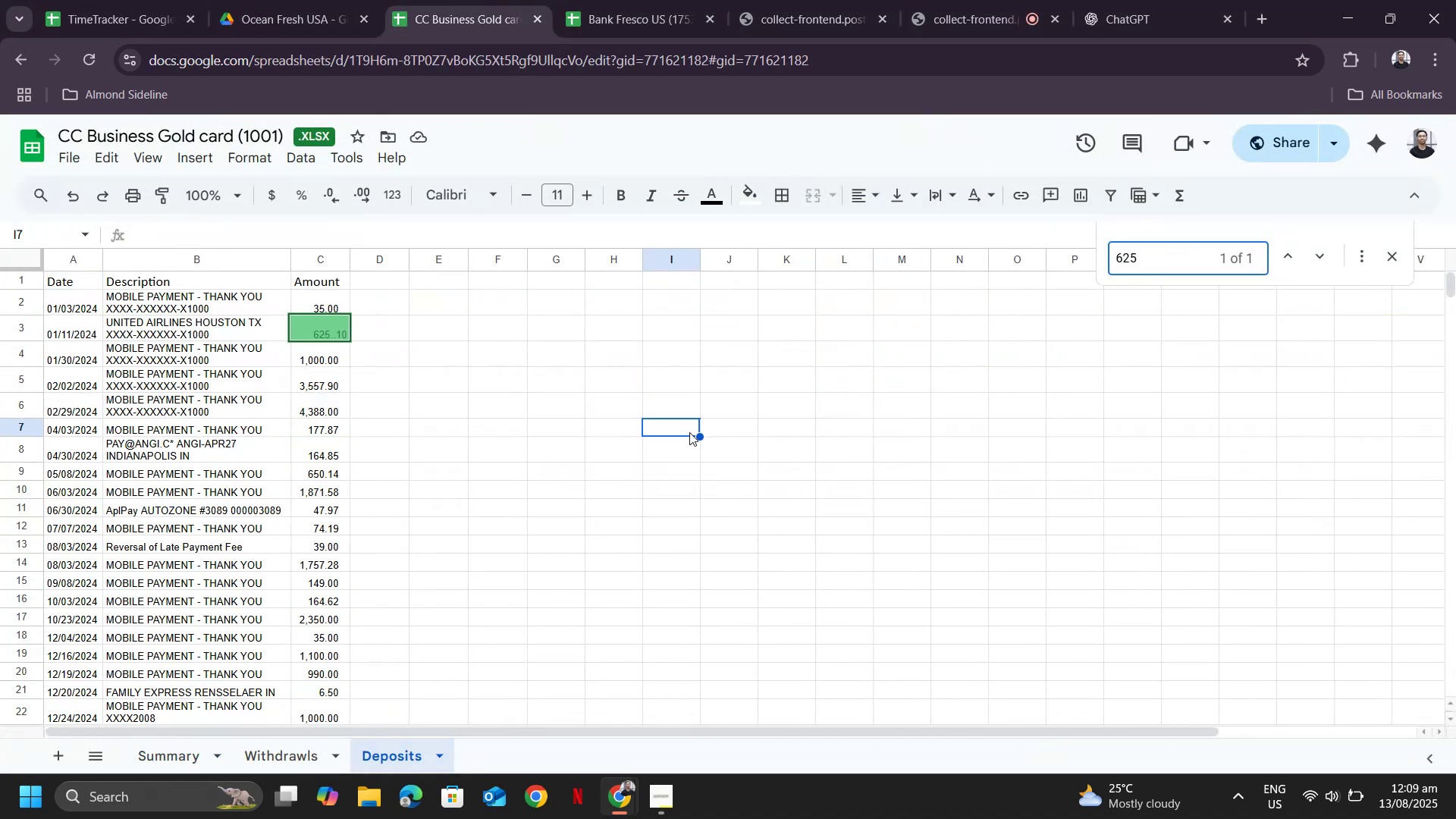 
key(NumpadEnter)
 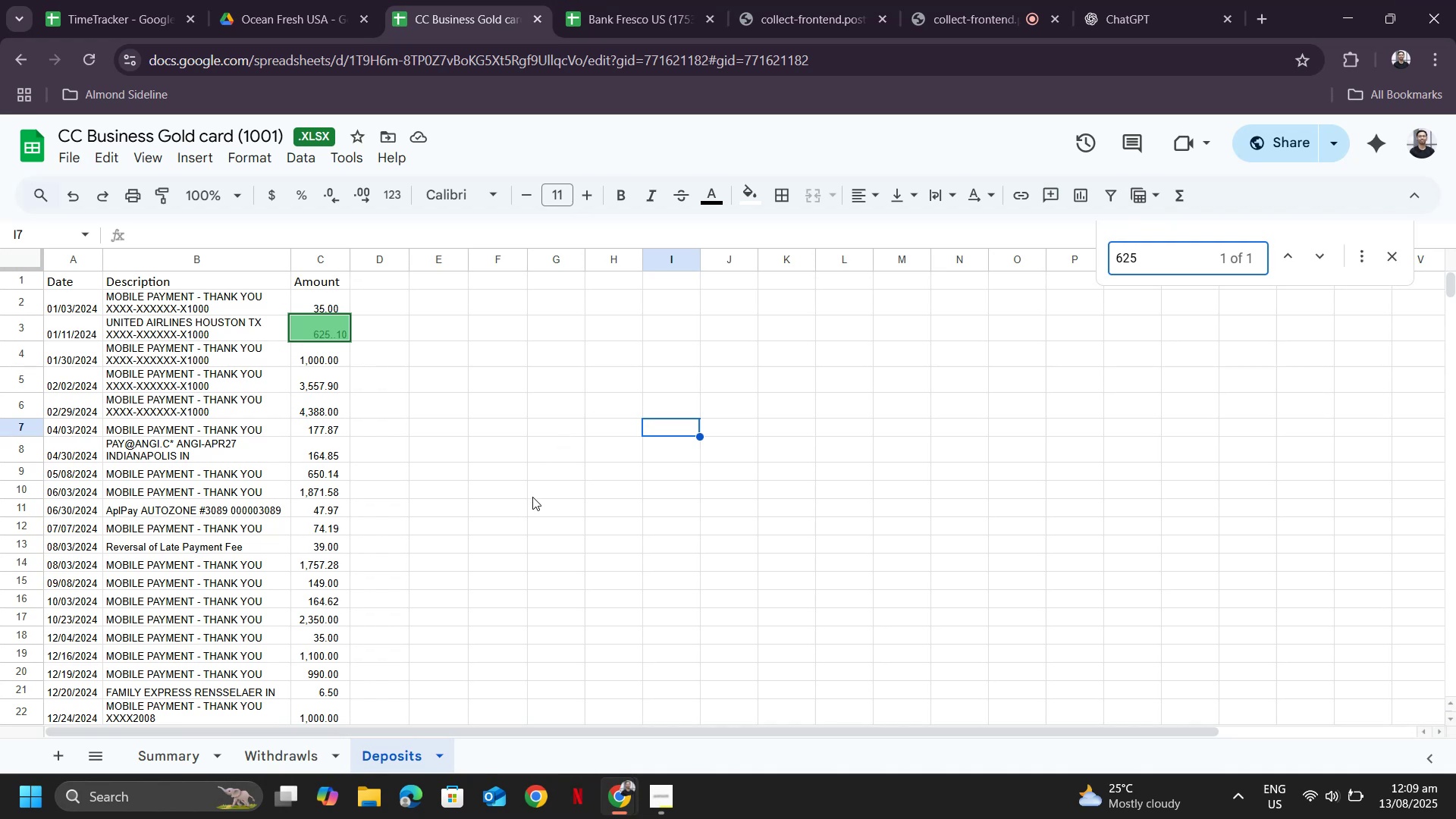 
scroll: coordinate [400, 682], scroll_direction: up, amount: 6.0
 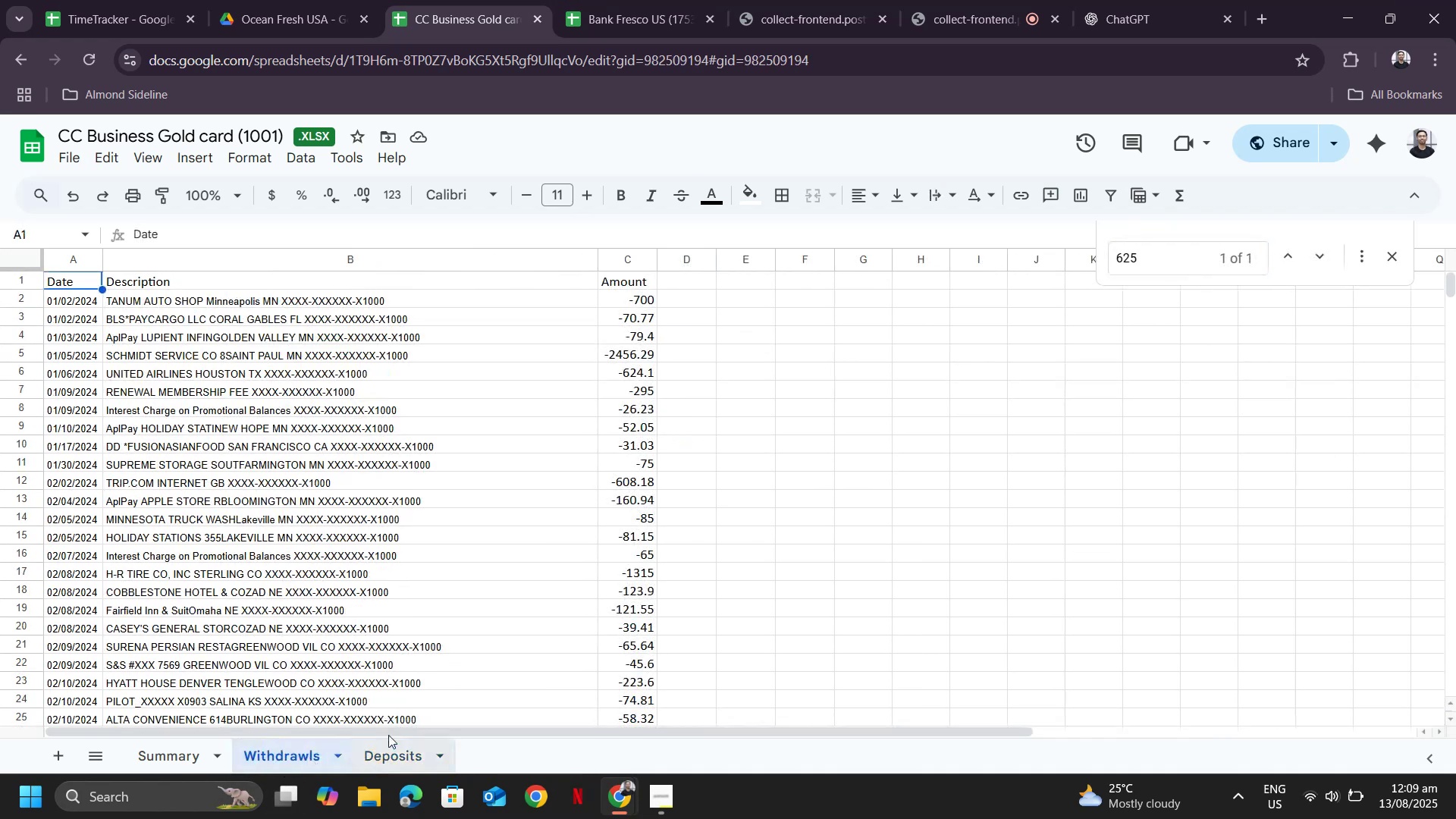 
key(Control+ControlLeft)
 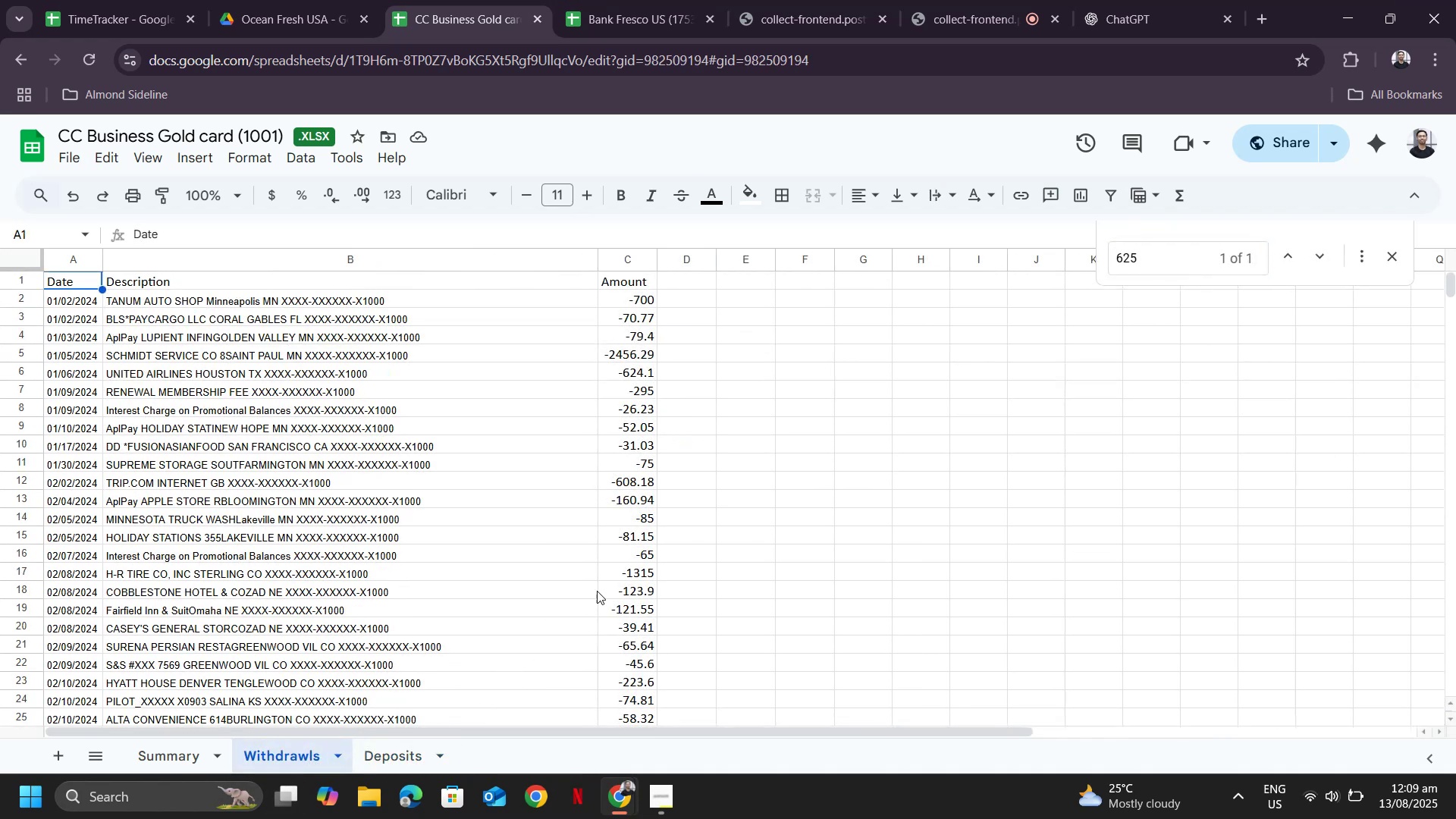 
key(Control+F)
 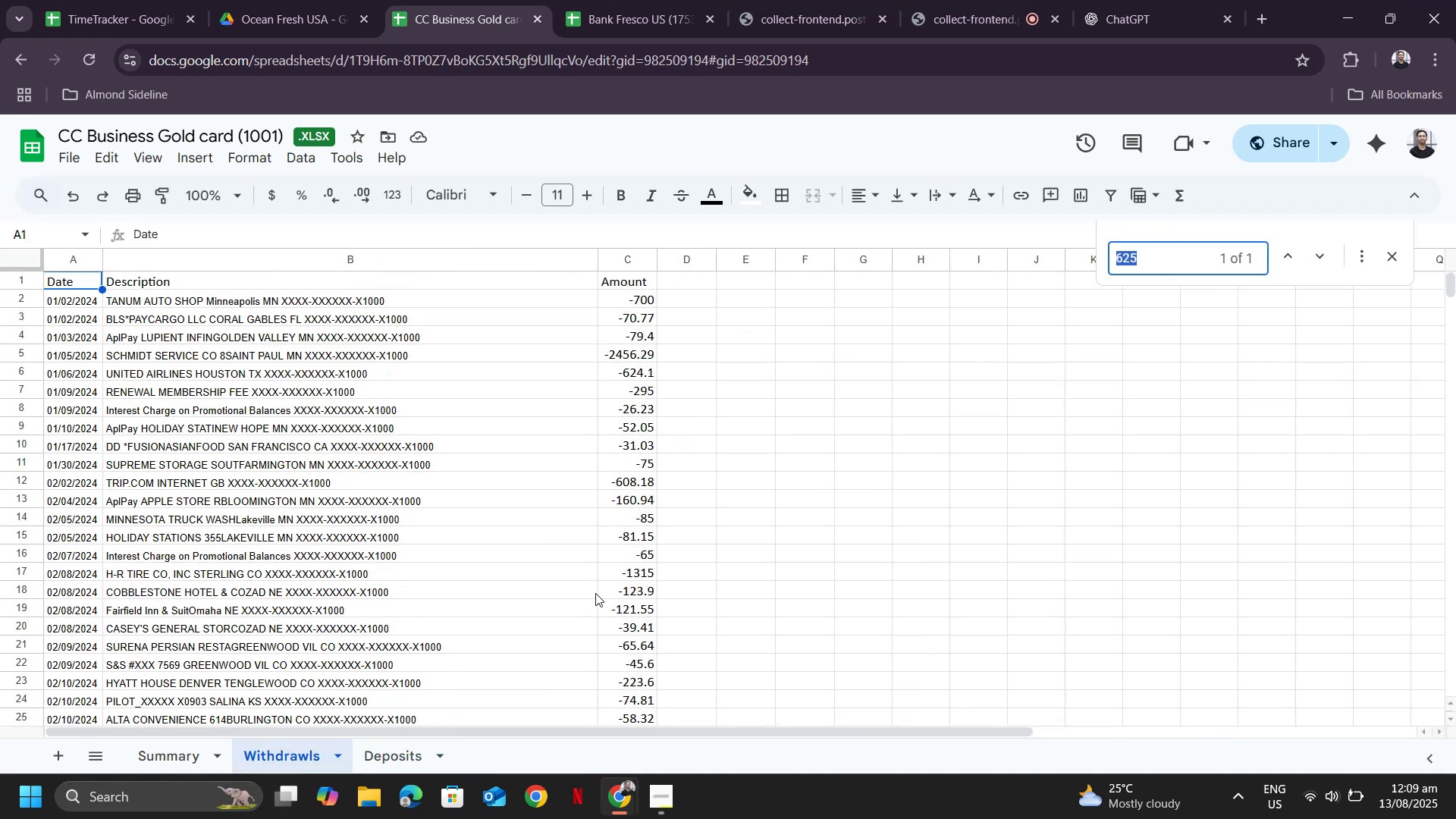 
key(NumpadEnter)
 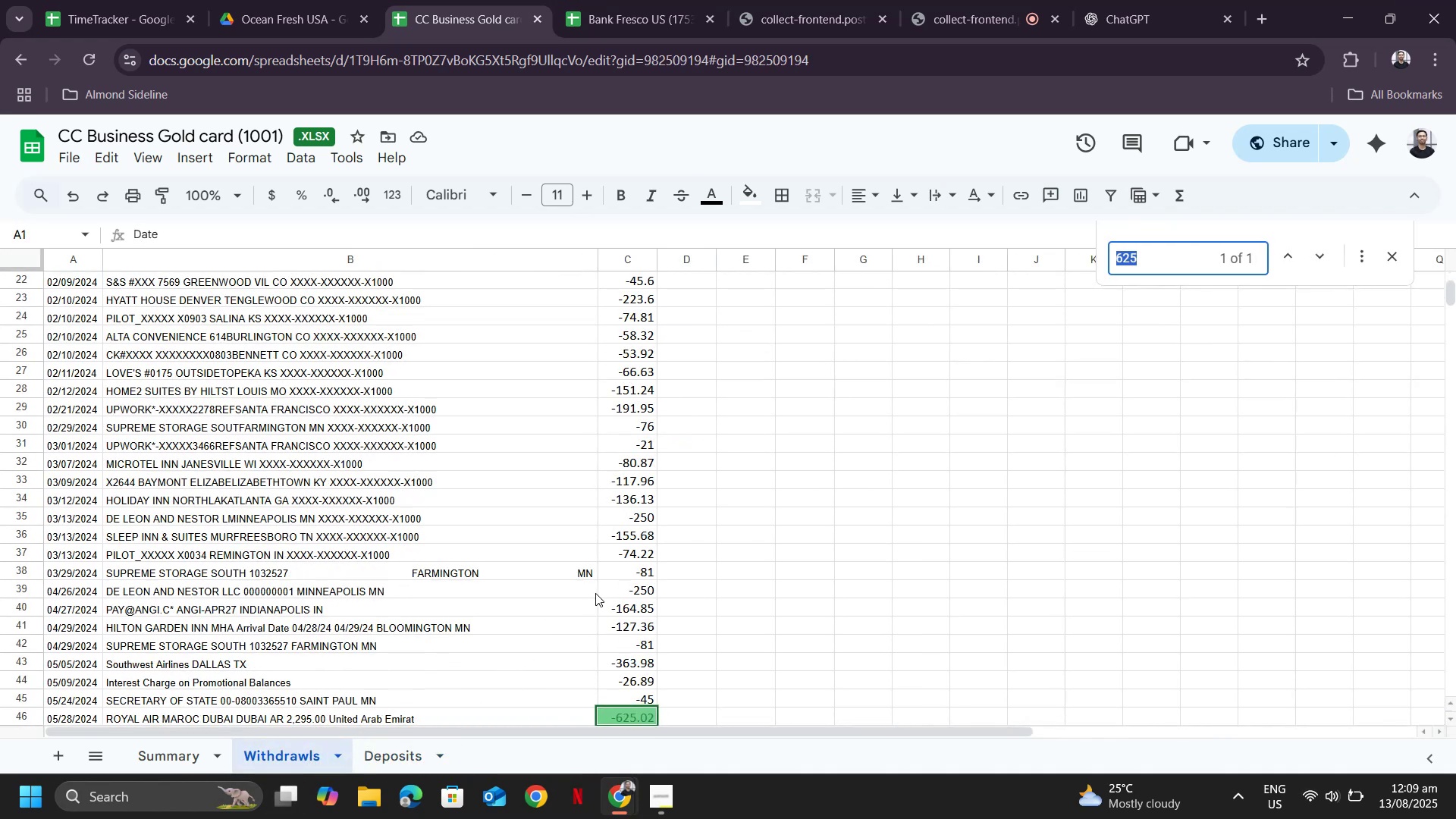 
scroll: coordinate [634, 566], scroll_direction: down, amount: 2.0
 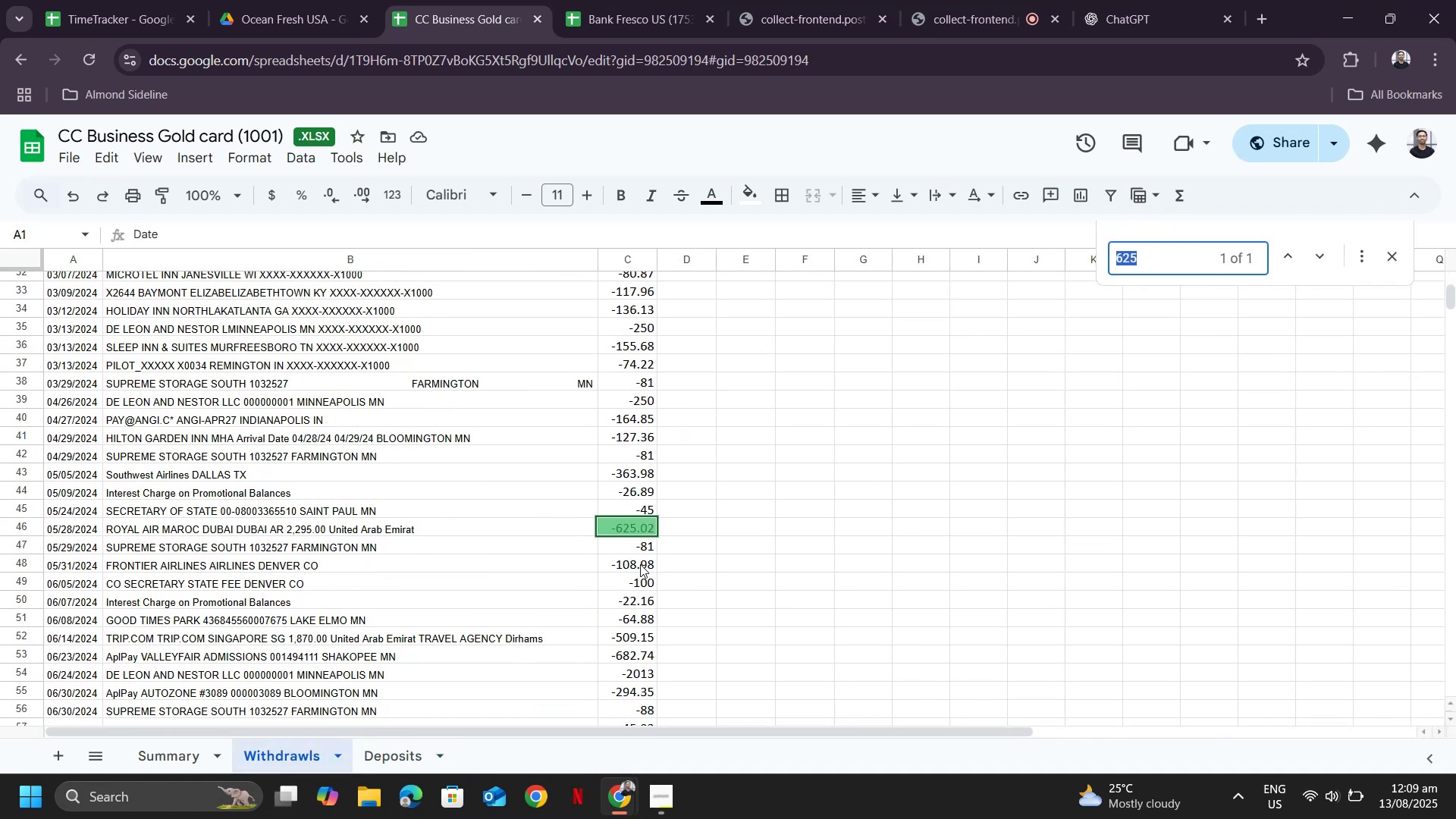 
key(NumpadEnter)
 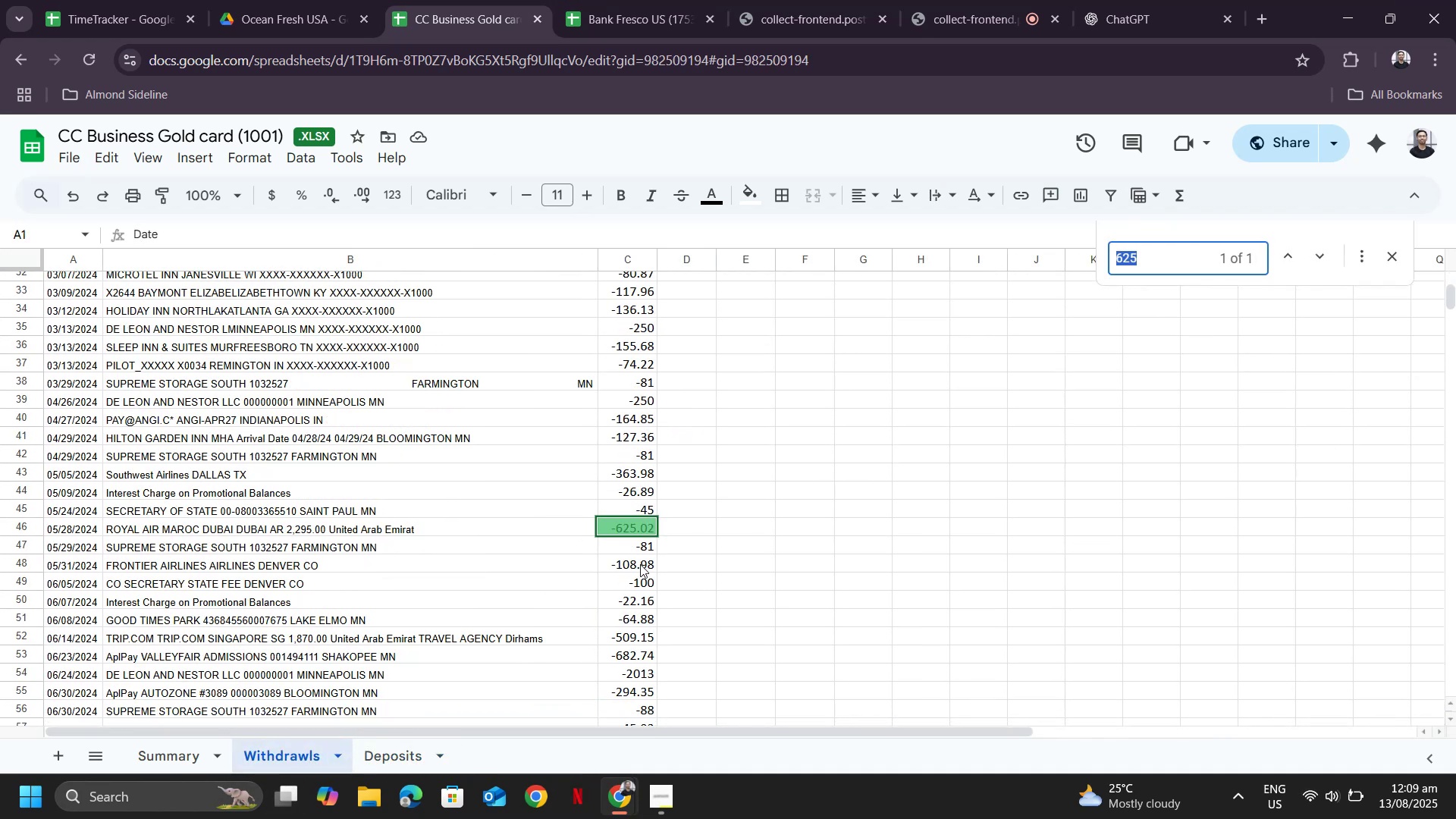 
key(NumpadEnter)
 